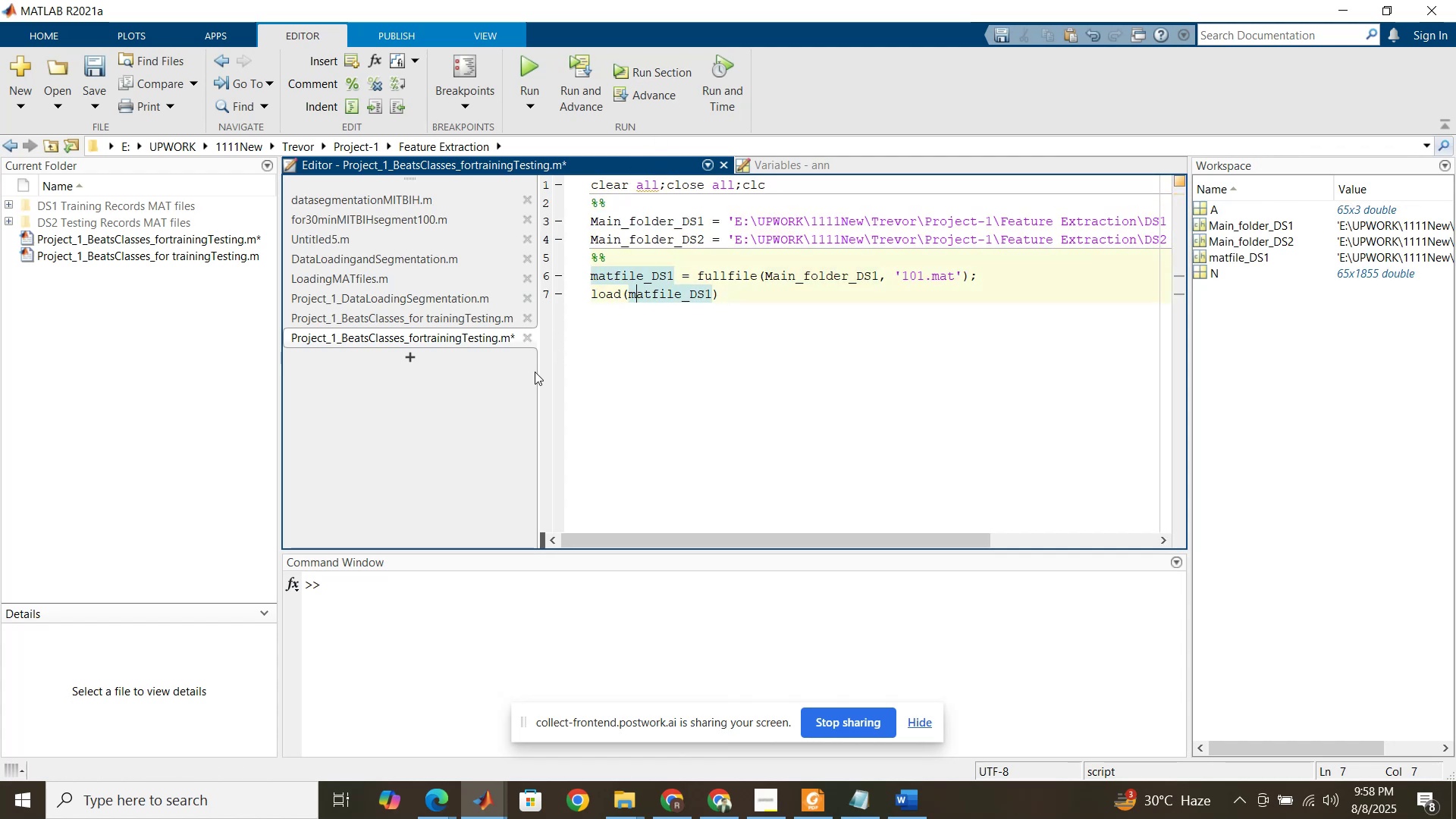 
left_click_drag(start_coordinate=[538, 372], to_coordinate=[526, 369])
 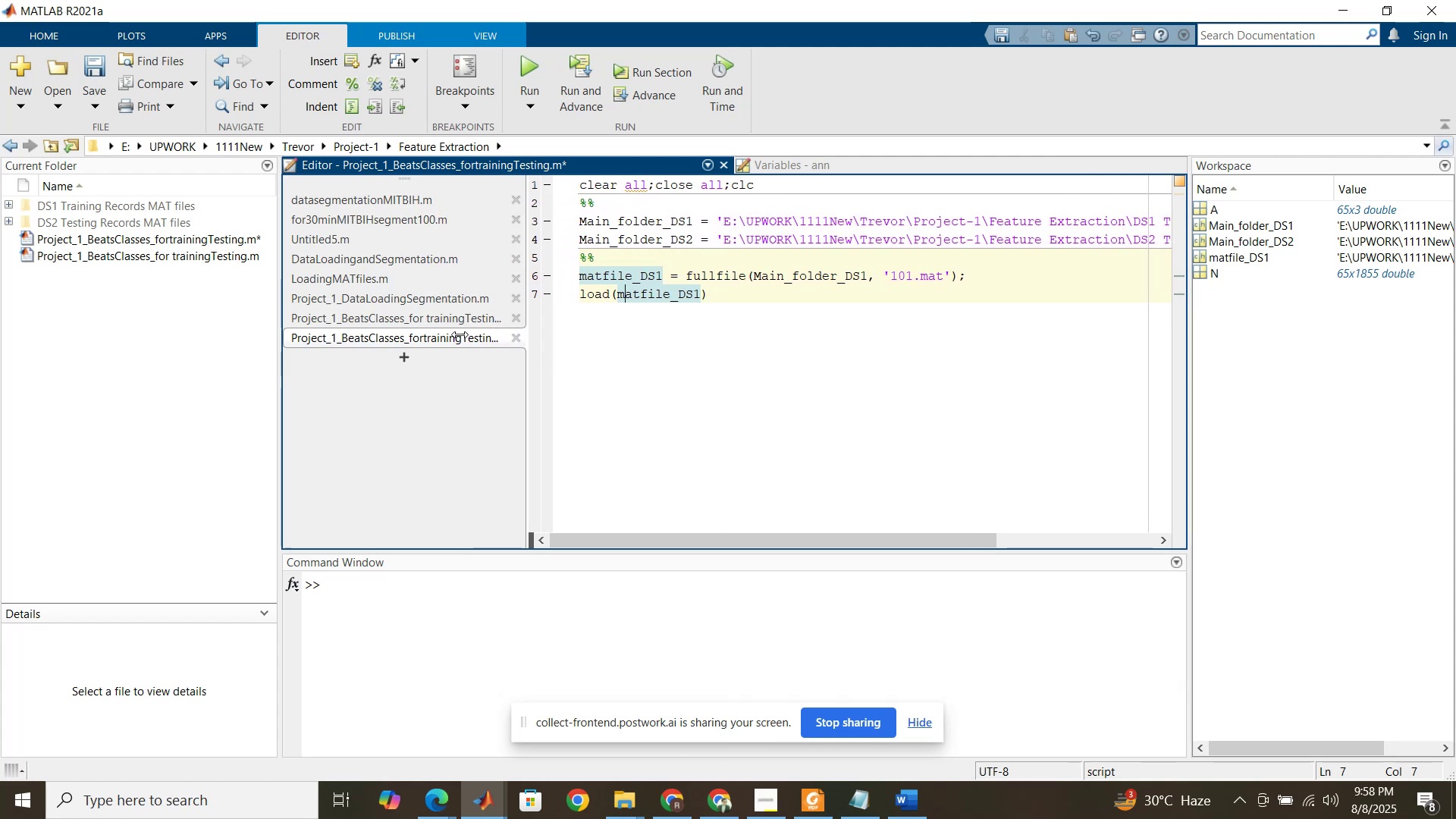 
left_click([434, 322])
 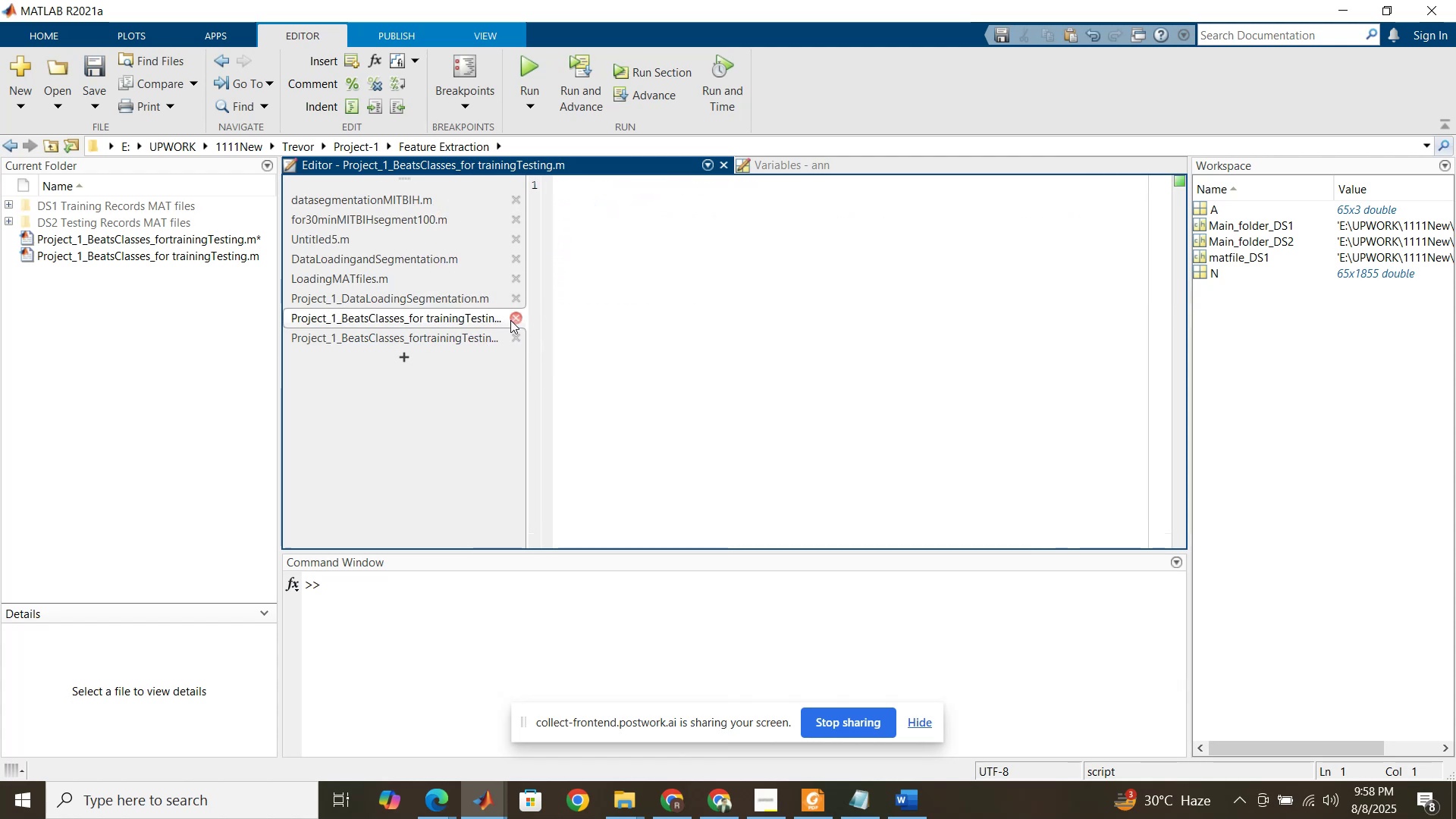 
left_click([516, 320])
 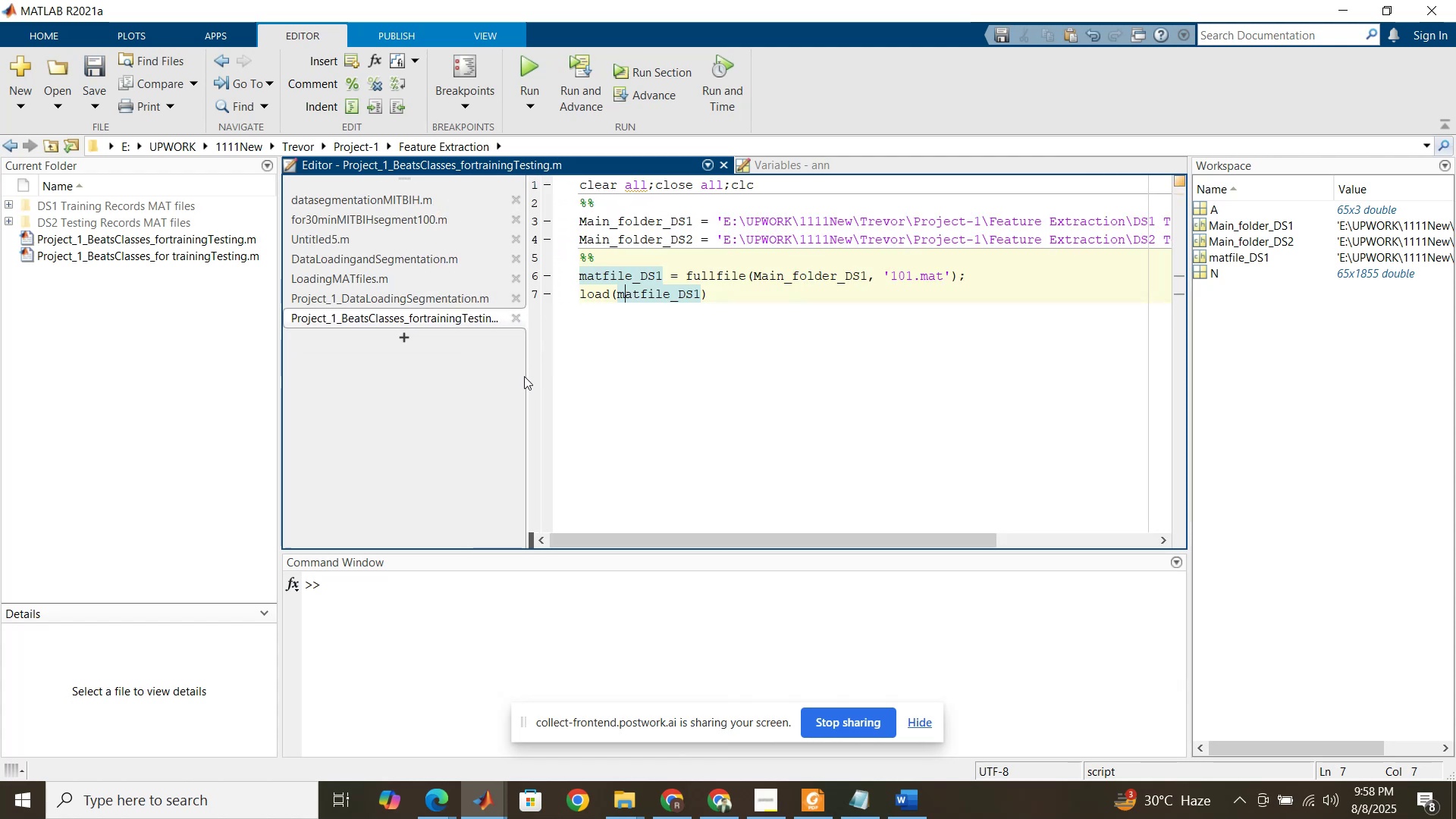 
left_click_drag(start_coordinate=[528, 376], to_coordinate=[426, 375])
 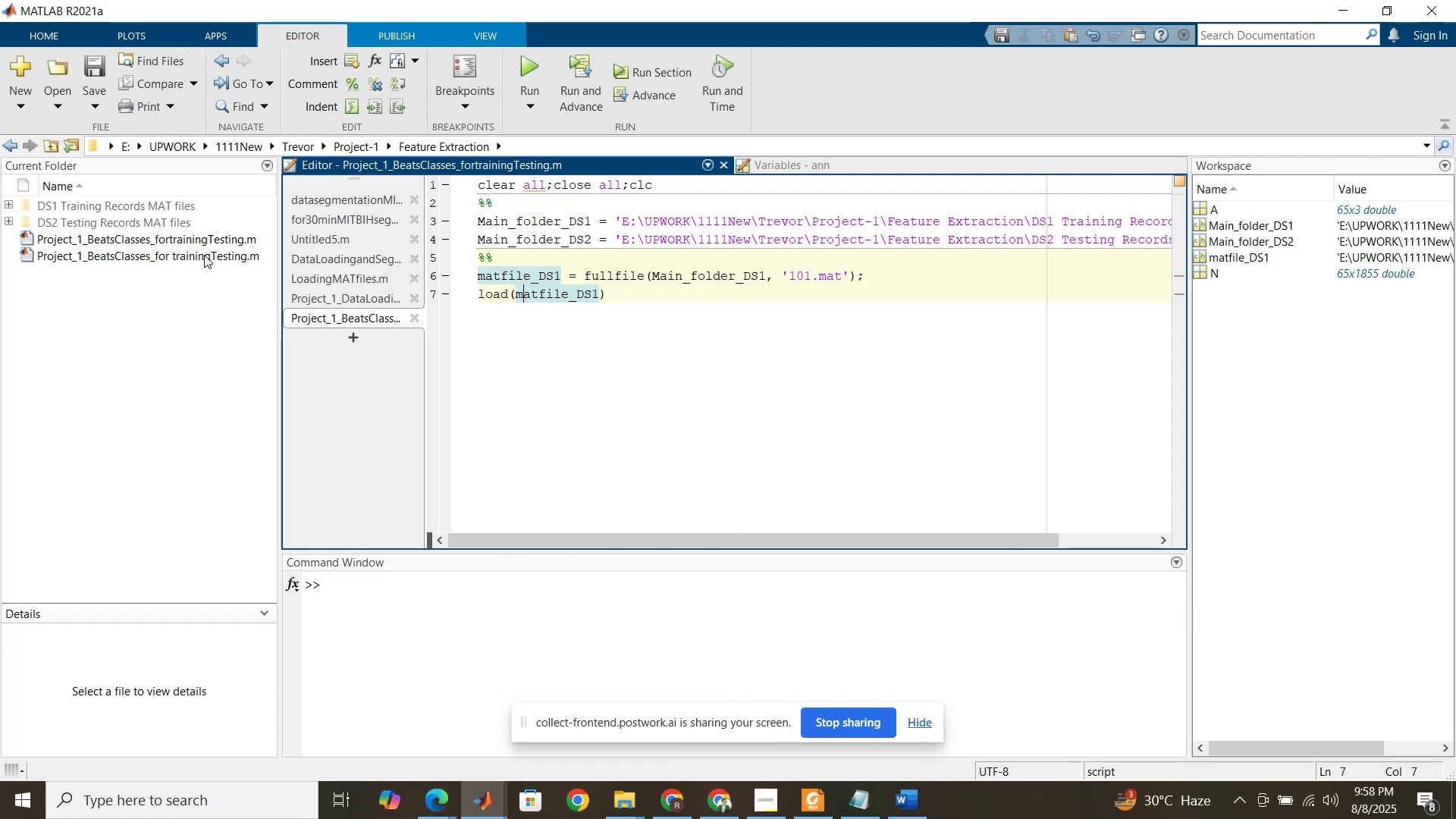 
left_click([204, 255])
 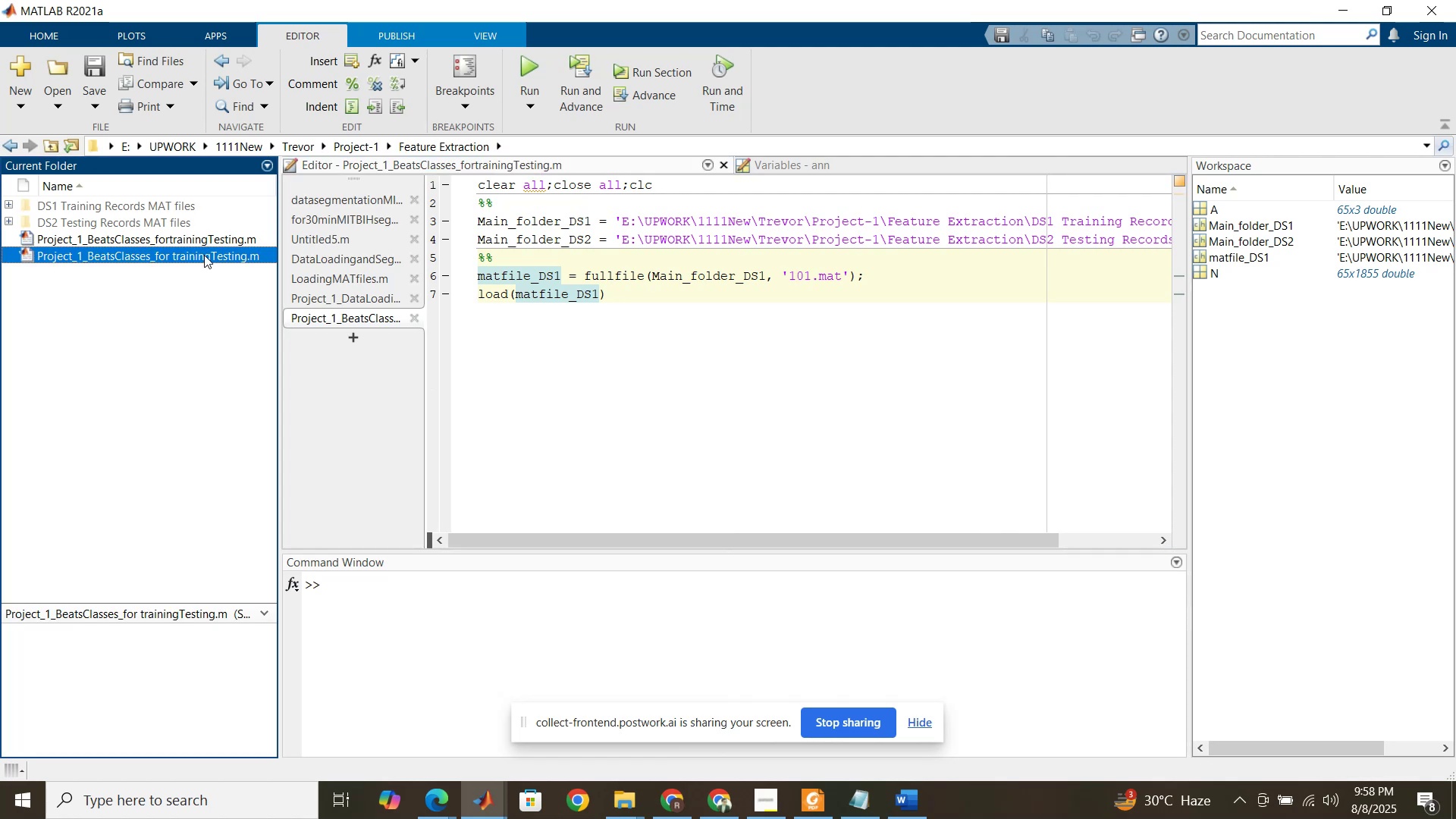 
key(Delete)
 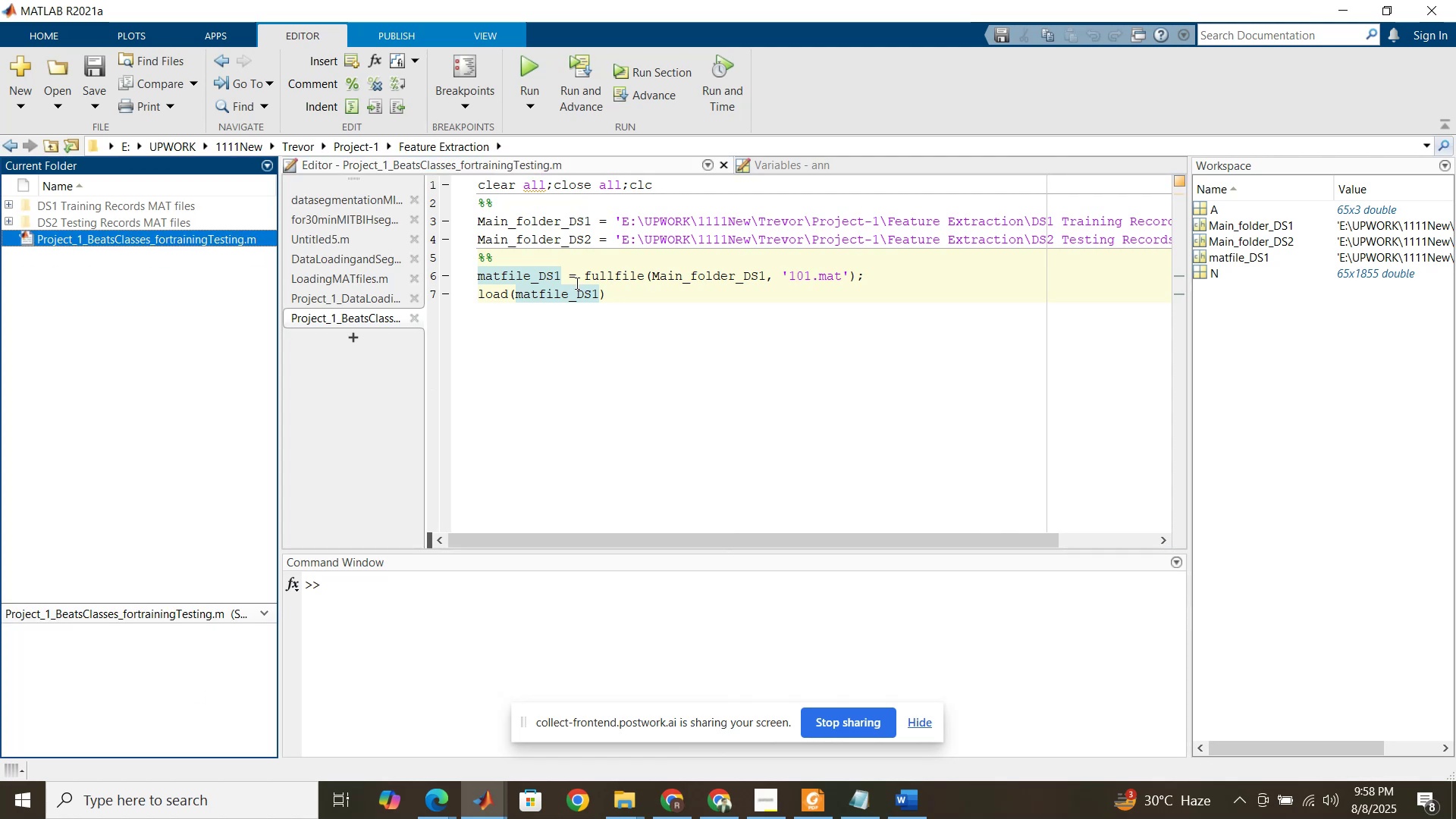 
left_click([654, 305])
 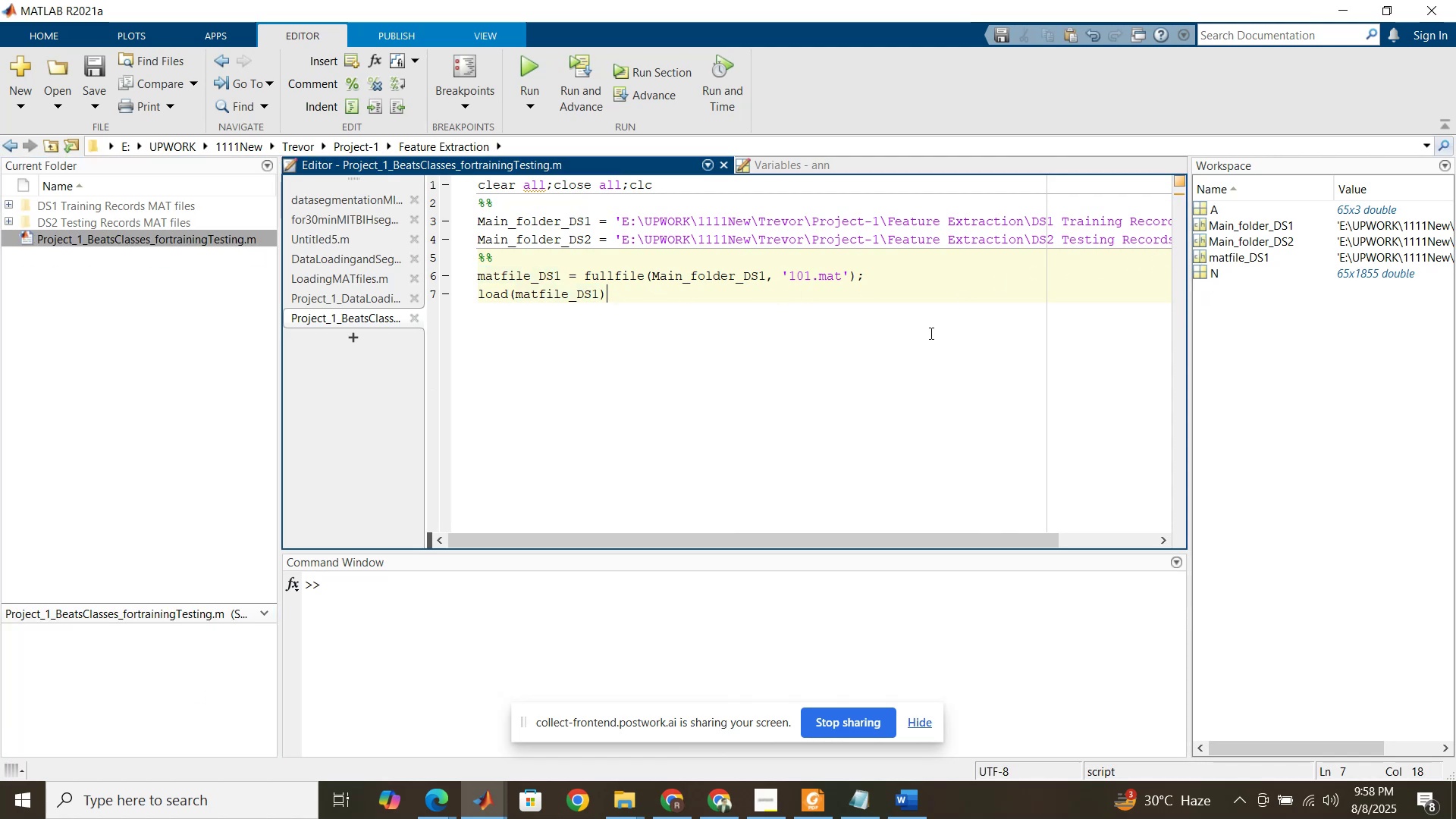 
wait(6.02)
 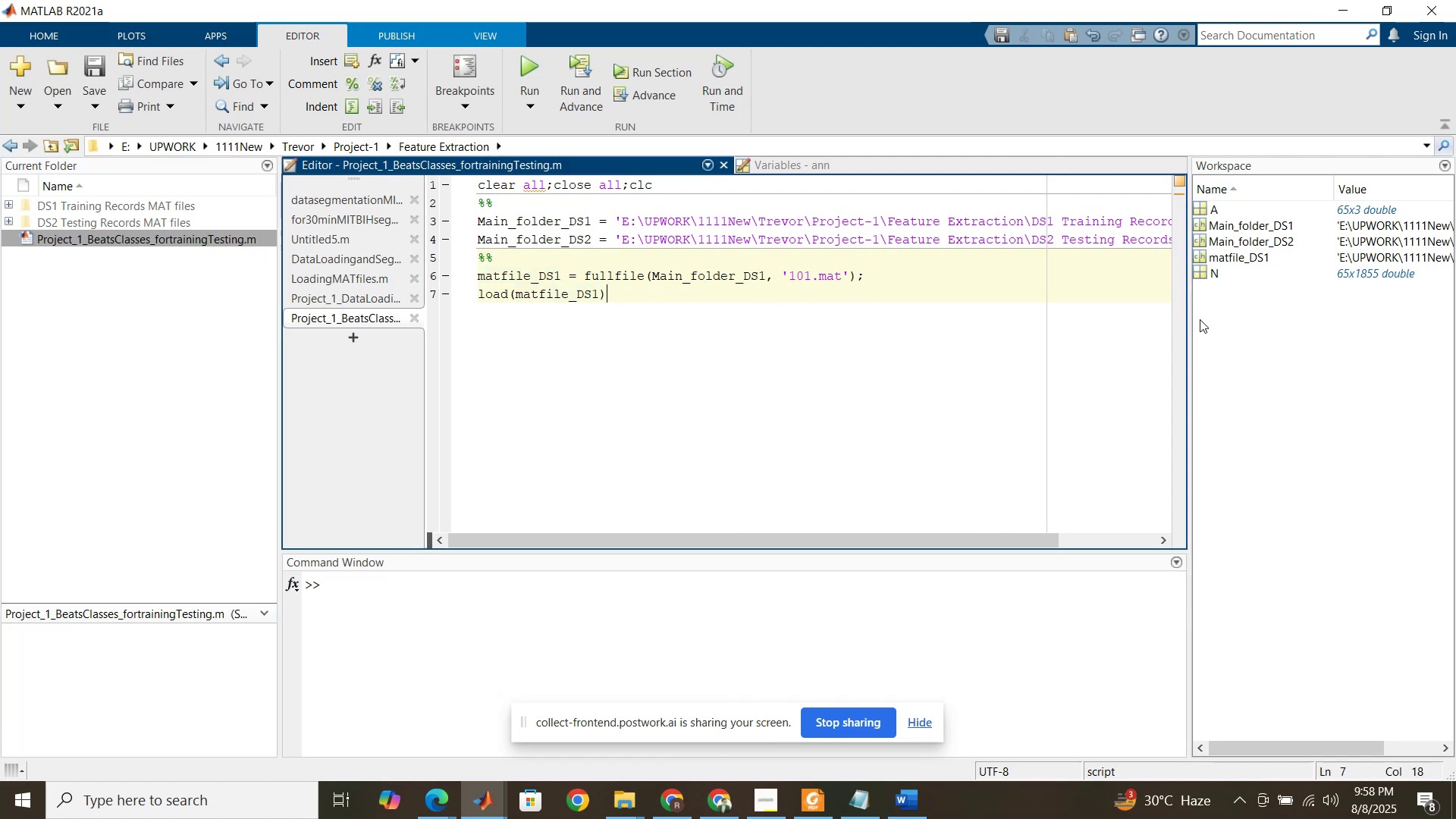 
left_click([814, 799])
 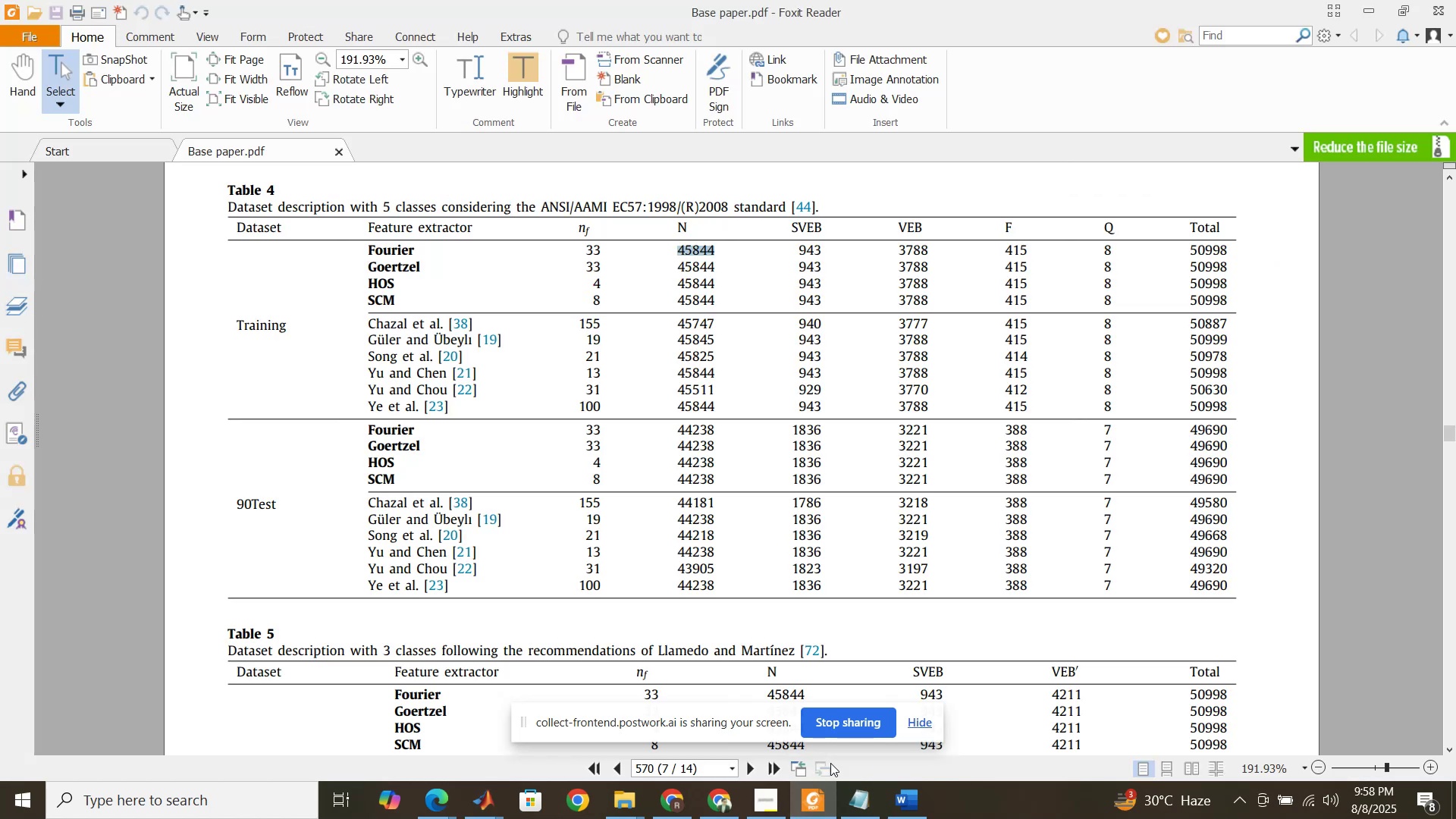 
left_click([816, 808])
 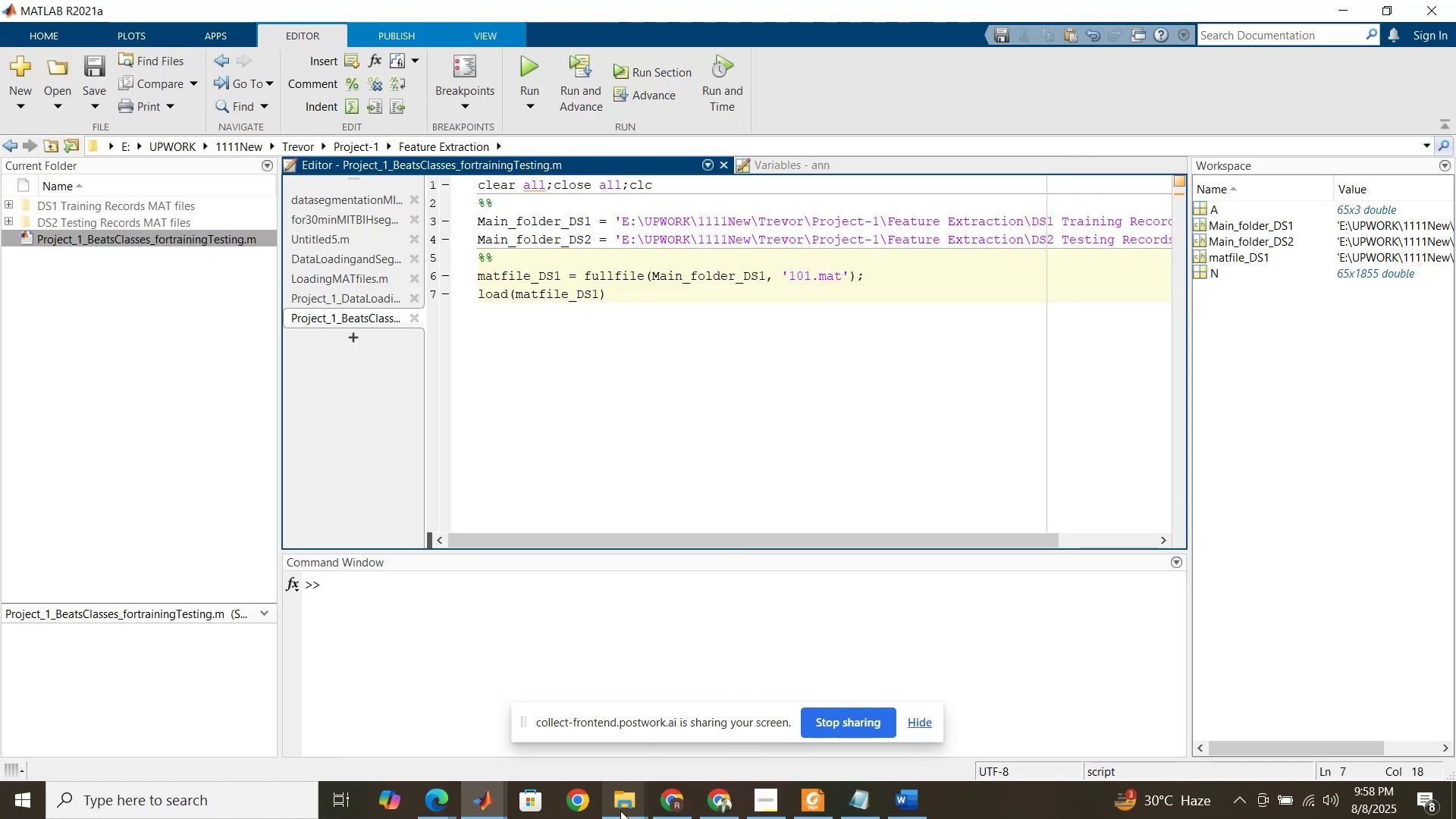 
left_click([620, 811])
 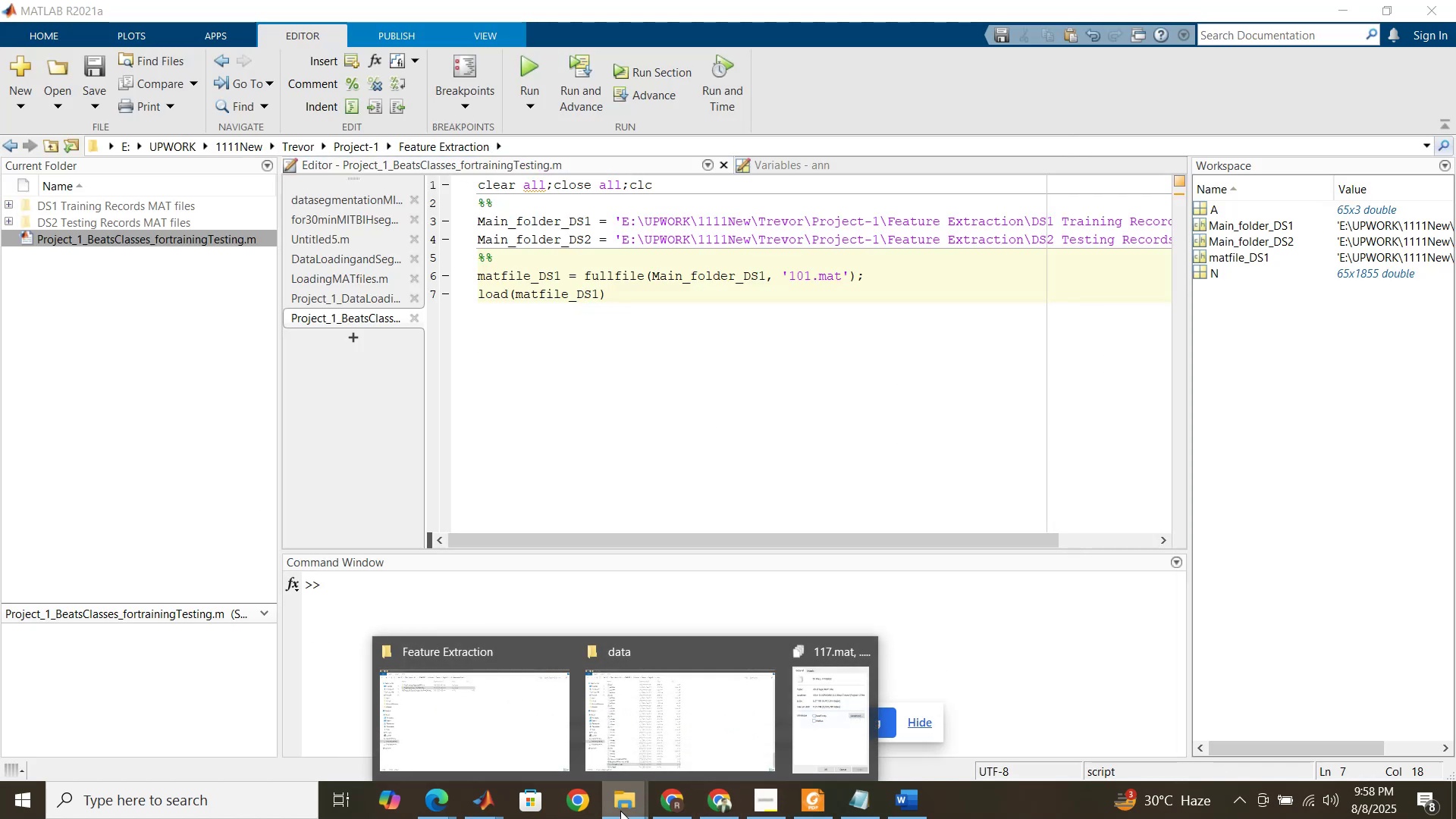 
left_click([620, 811])
 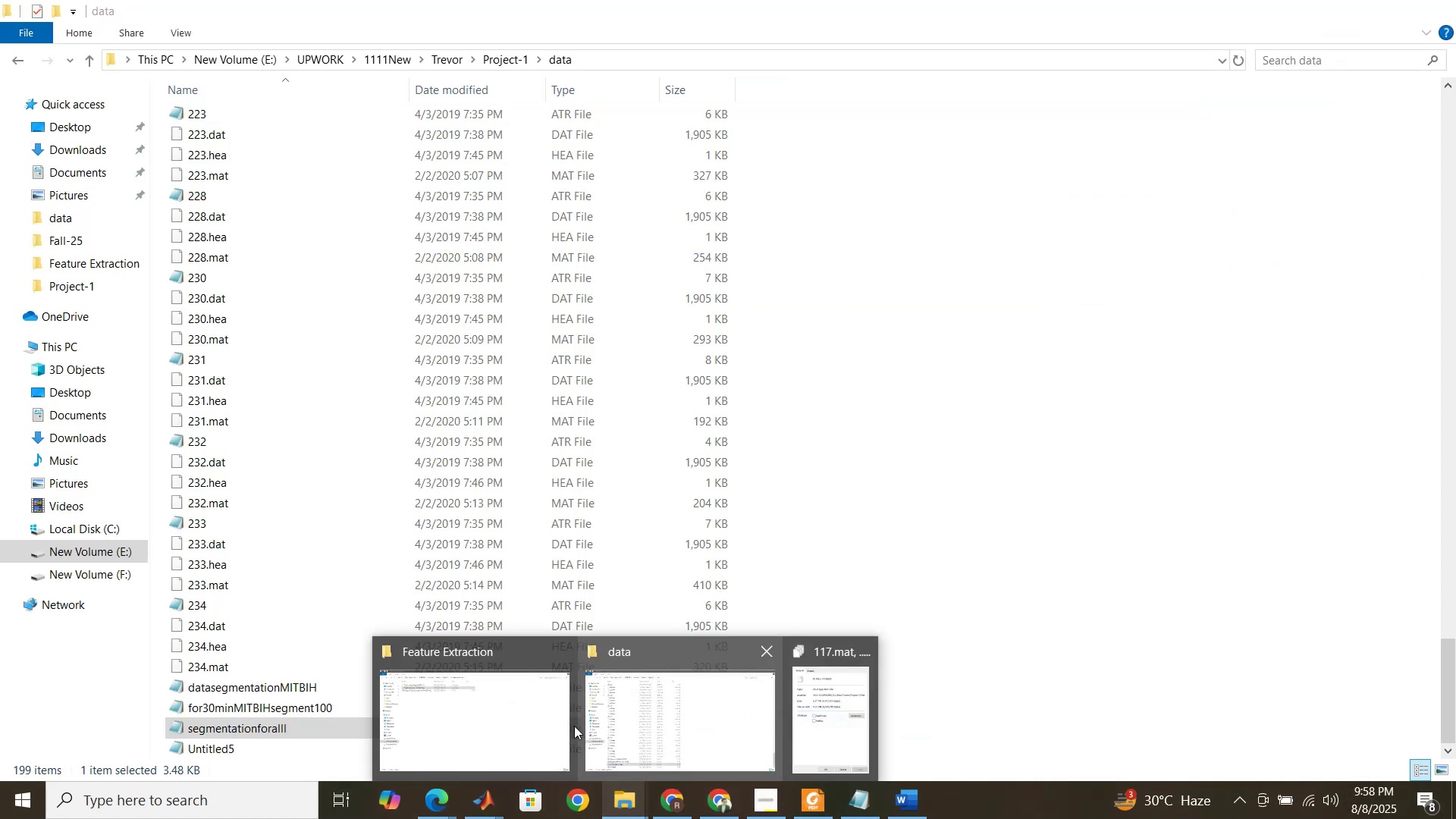 
left_click([526, 720])
 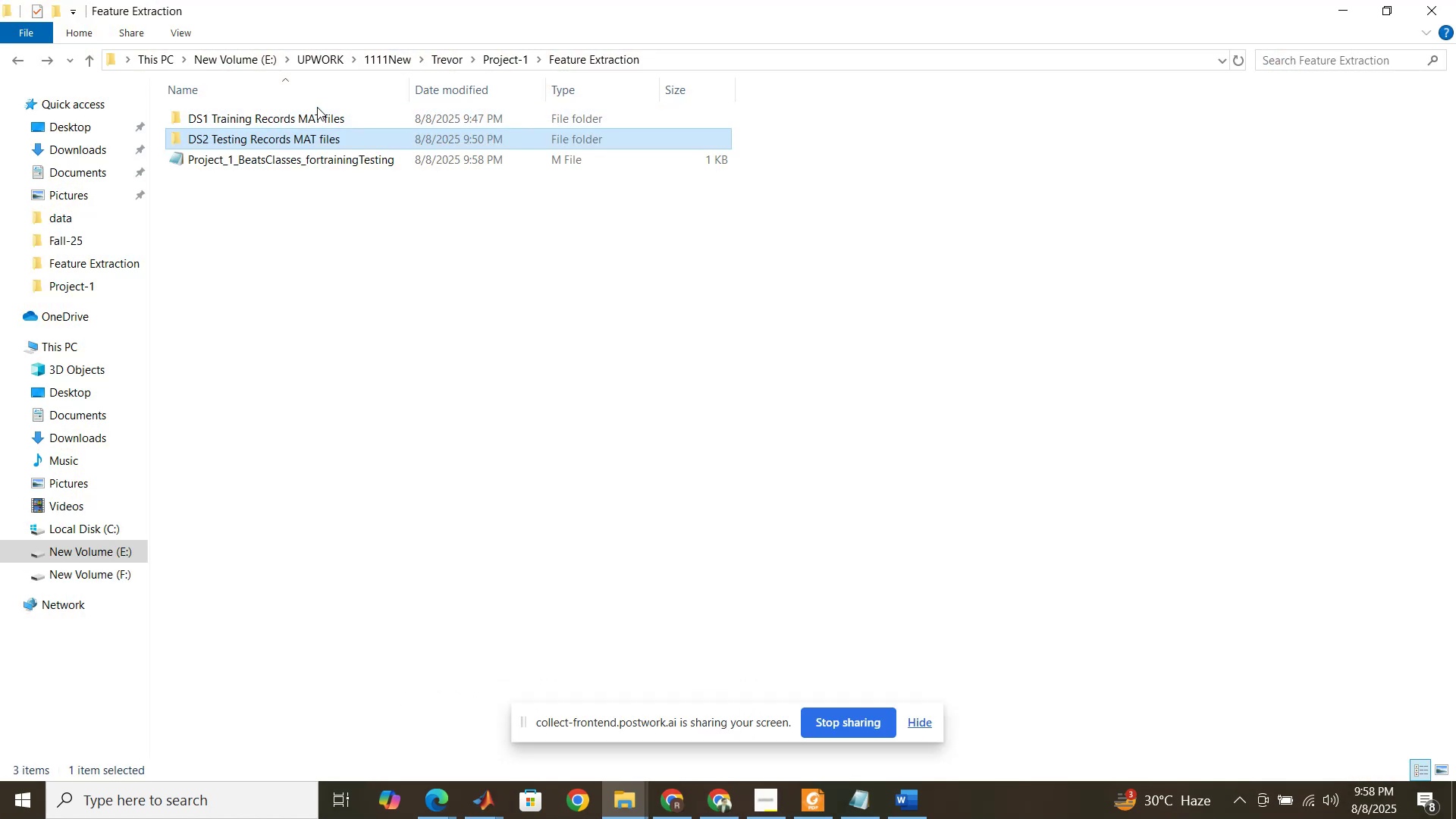 
left_click([317, 106])
 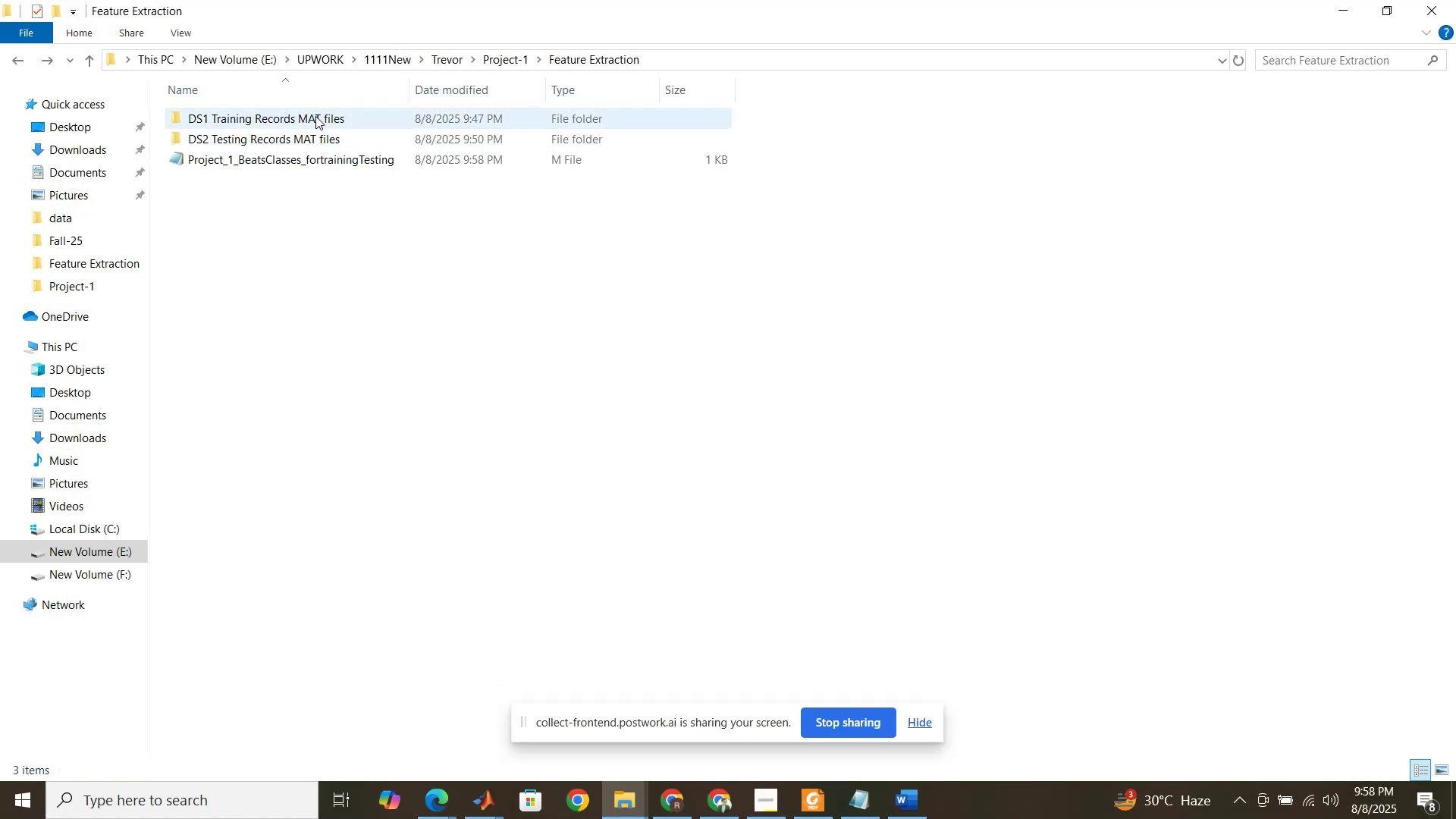 
double_click([315, 116])
 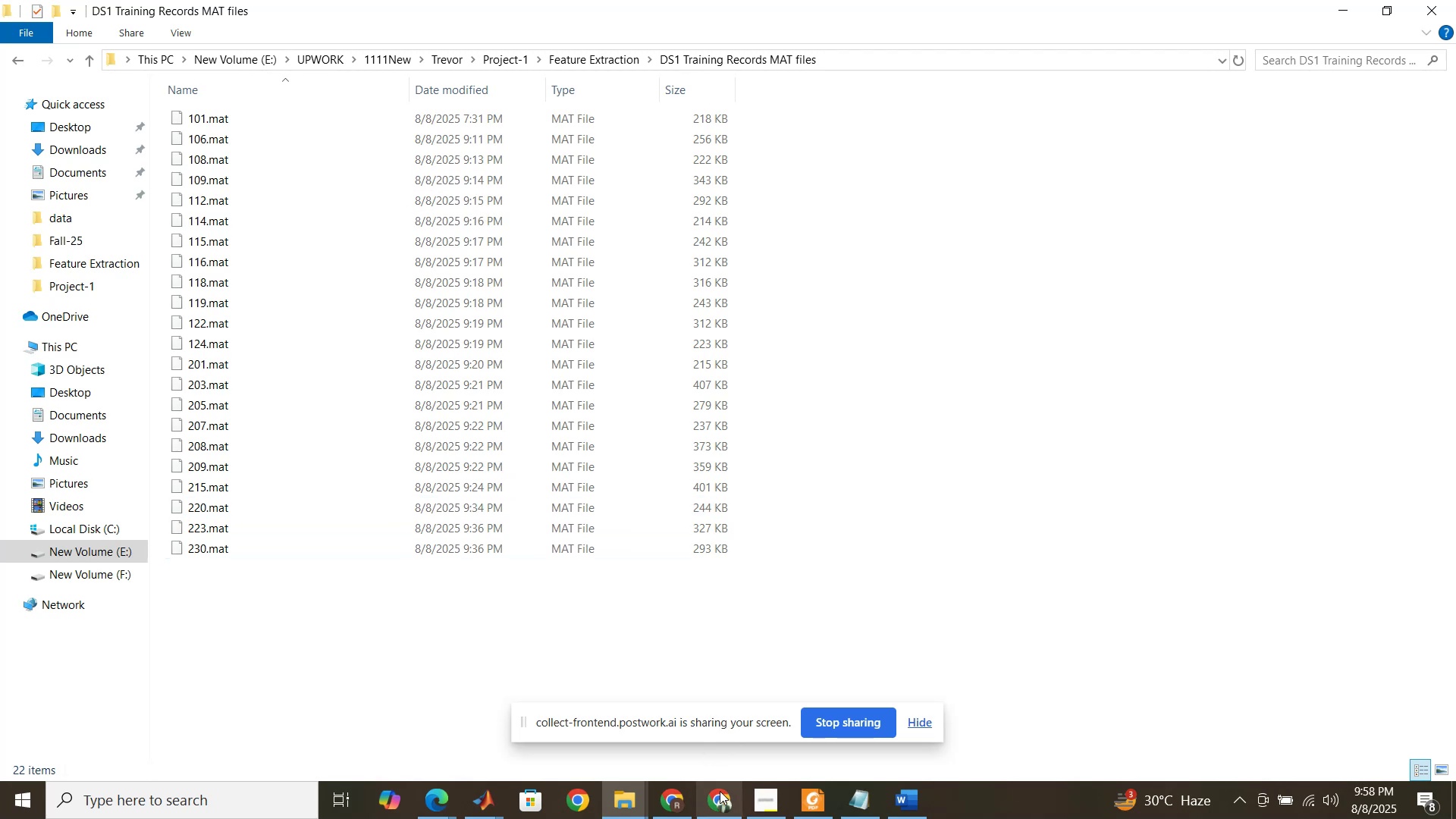 
left_click([497, 799])
 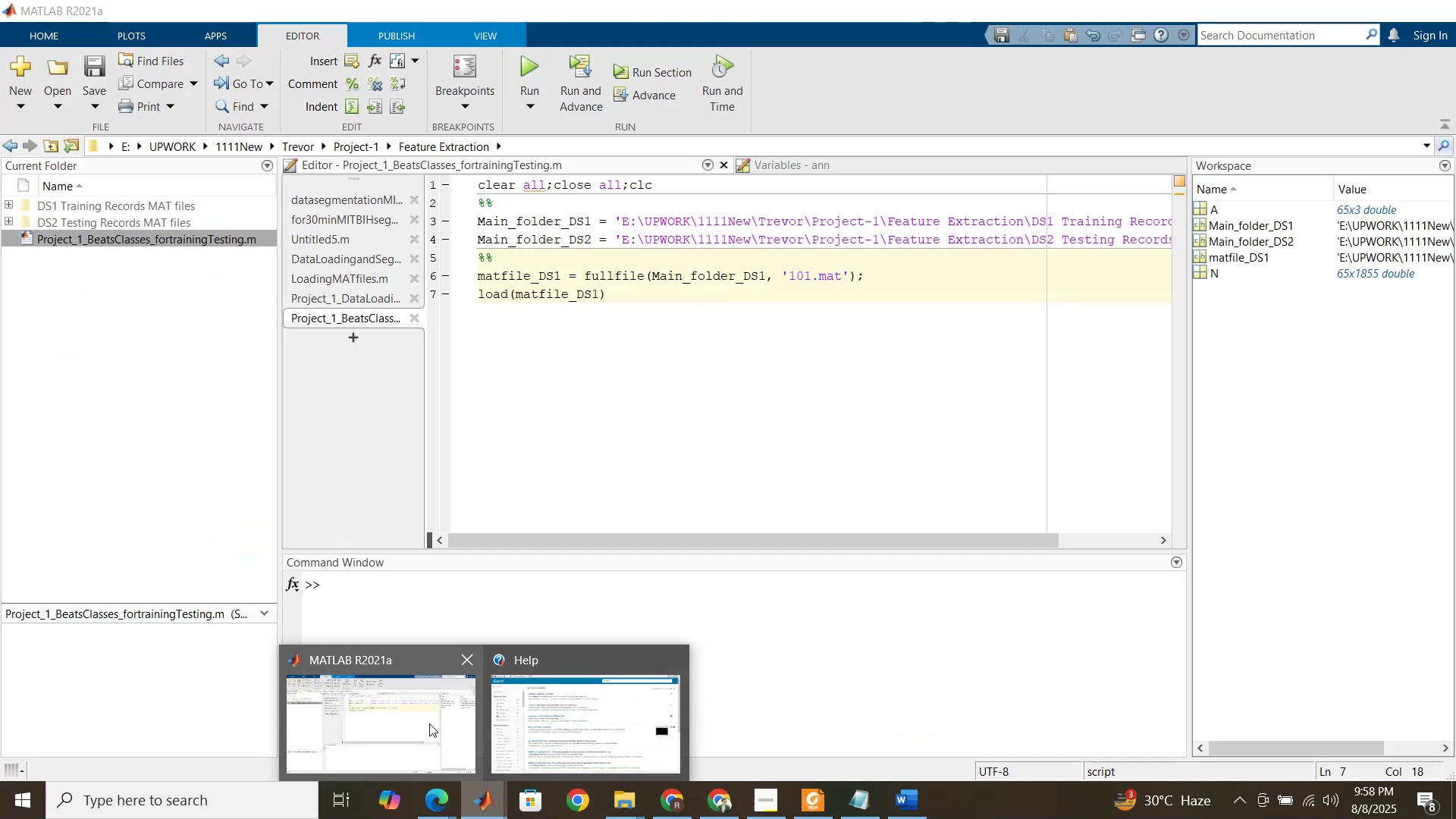 
left_click([429, 723])
 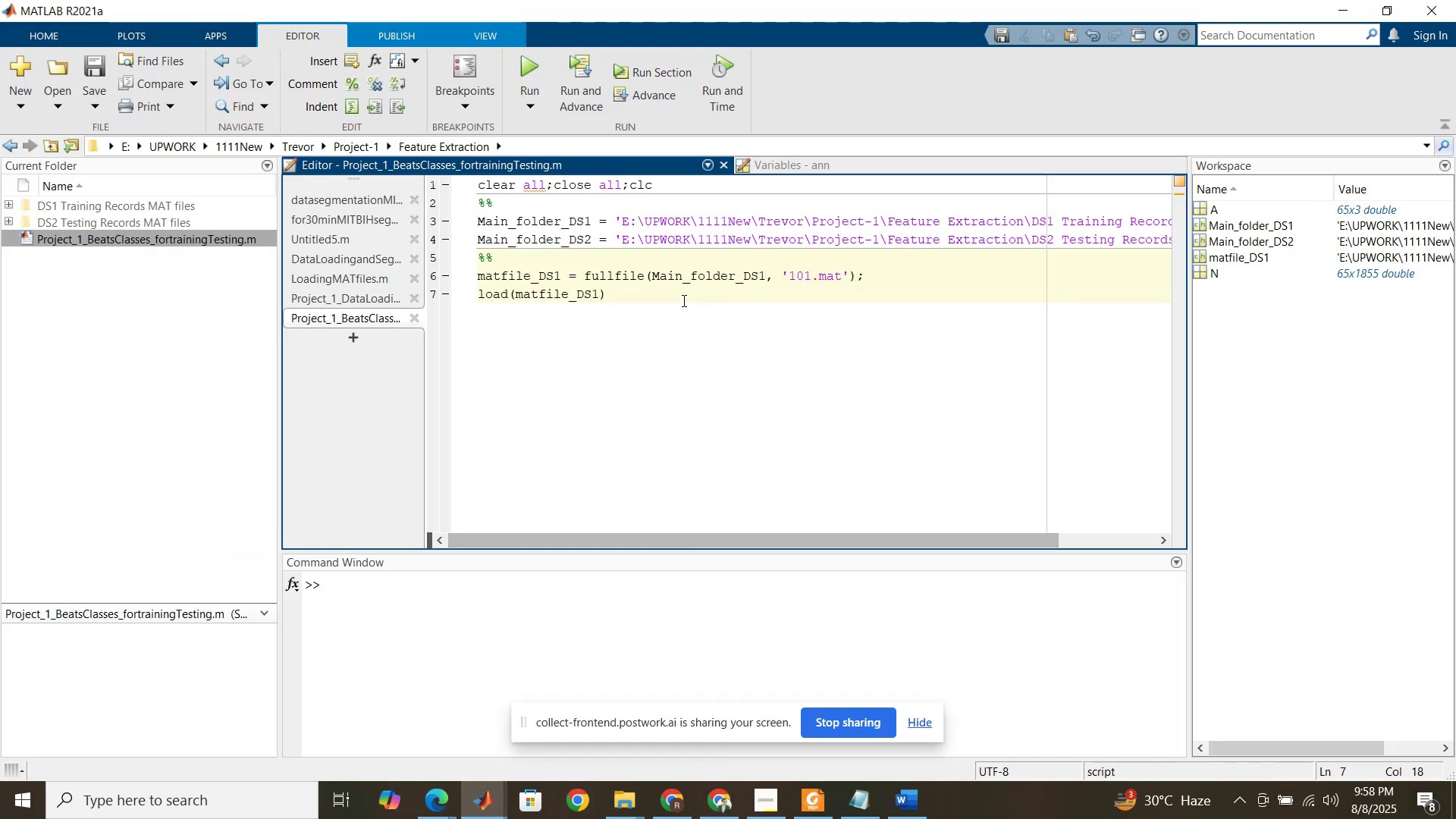 
left_click([683, 298])
 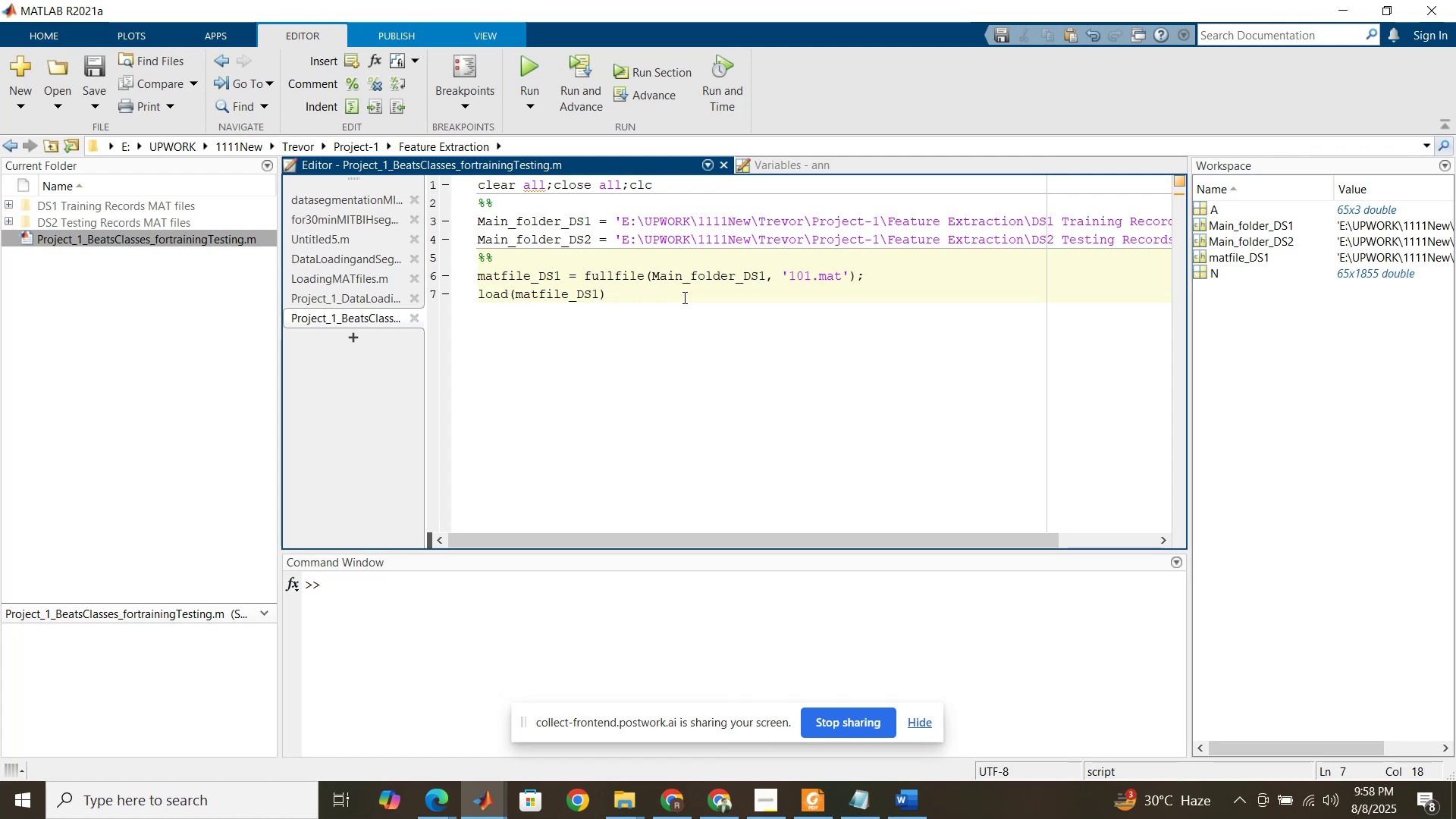 
wait(15.41)
 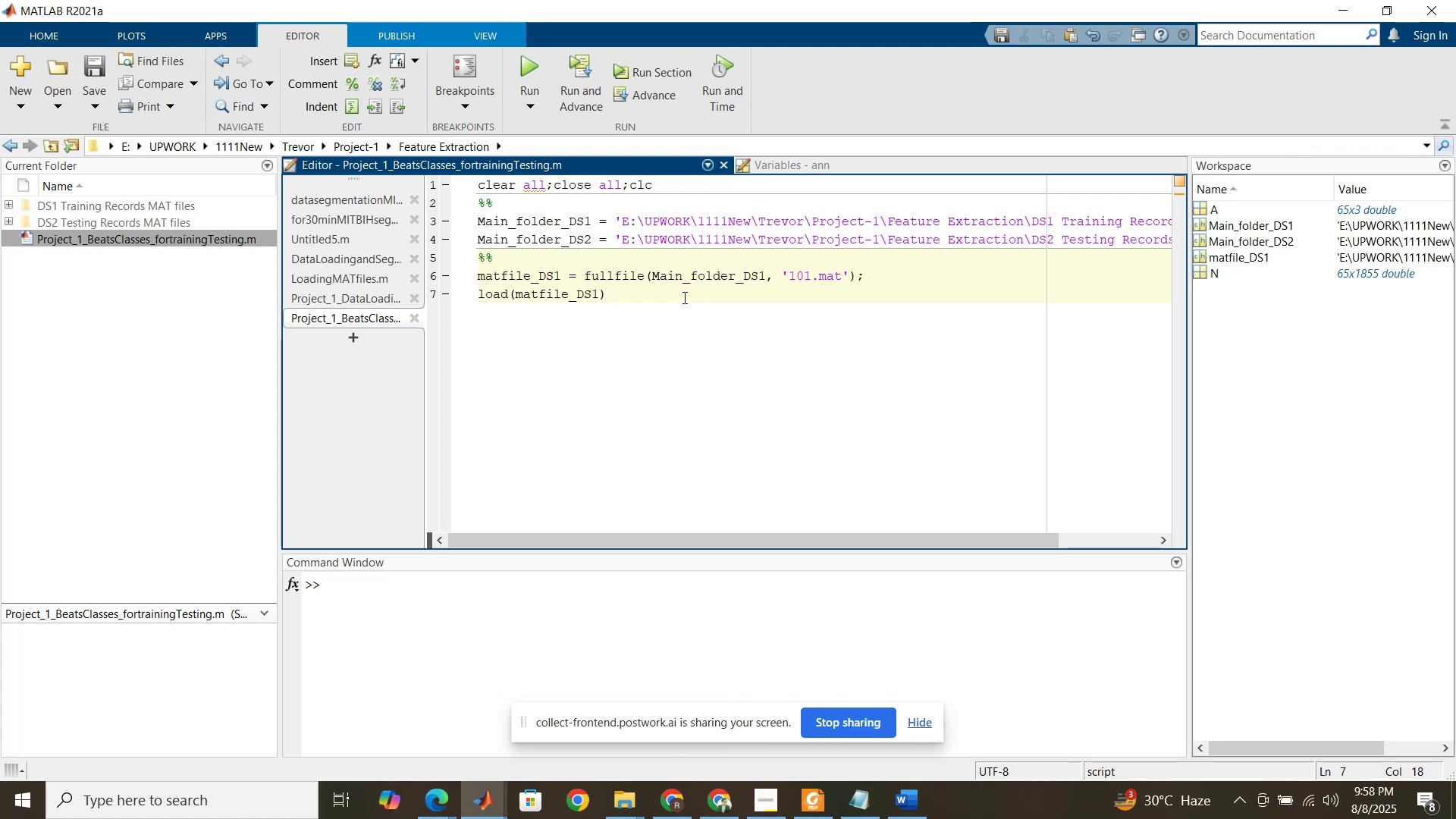 
mouse_move([708, 805])
 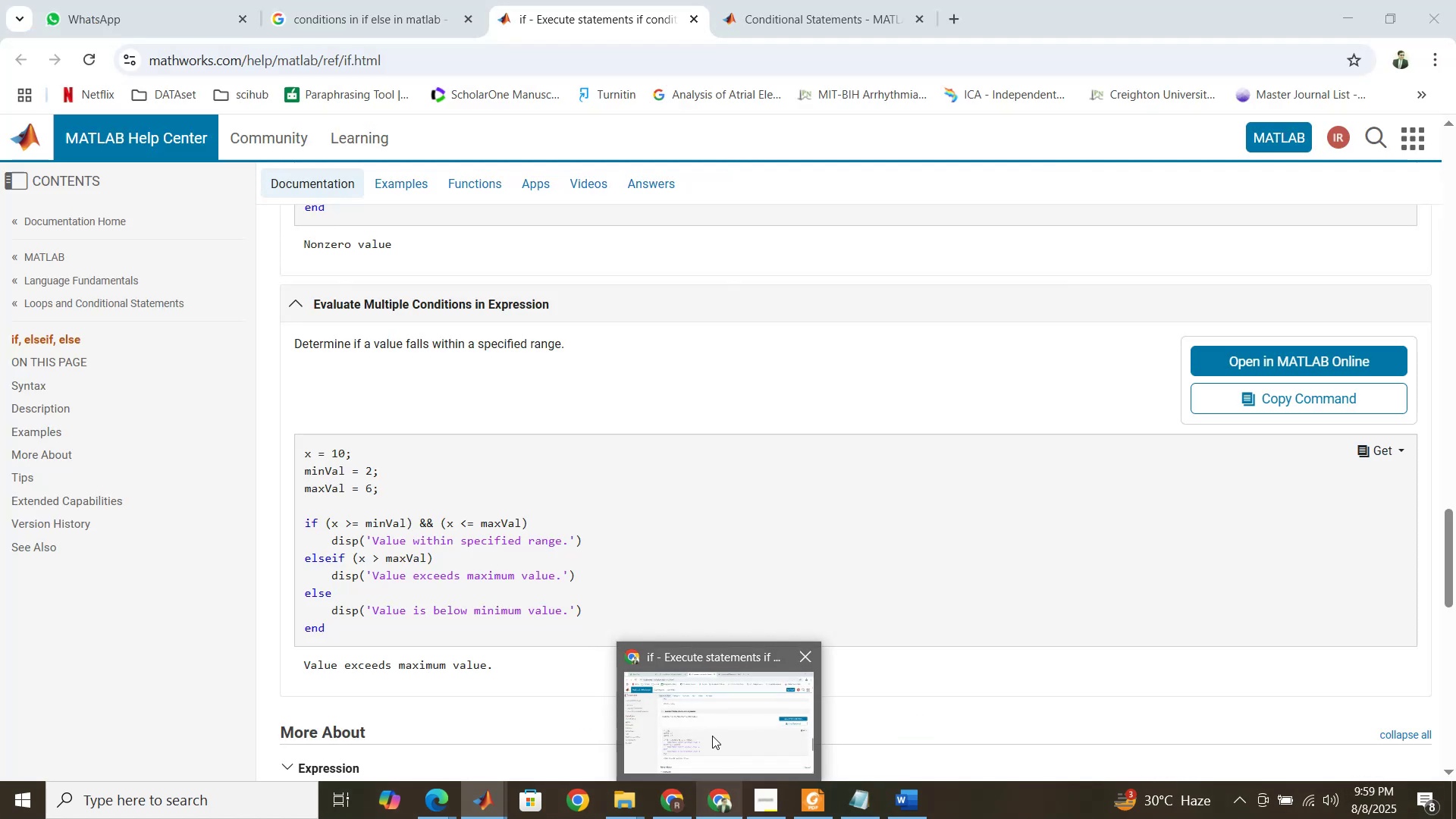 
left_click([712, 736])
 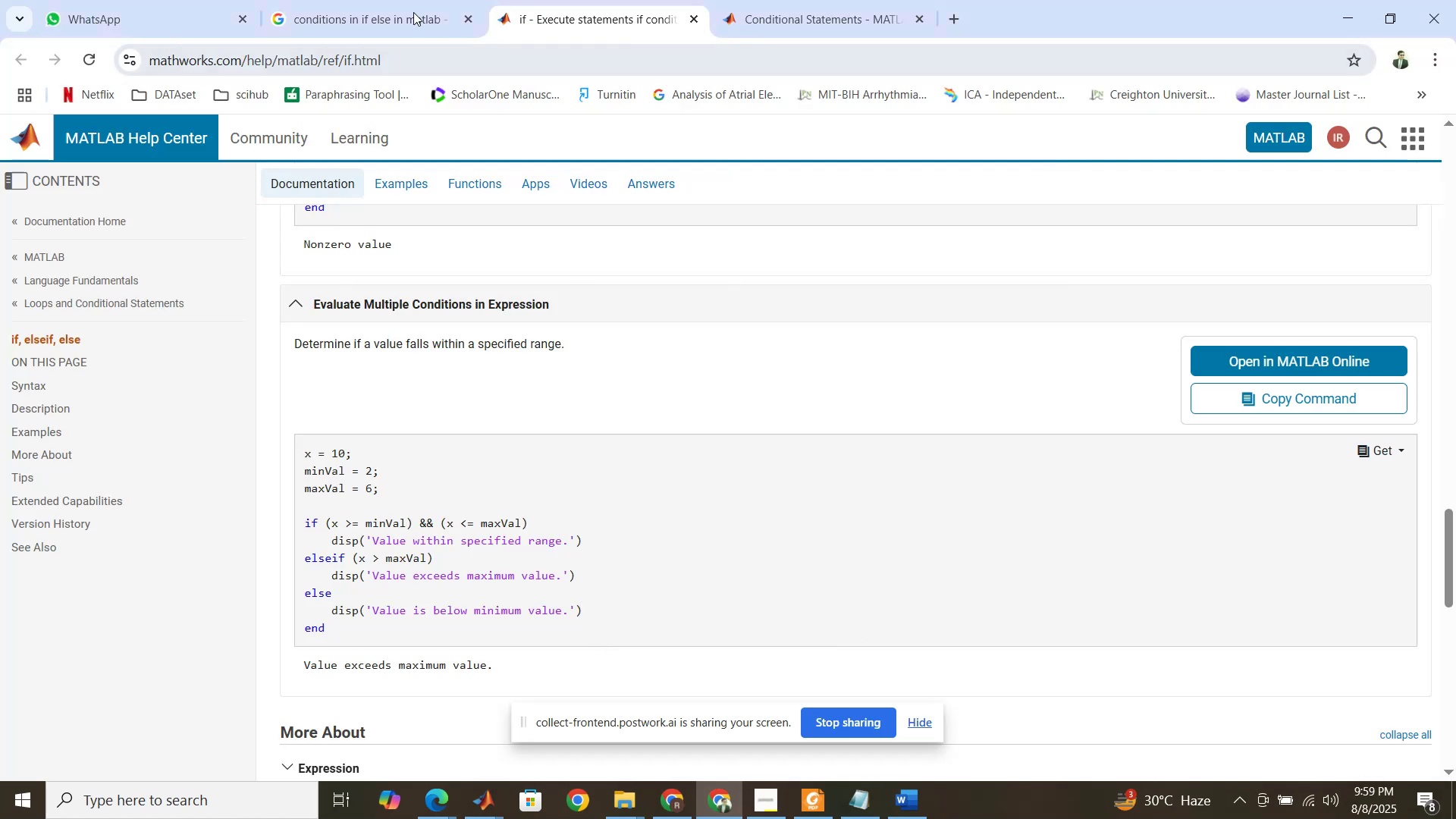 
left_click([390, 0])
 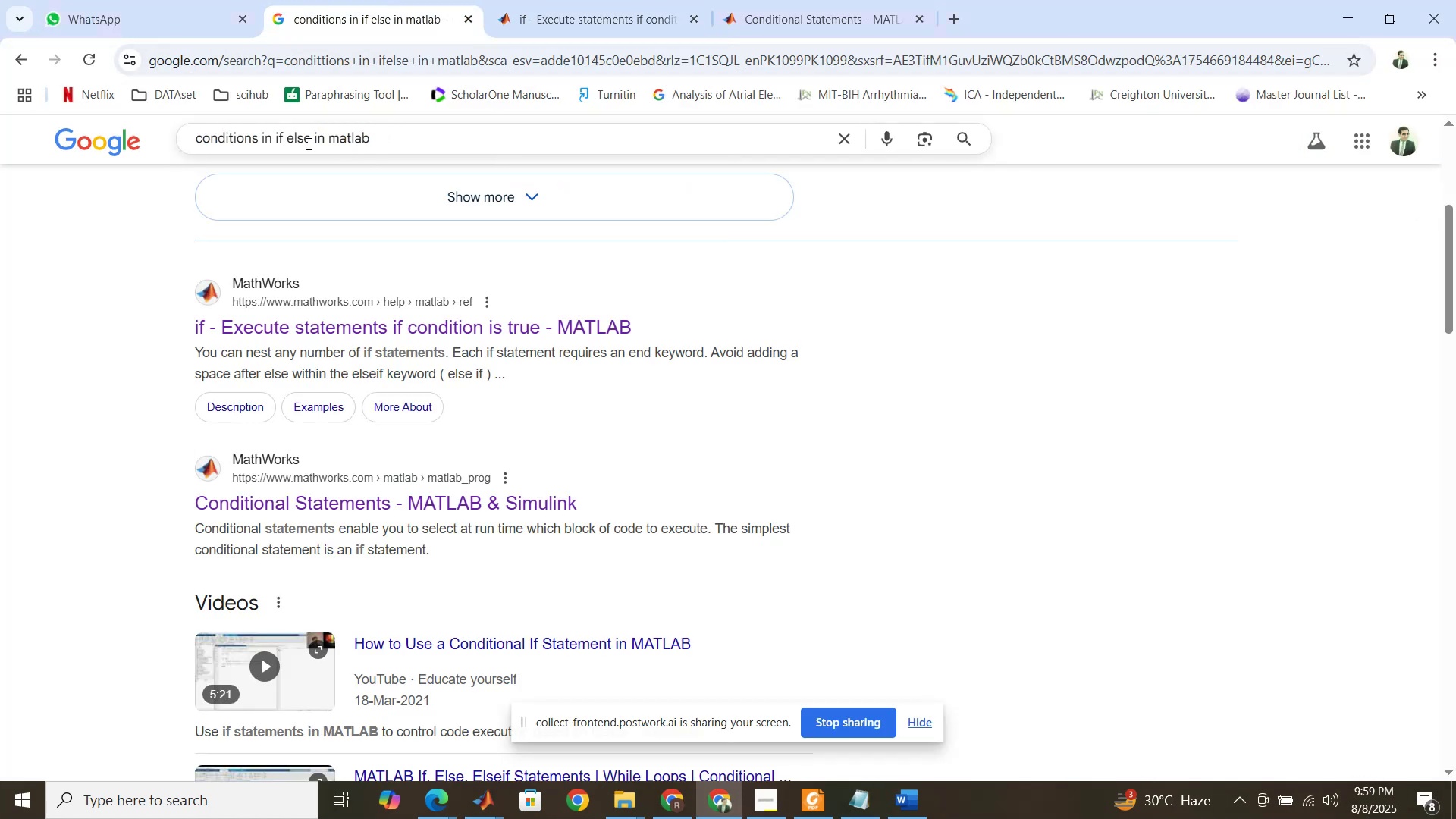 
left_click_drag(start_coordinate=[309, 138], to_coordinate=[175, 139])
 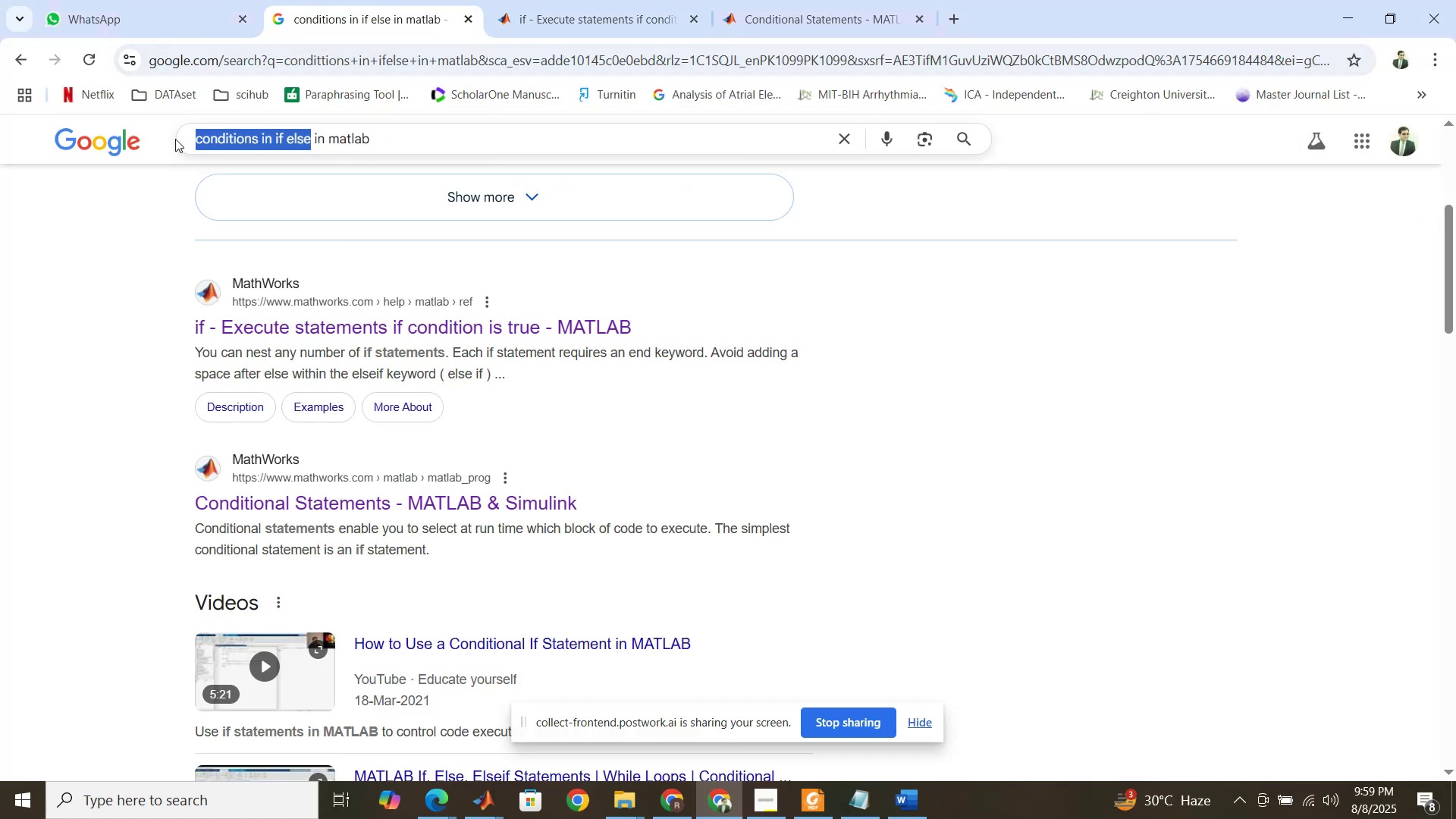 
type(how to loa)
key(Backspace)
type(ad all .mat files in a ve)
key(Backspace)
key(Backspace)
type(cell array)
 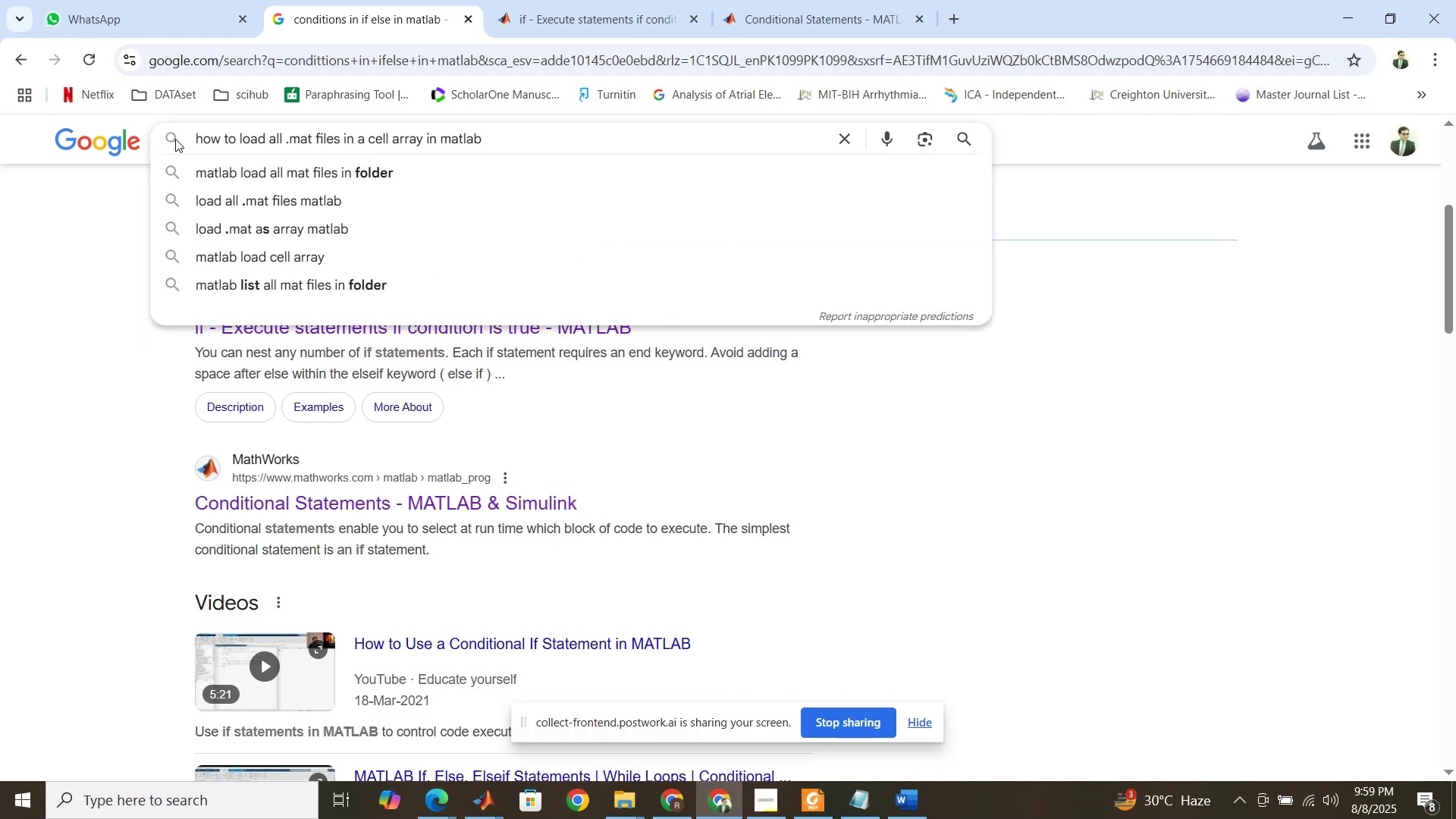 
key(Enter)
 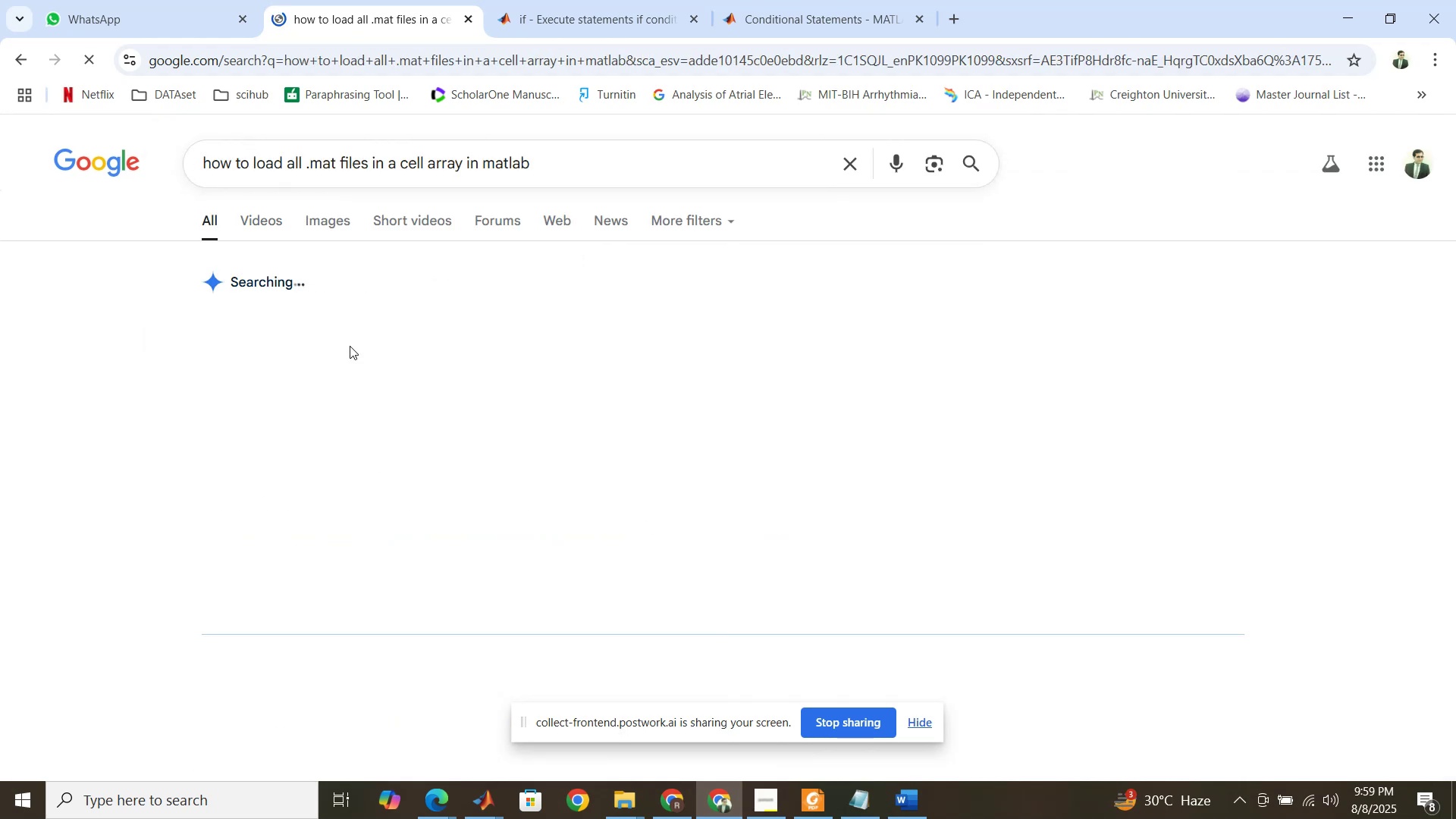 
scroll: coordinate [410, 414], scroll_direction: down, amount: 3.0
 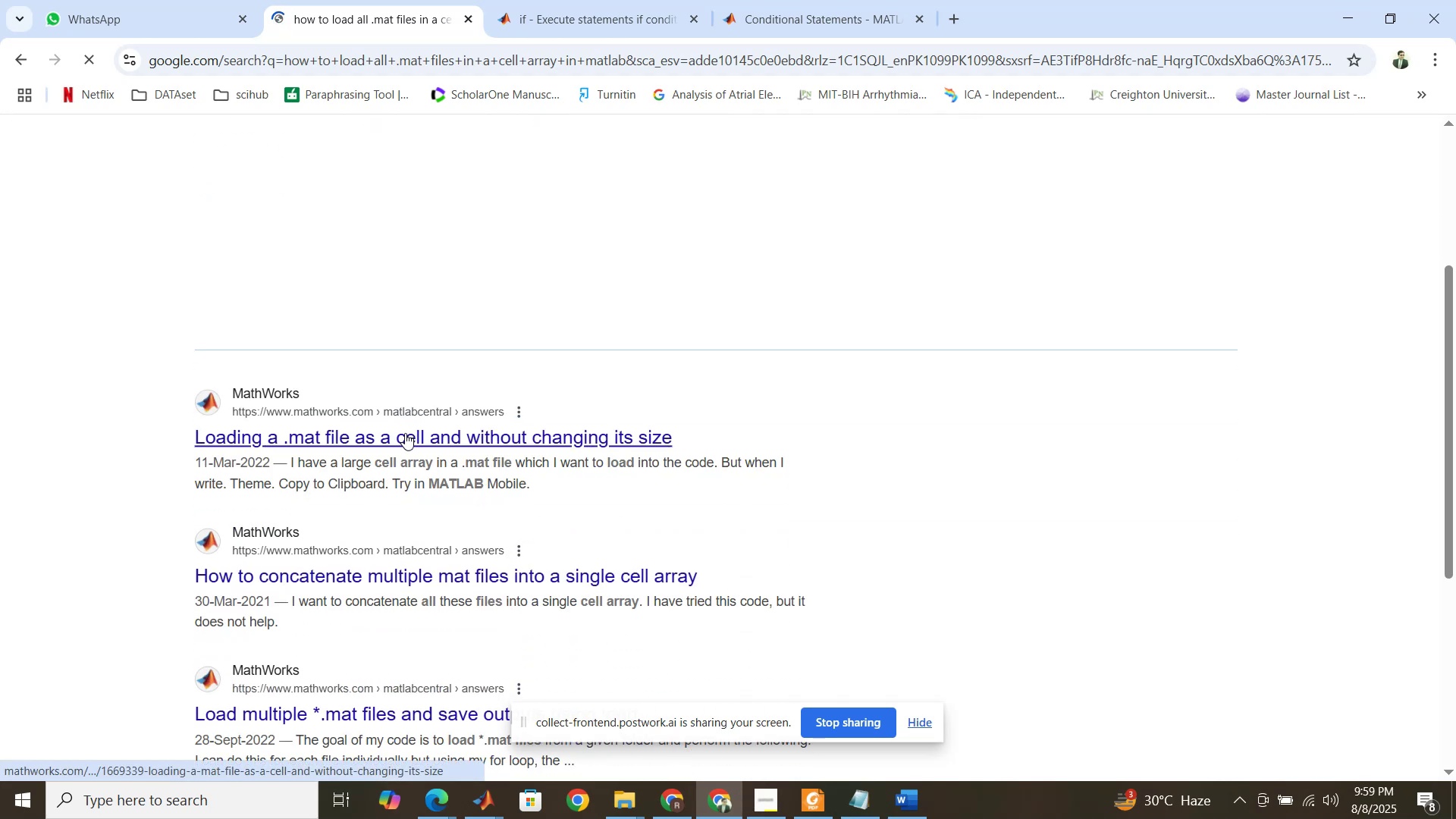 
right_click([405, 433])
 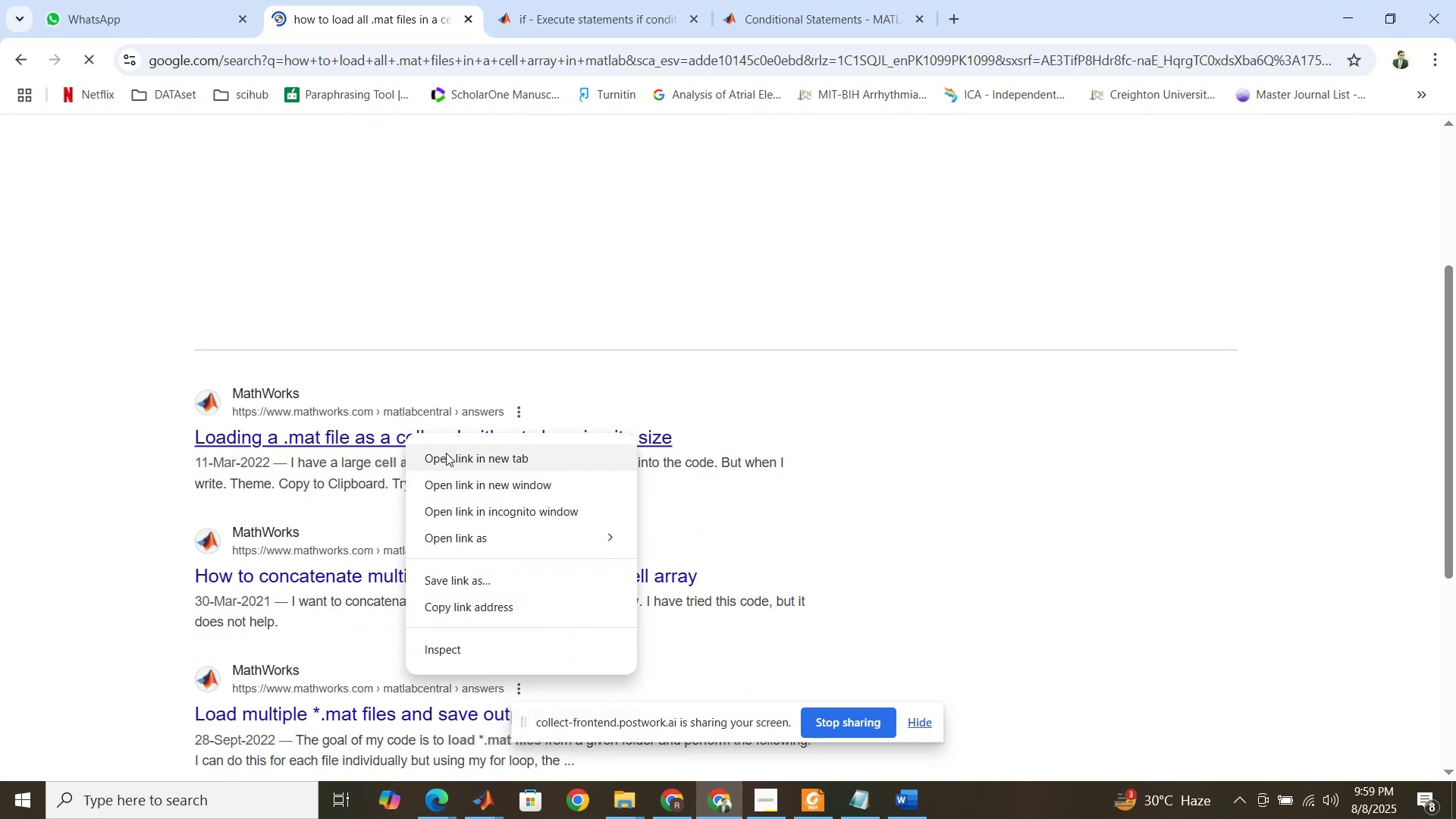 
left_click([446, 453])
 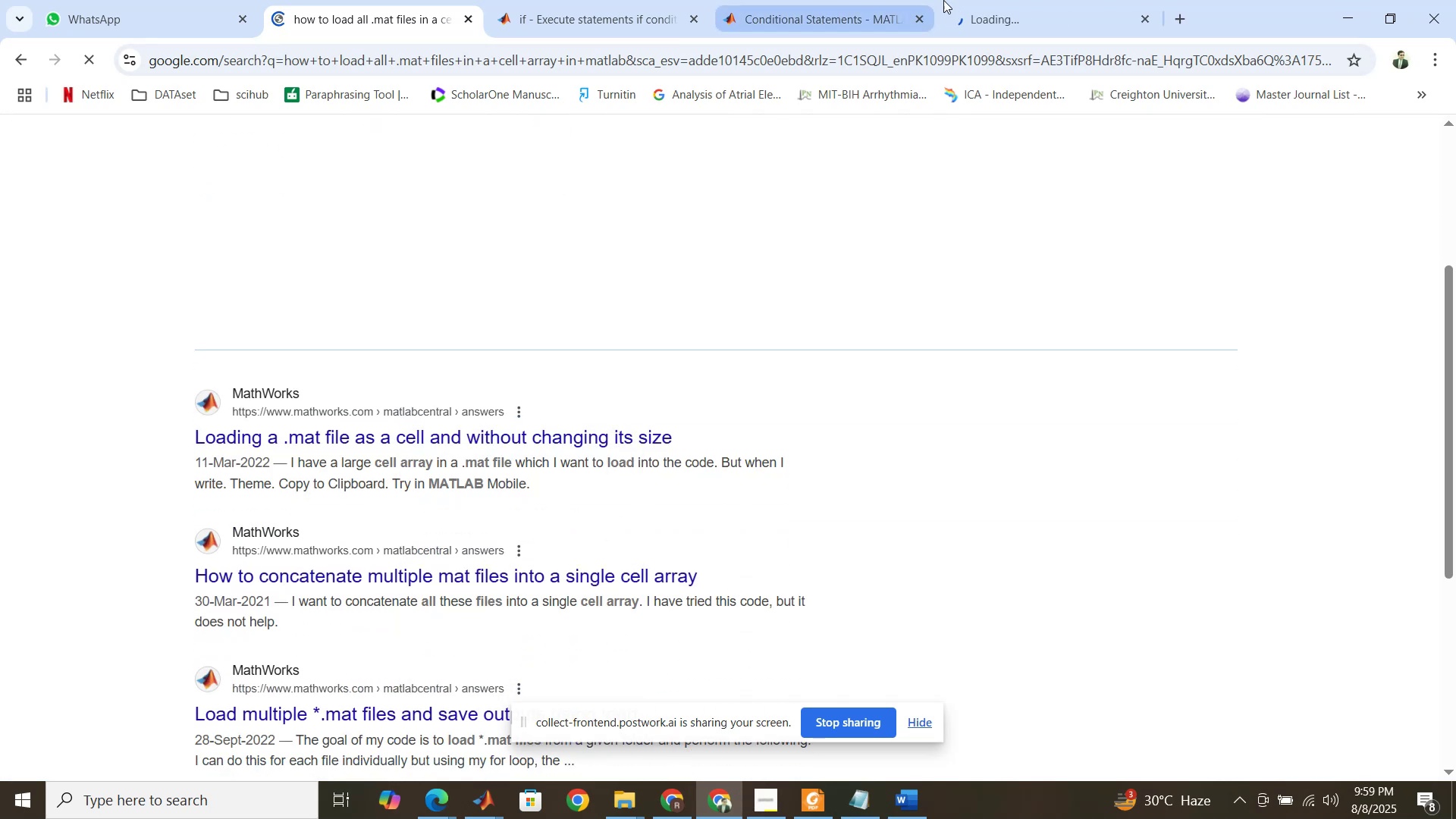 
left_click([987, 0])
 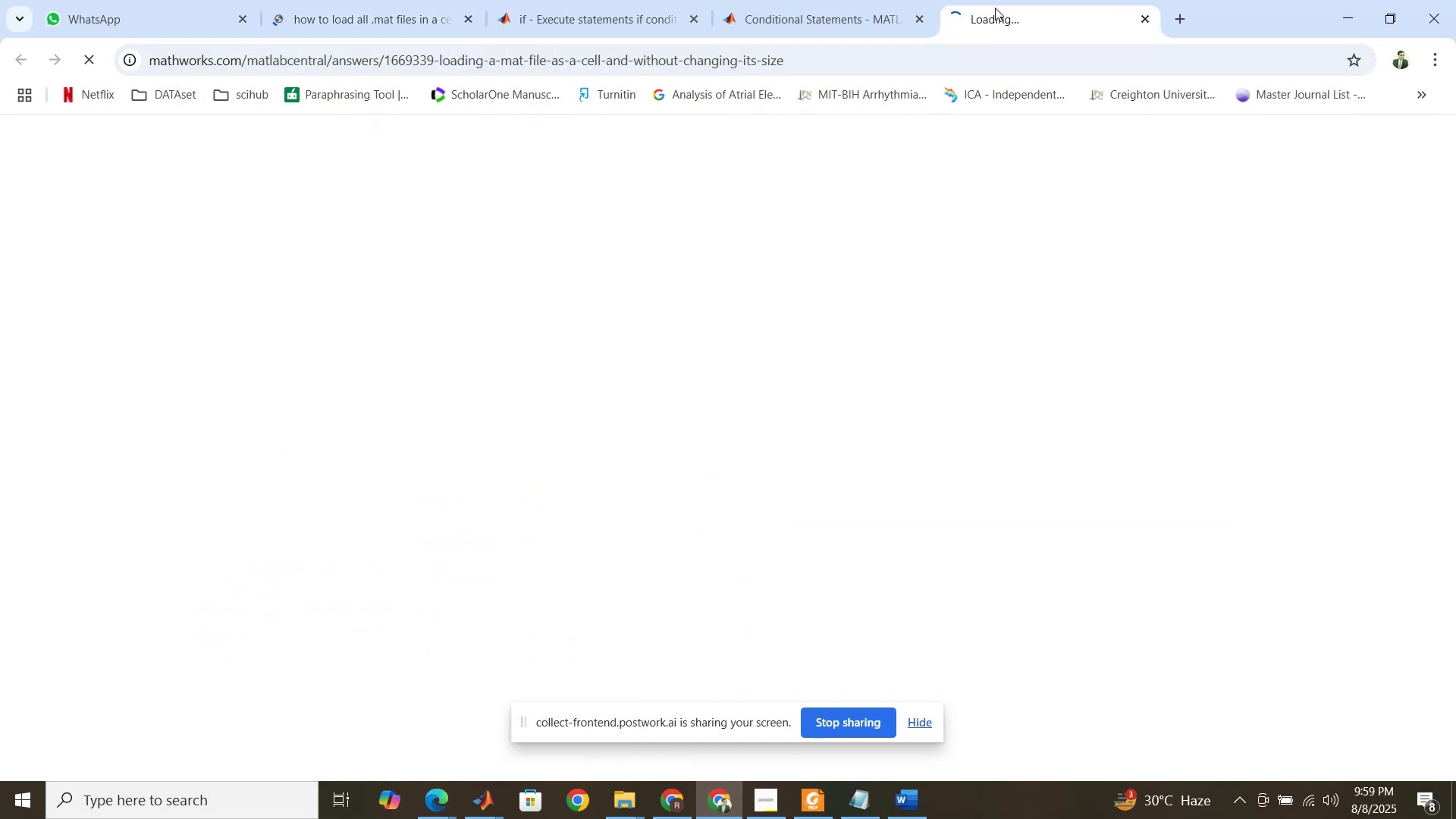 
left_click([347, 1])
 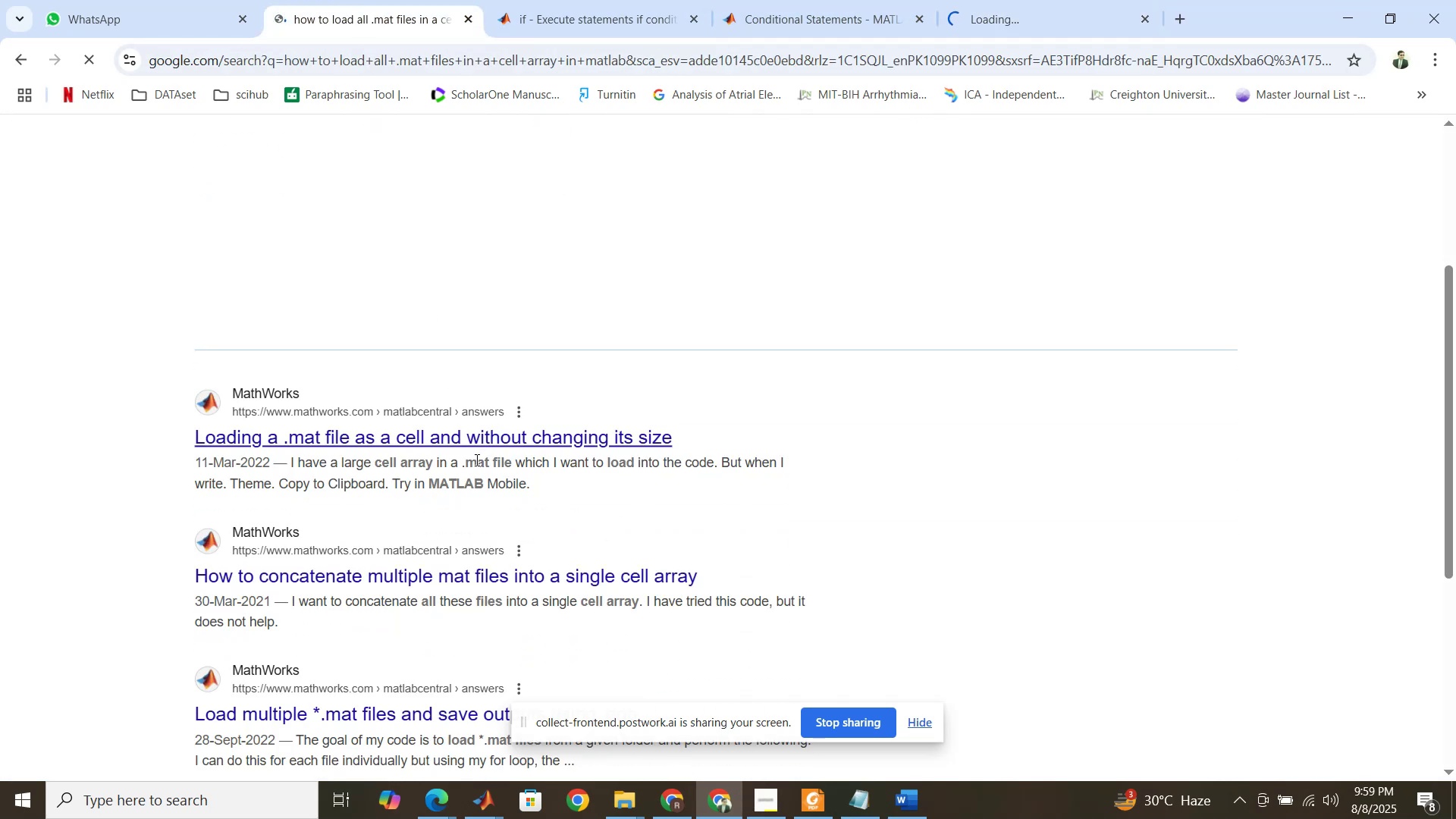 
scroll: coordinate [479, 465], scroll_direction: down, amount: 2.0
 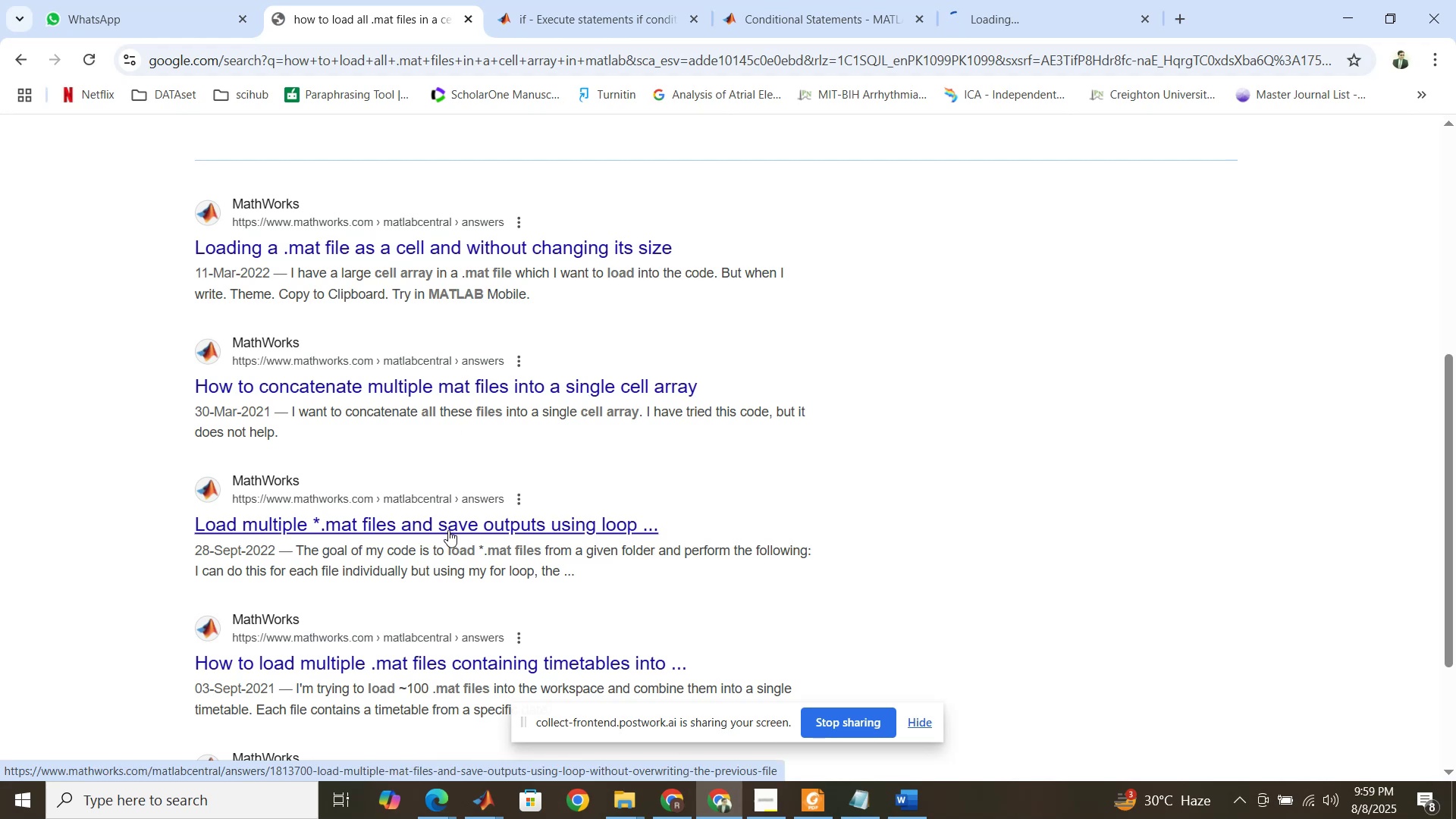 
wait(6.52)
 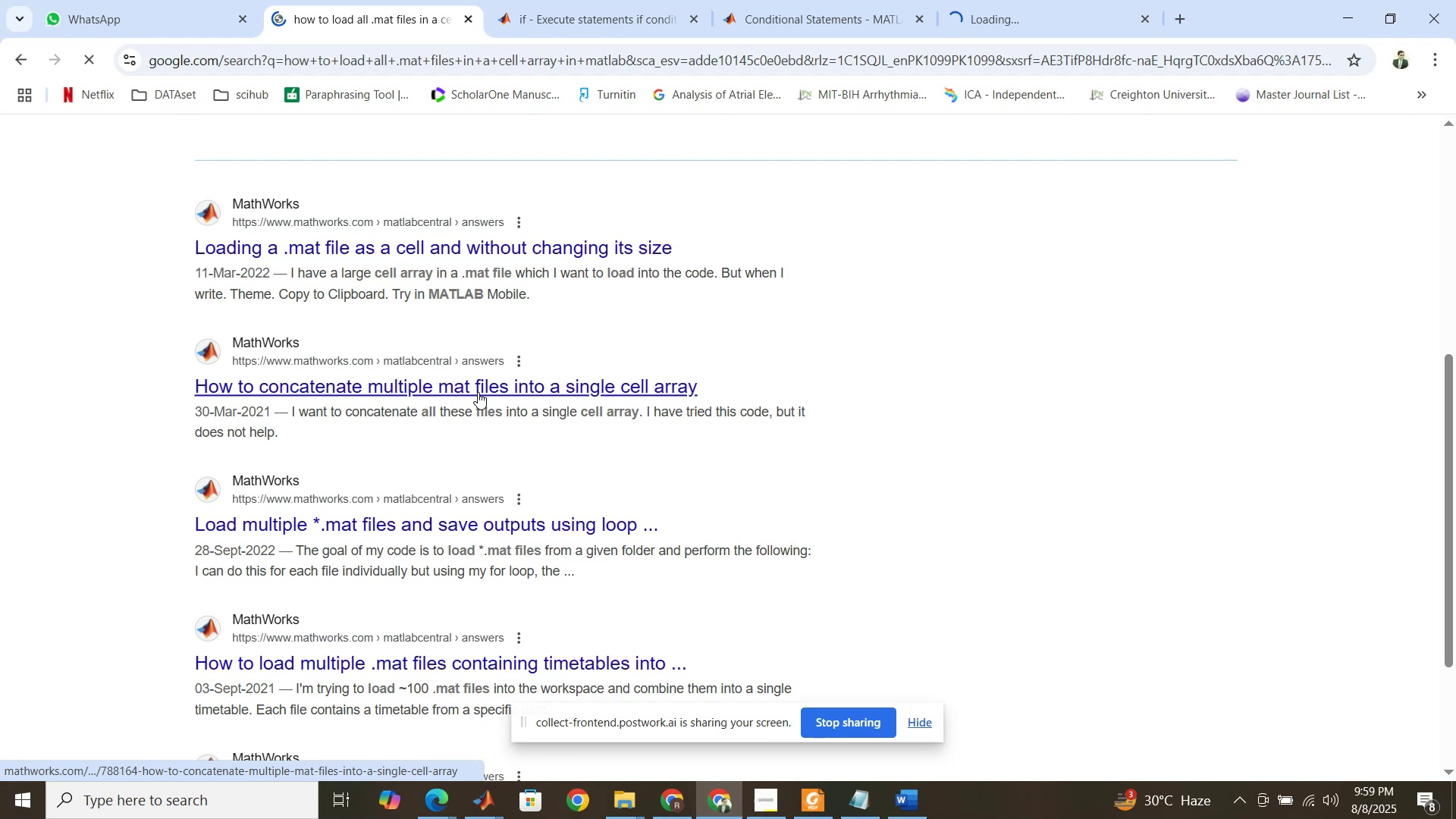 
left_click([995, 25])
 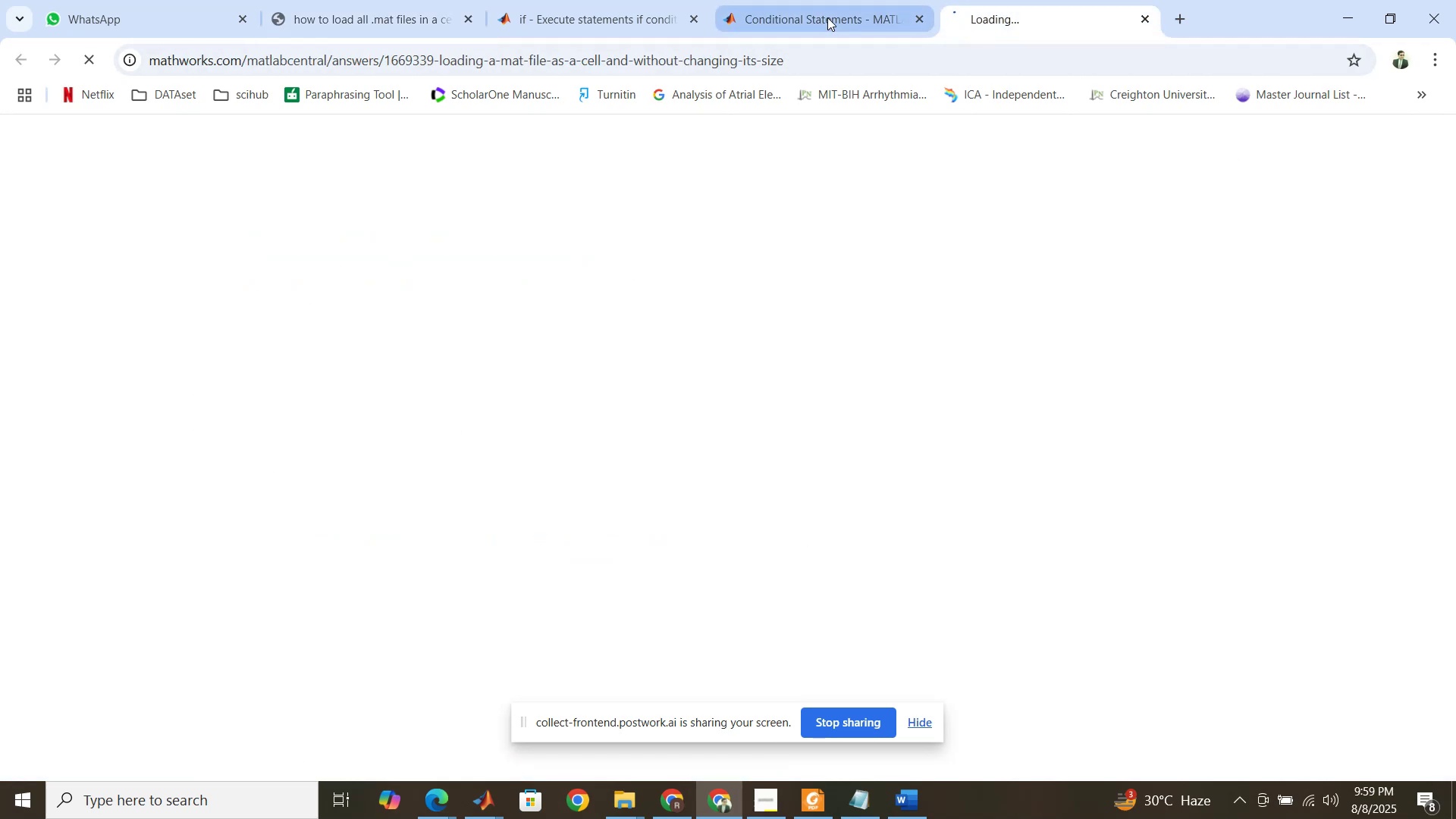 
left_click([817, 5])
 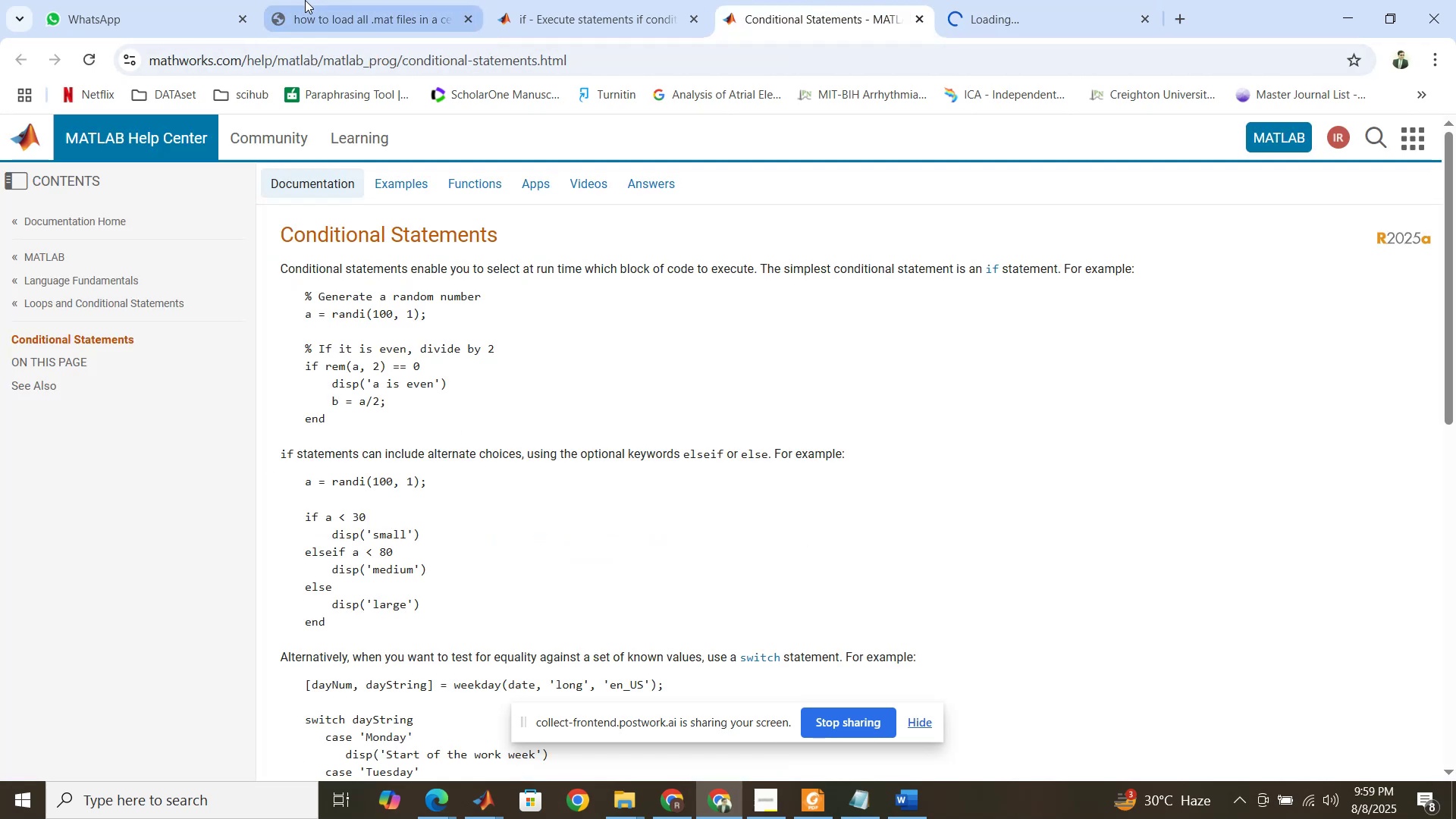 
left_click([305, 0])
 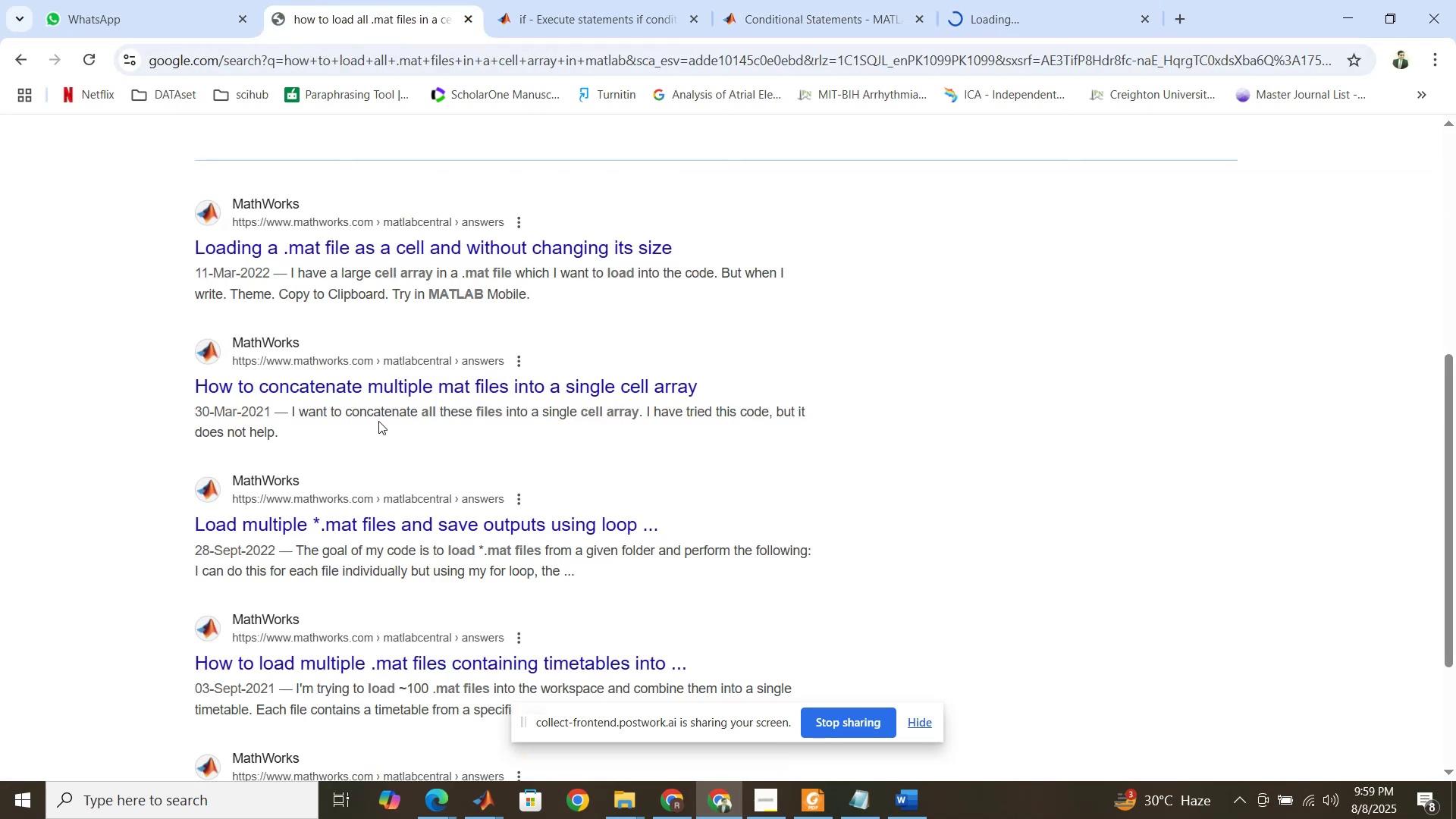 
scroll: coordinate [379, 422], scroll_direction: down, amount: 1.0
 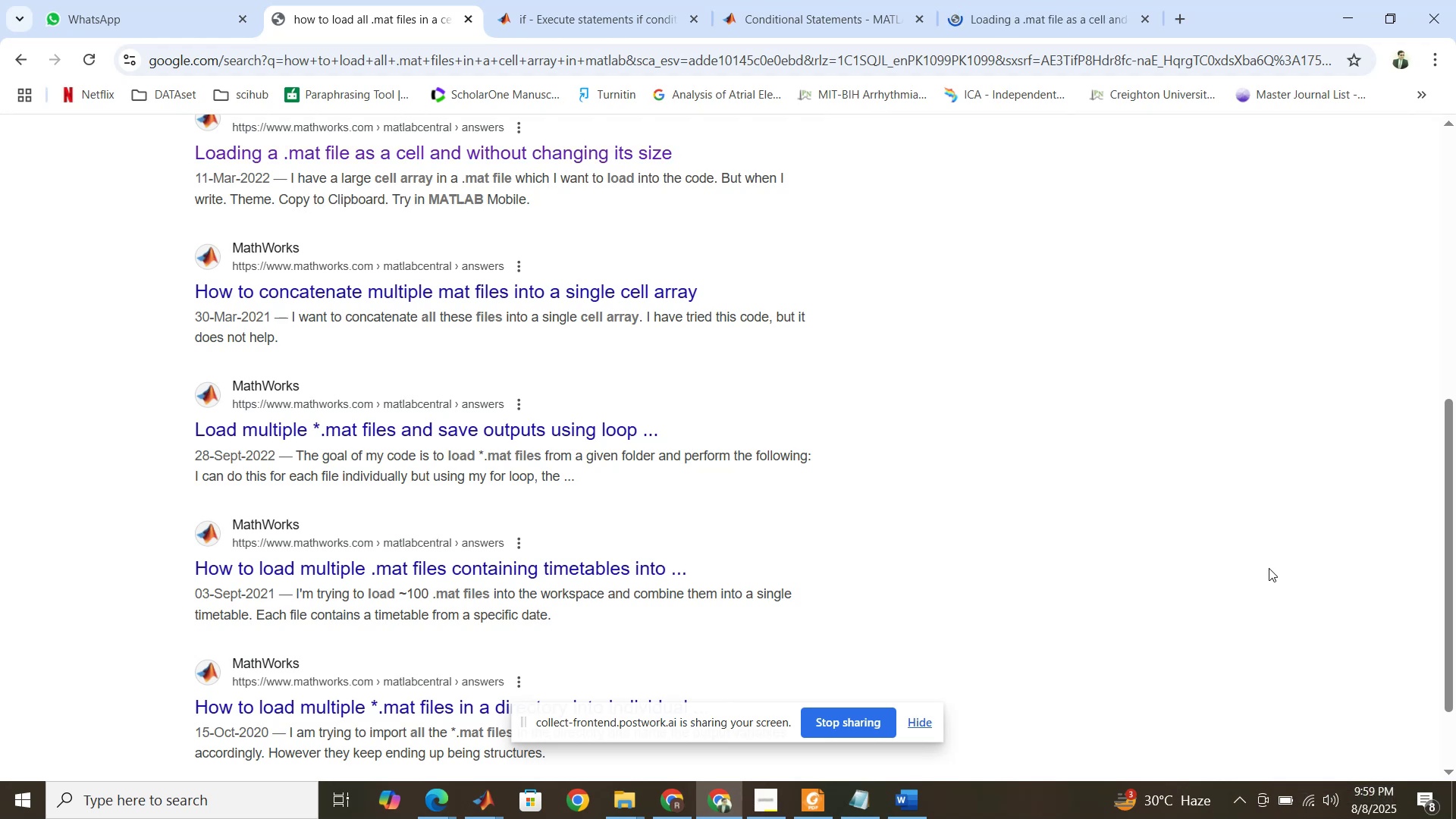 
wait(6.3)
 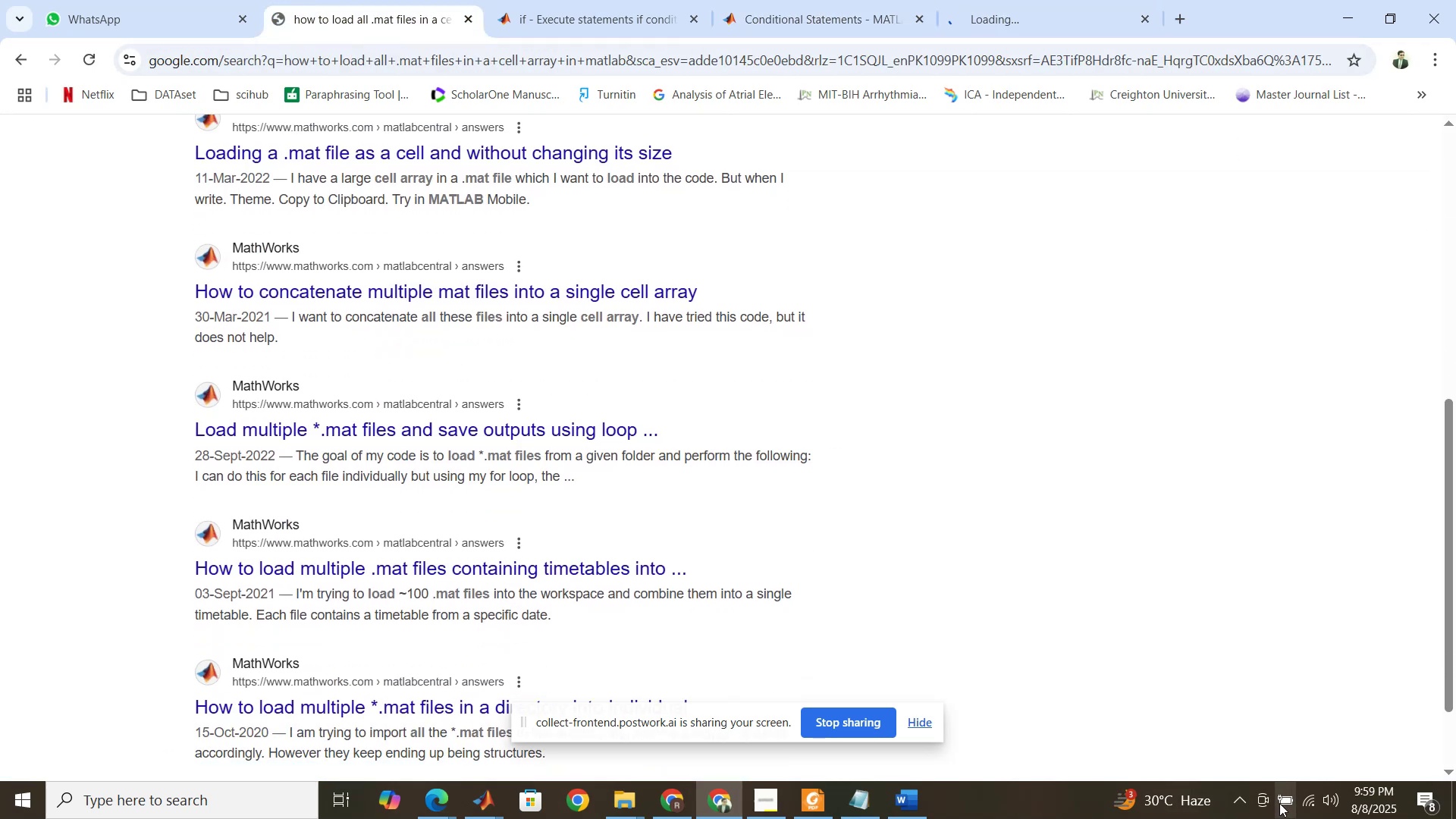 
left_click([988, 0])
 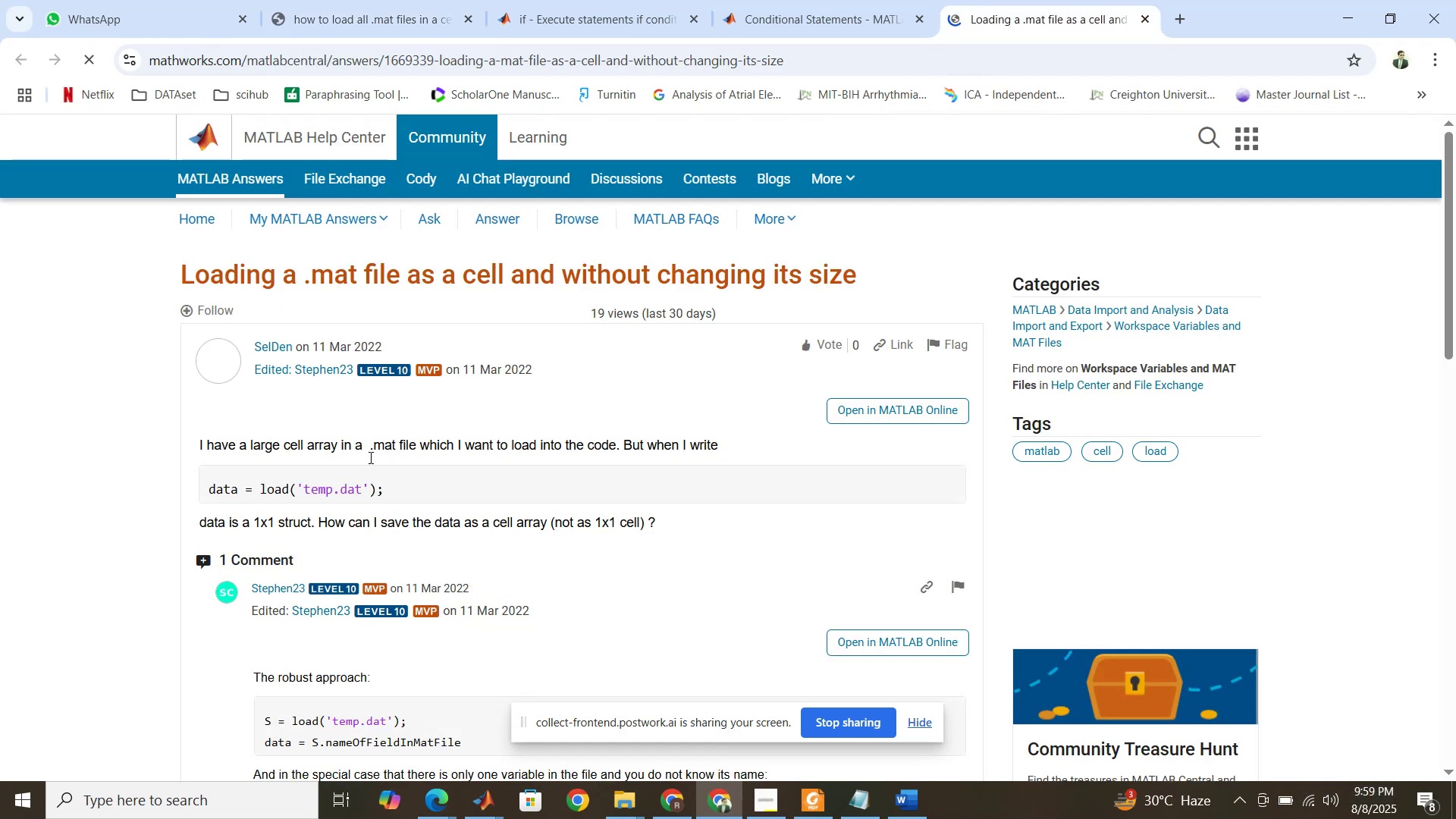 
scroll: coordinate [364, 462], scroll_direction: down, amount: 3.0
 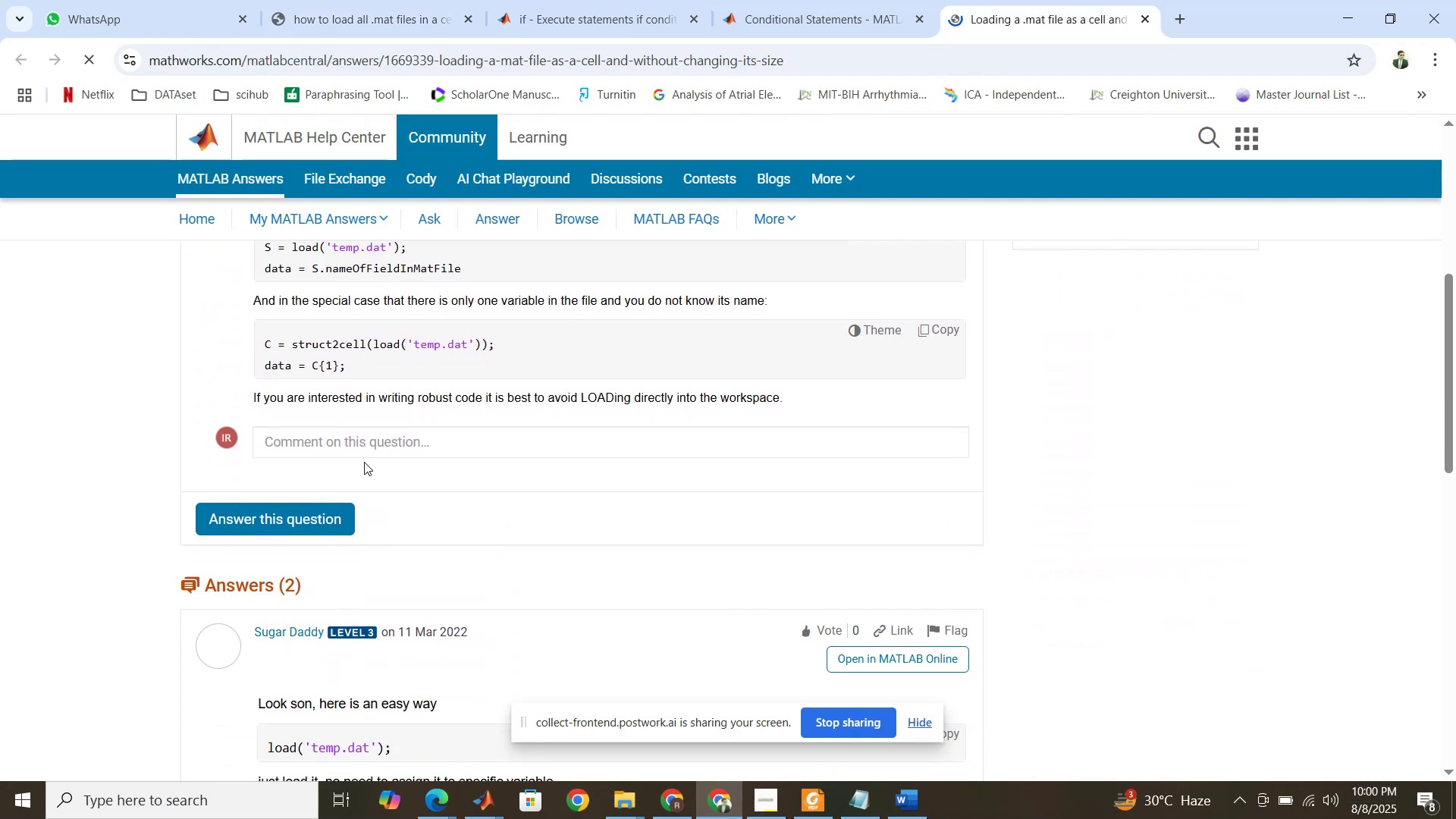 
scroll: coordinate [364, 462], scroll_direction: up, amount: 7.0
 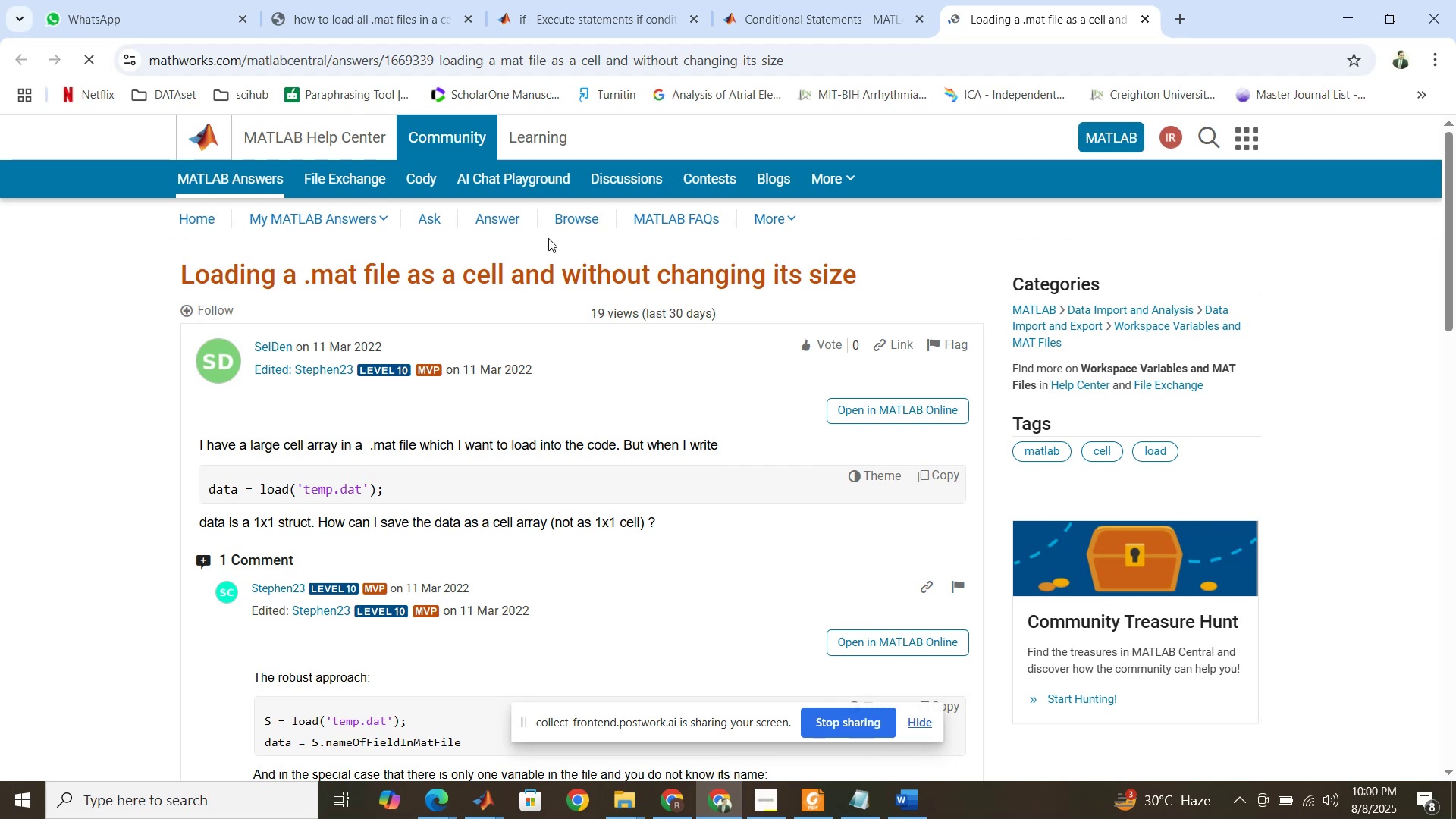 
left_click([1144, 21])
 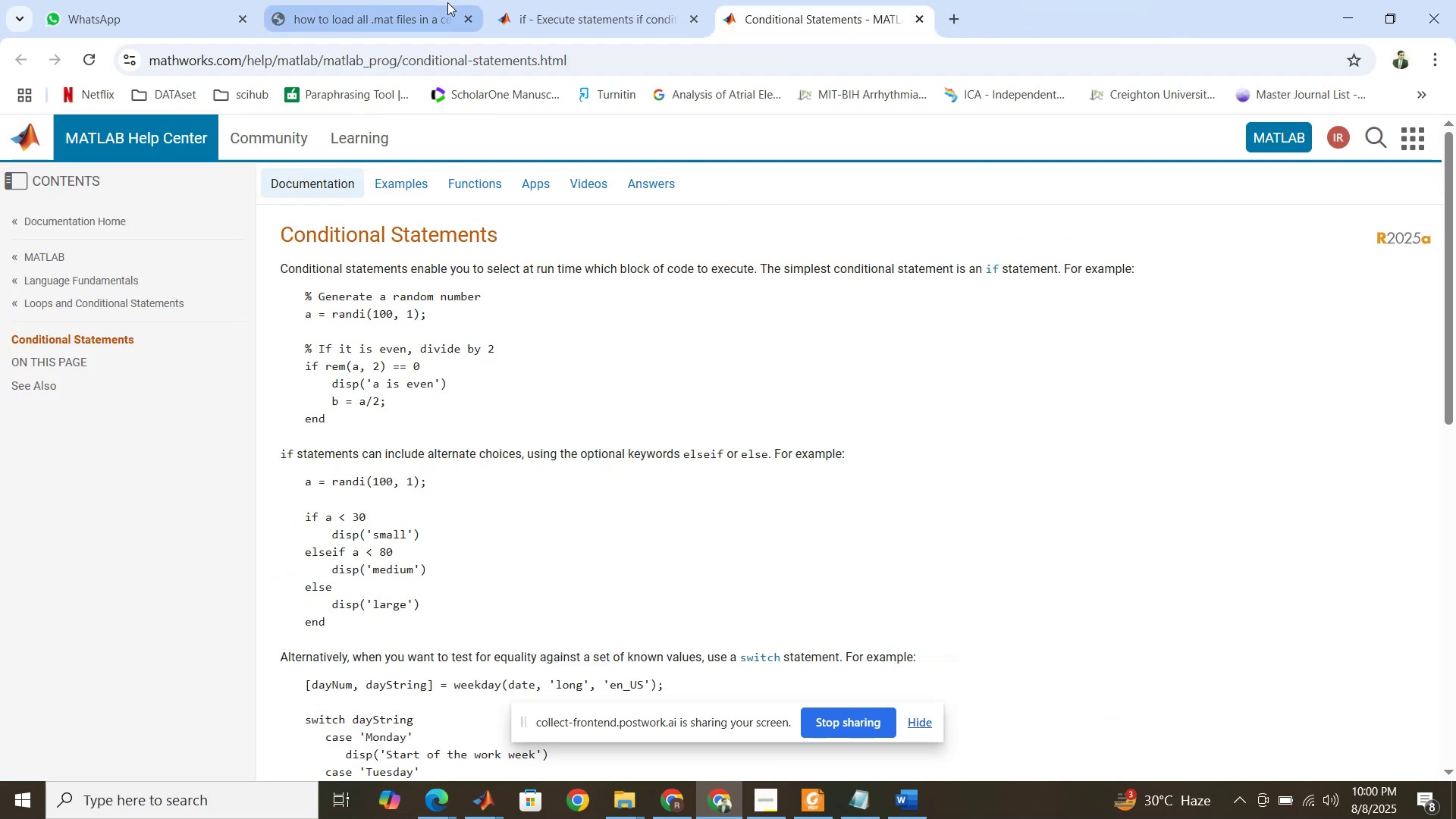 
left_click([447, 2])
 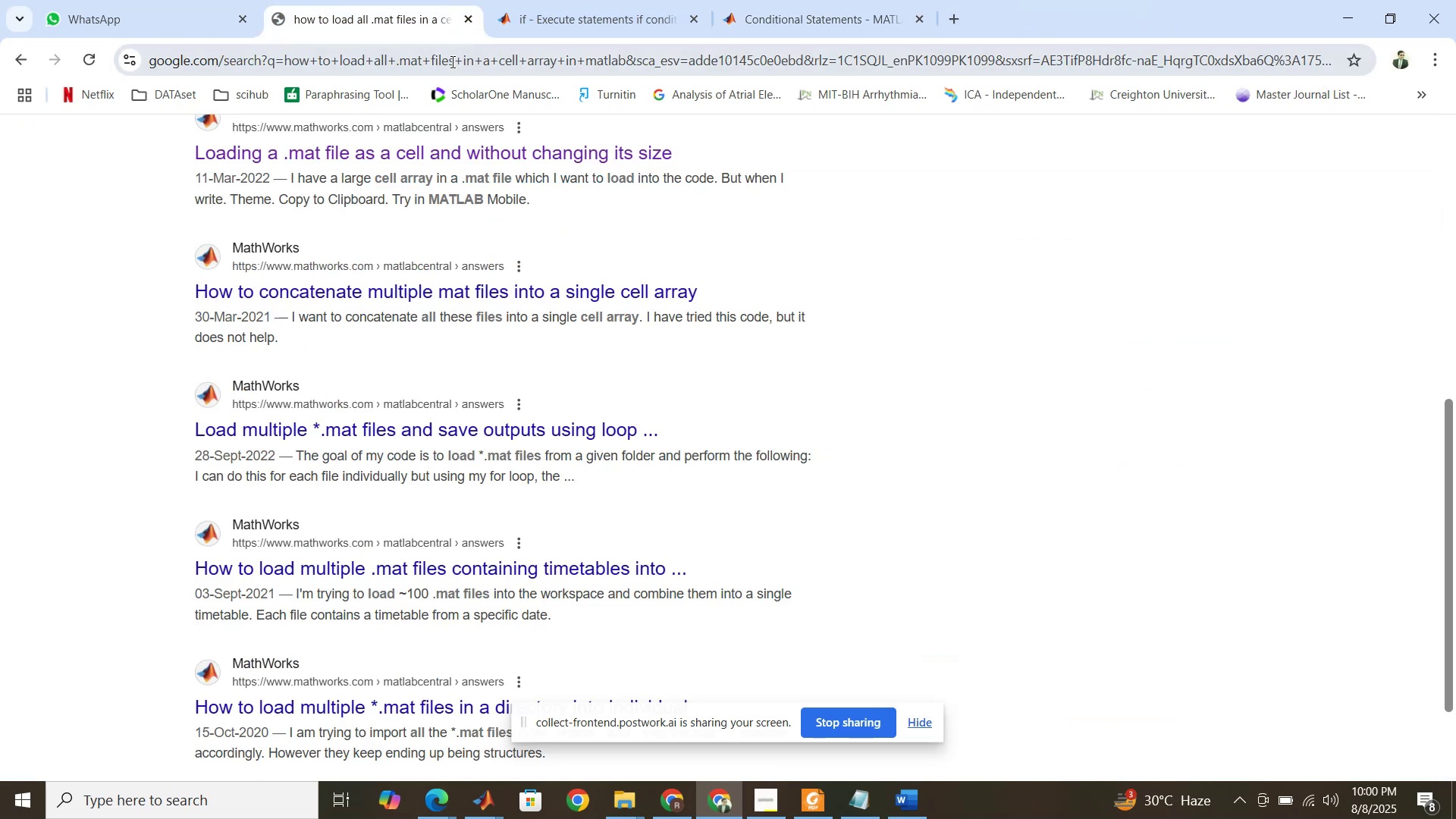 
scroll: coordinate [338, 171], scroll_direction: up, amount: 10.0
 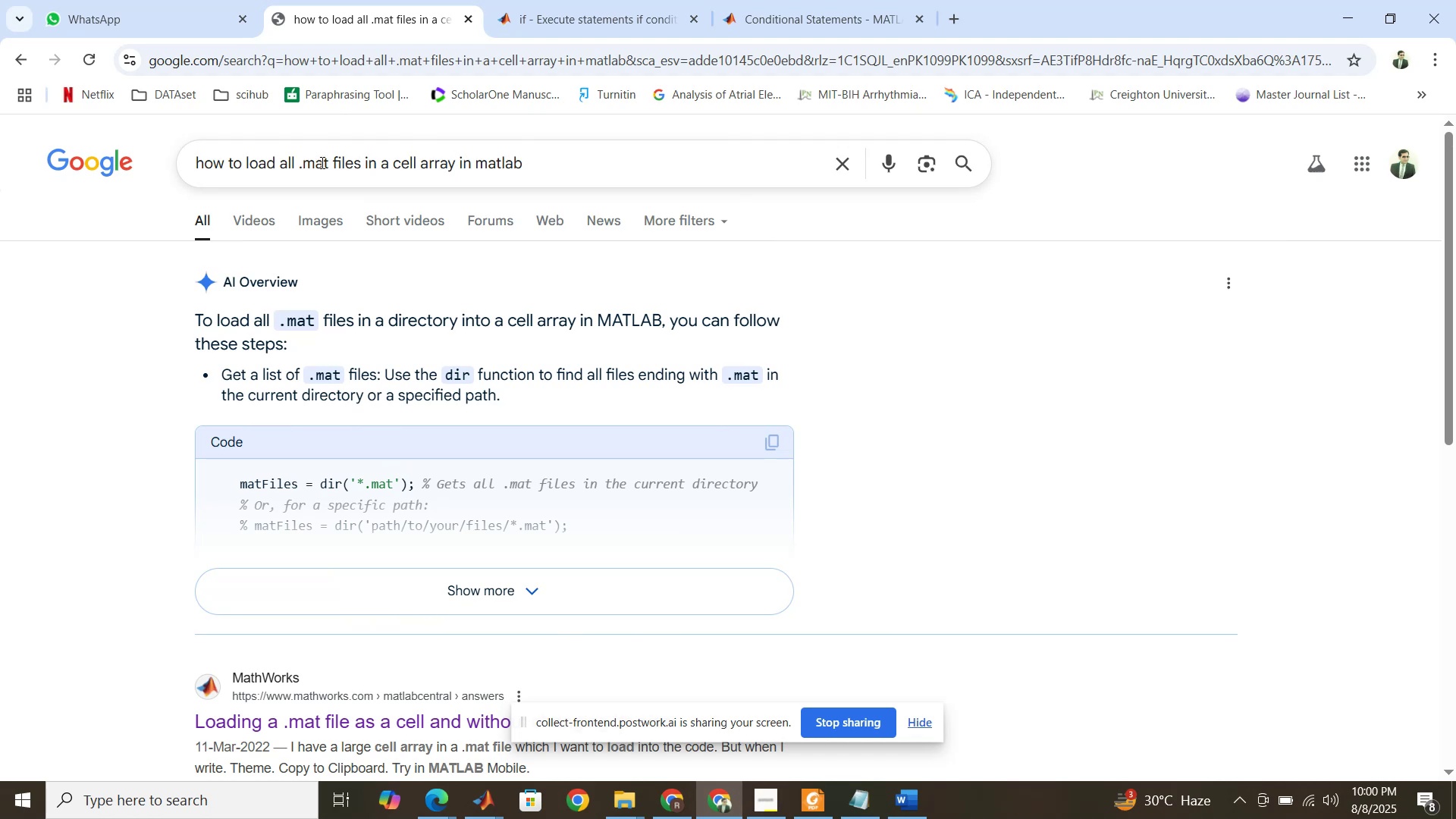 
wait(9.61)
 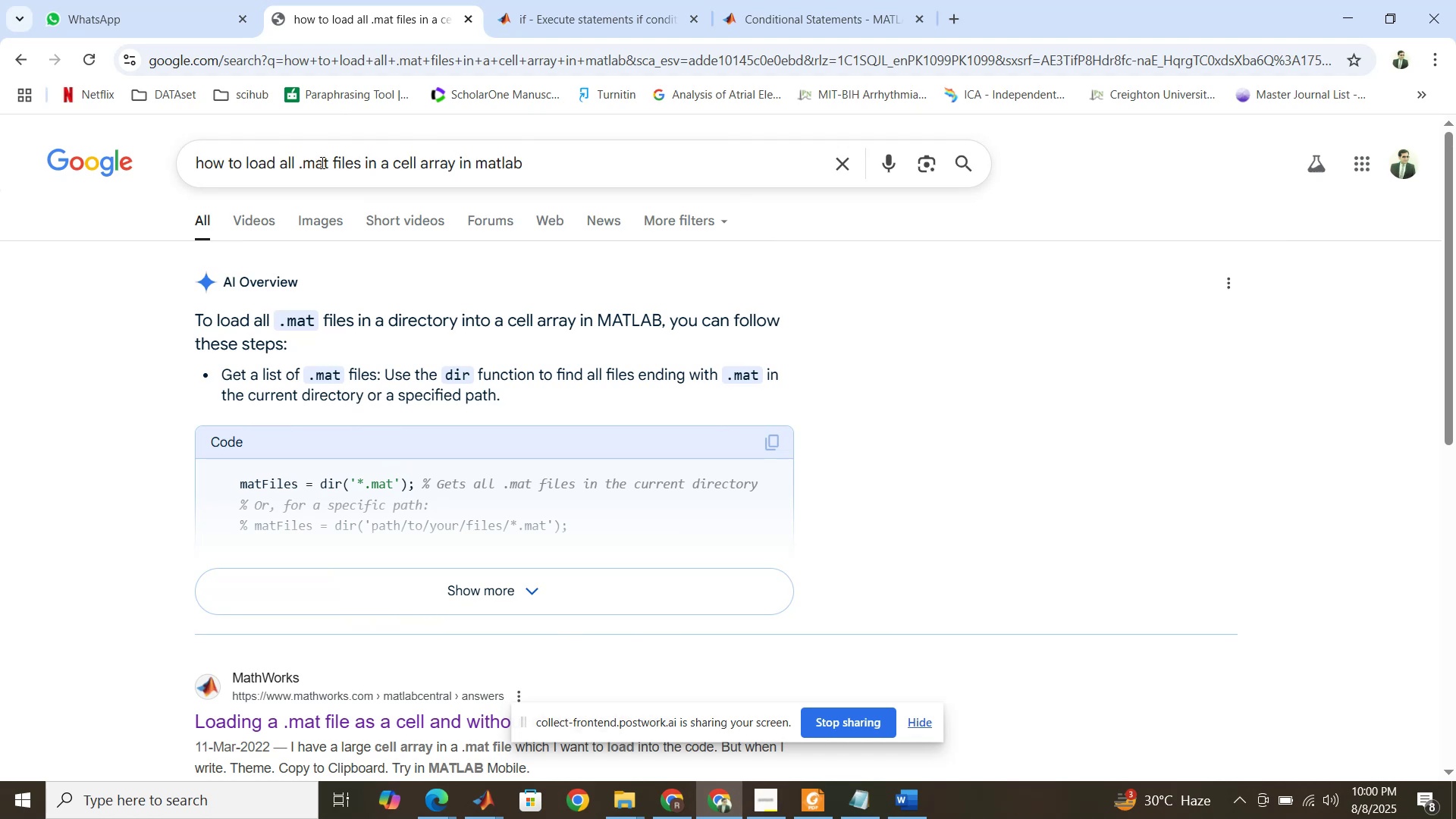 
left_click([362, 165])
 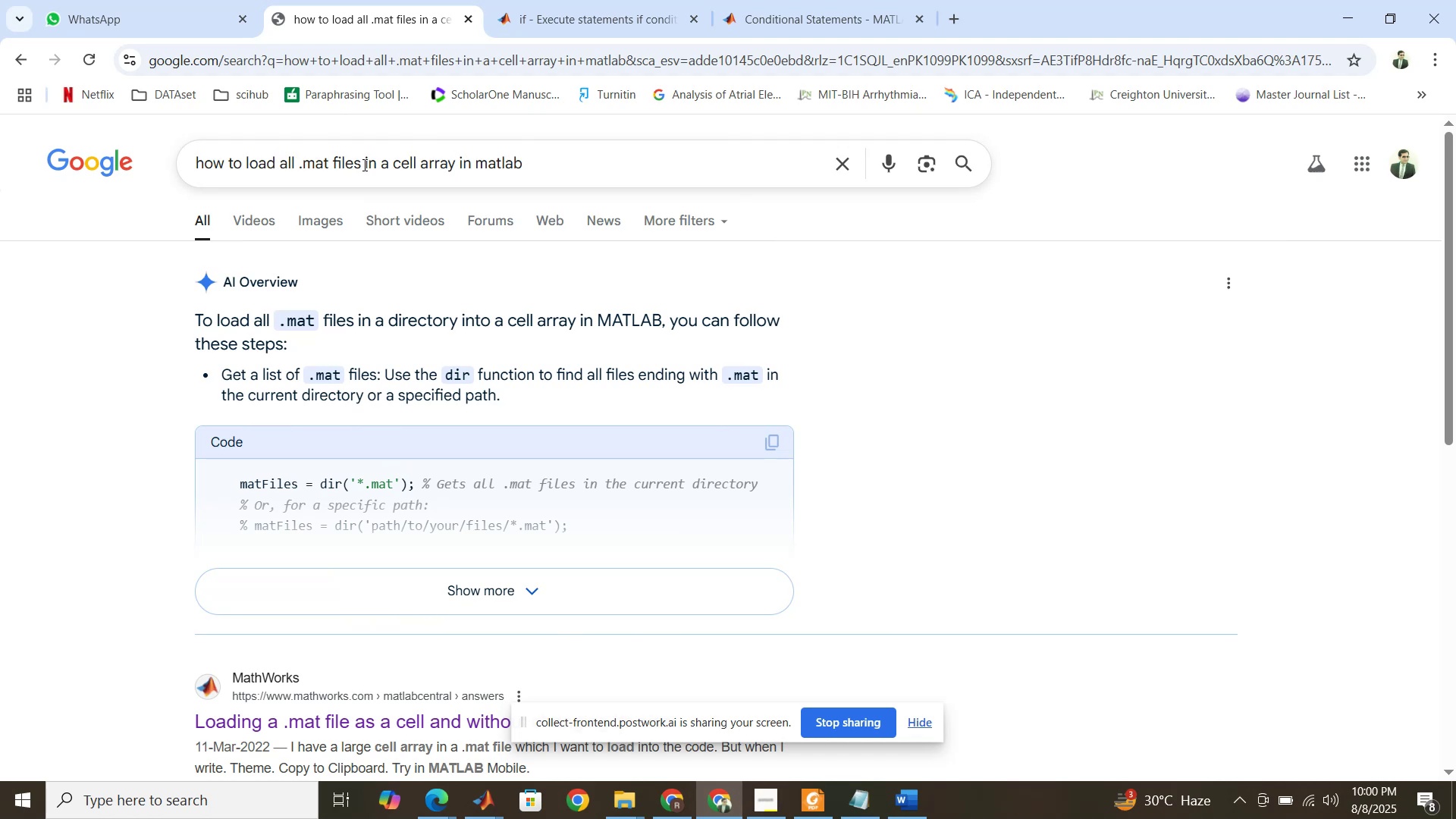 
type( from a folder )
 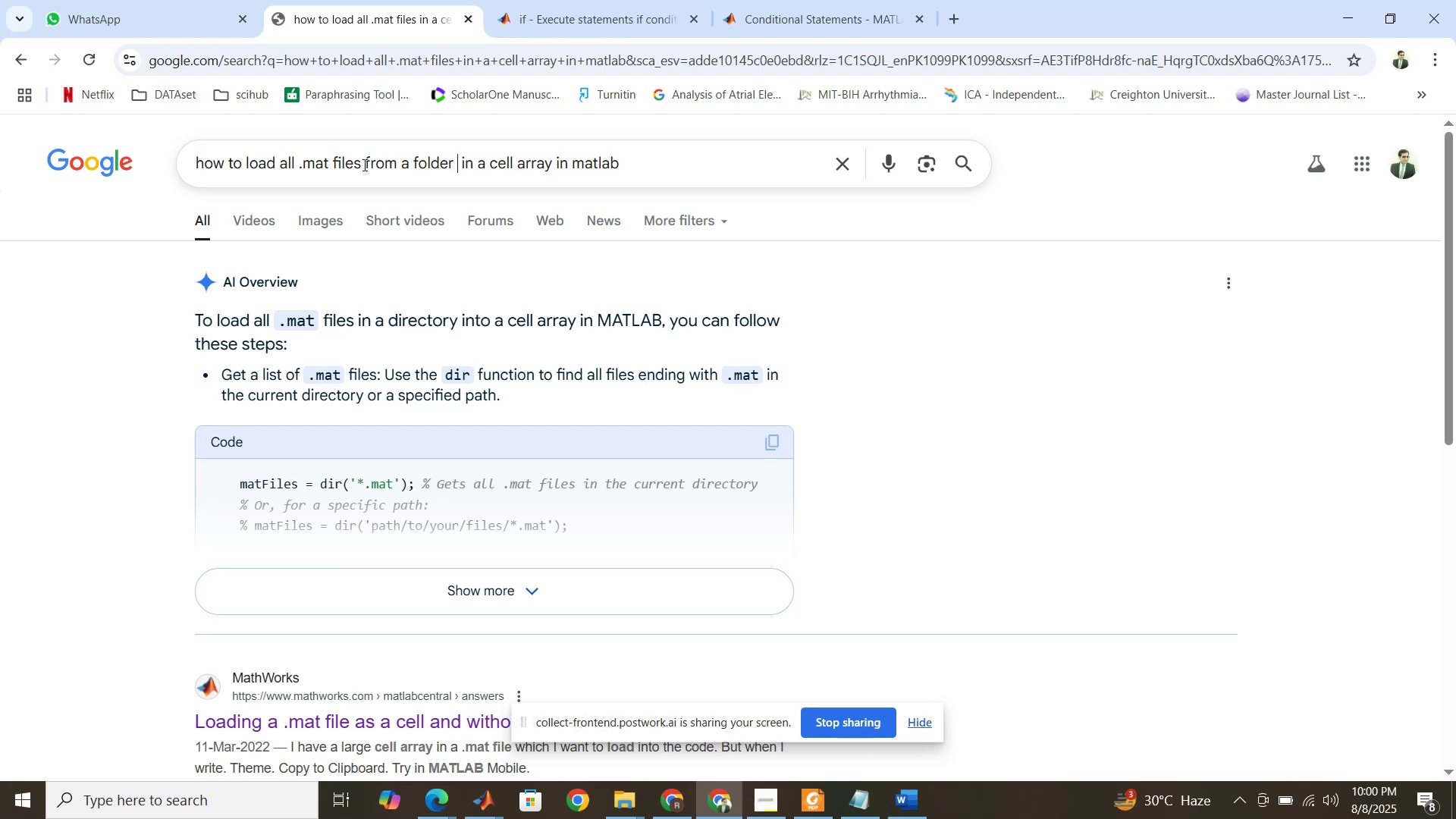 
key(Enter)
 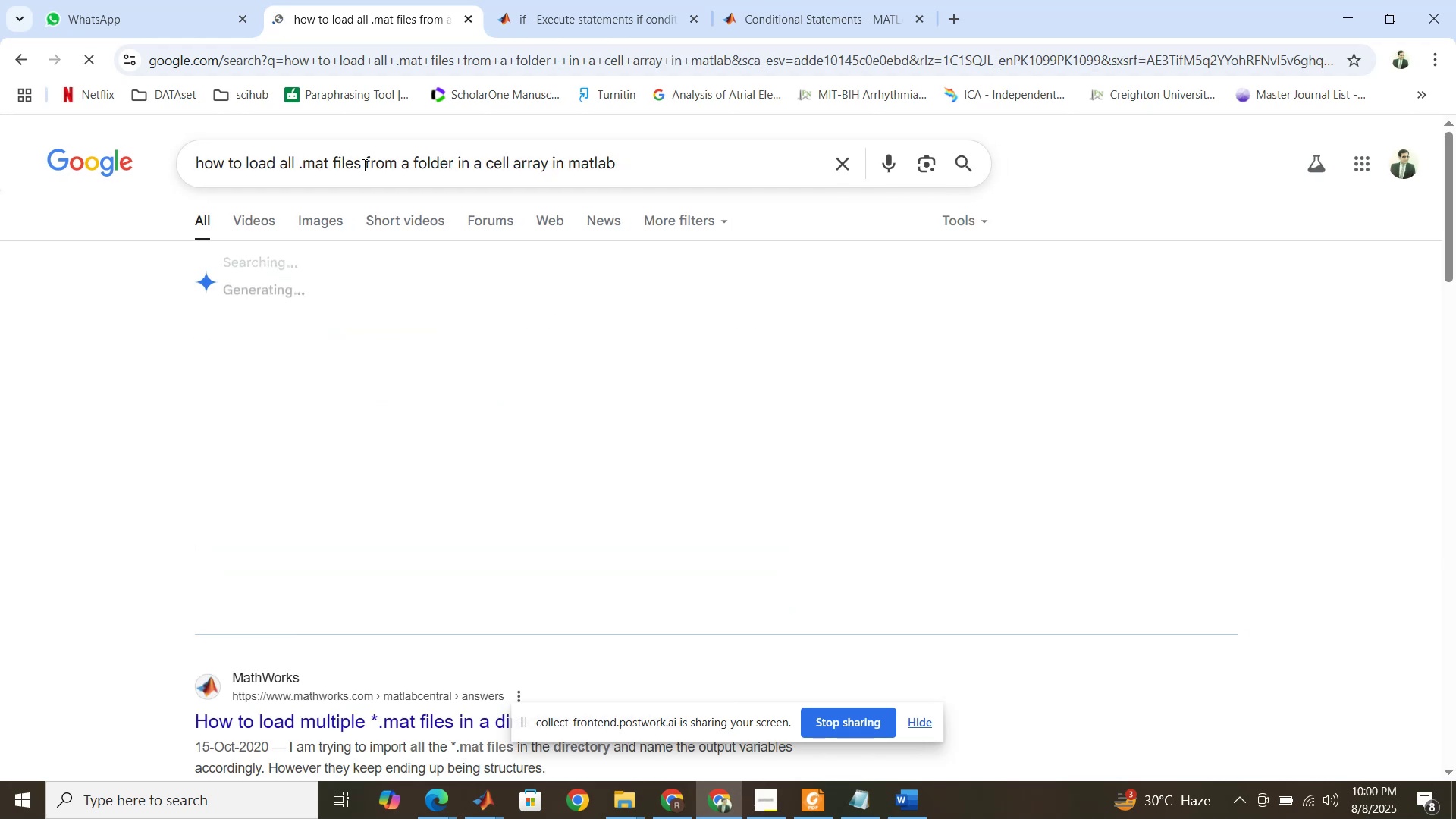 
scroll: coordinate [508, 330], scroll_direction: down, amount: 3.0
 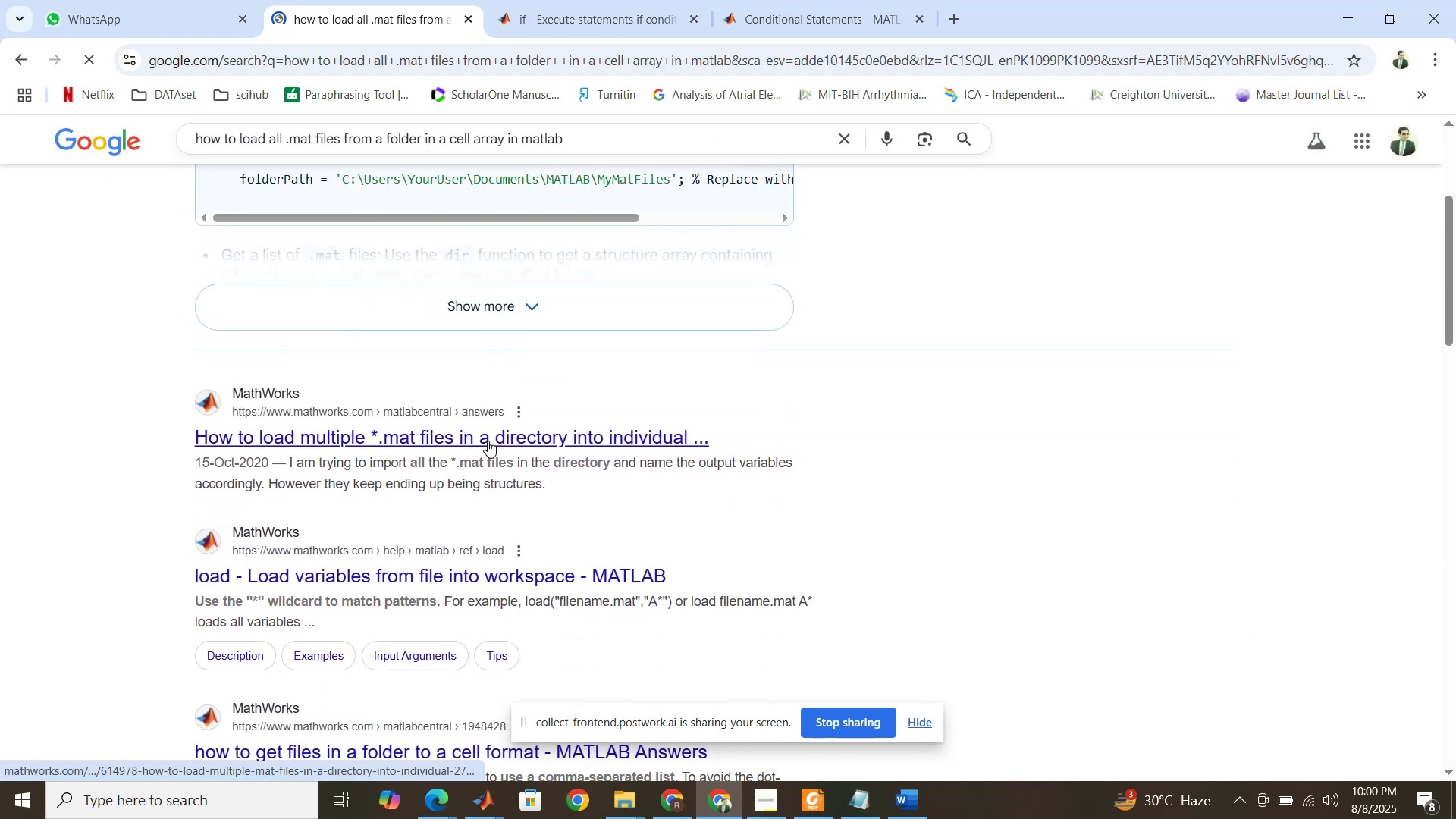 
right_click([489, 435])
 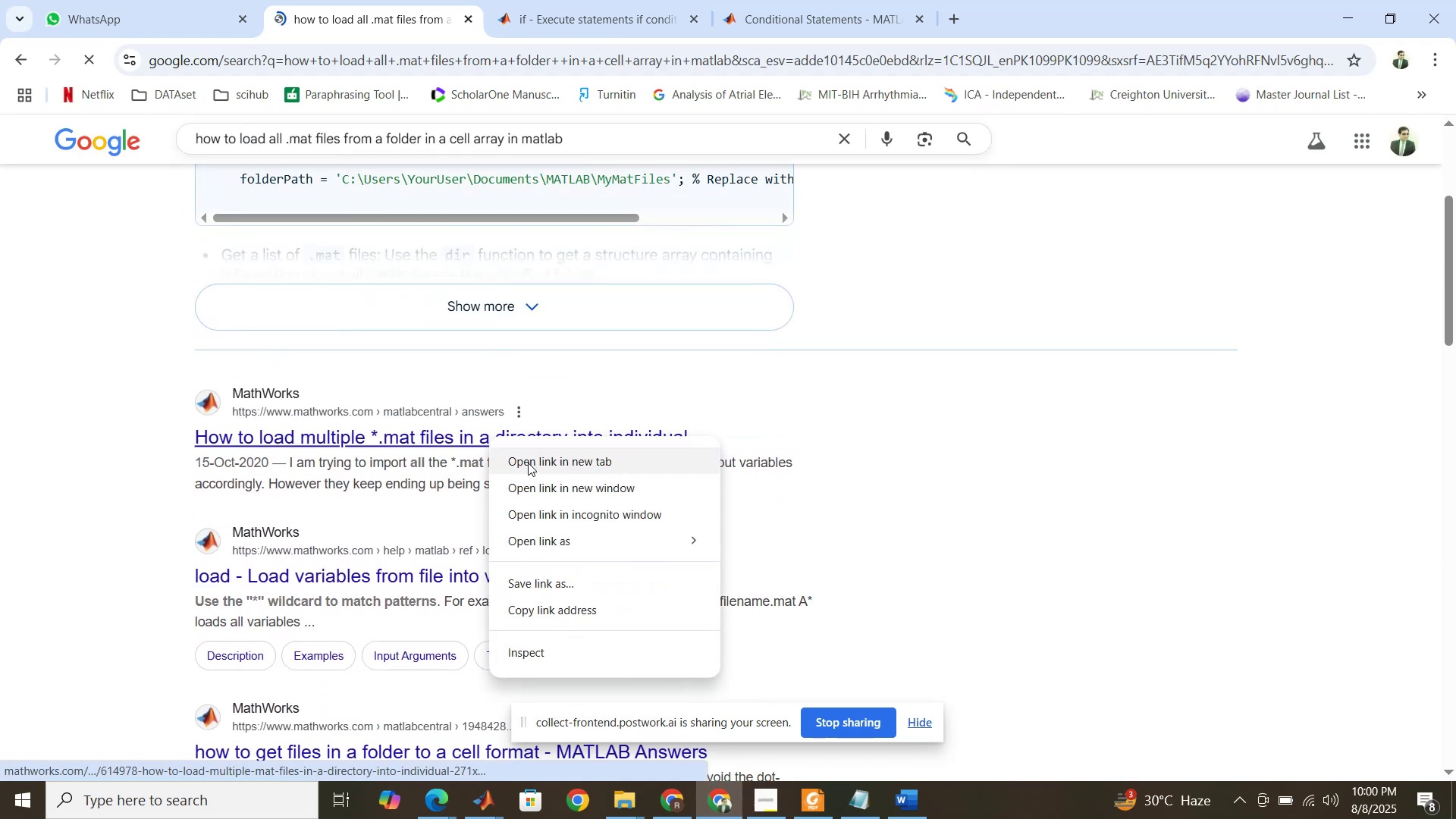 
left_click([528, 463])
 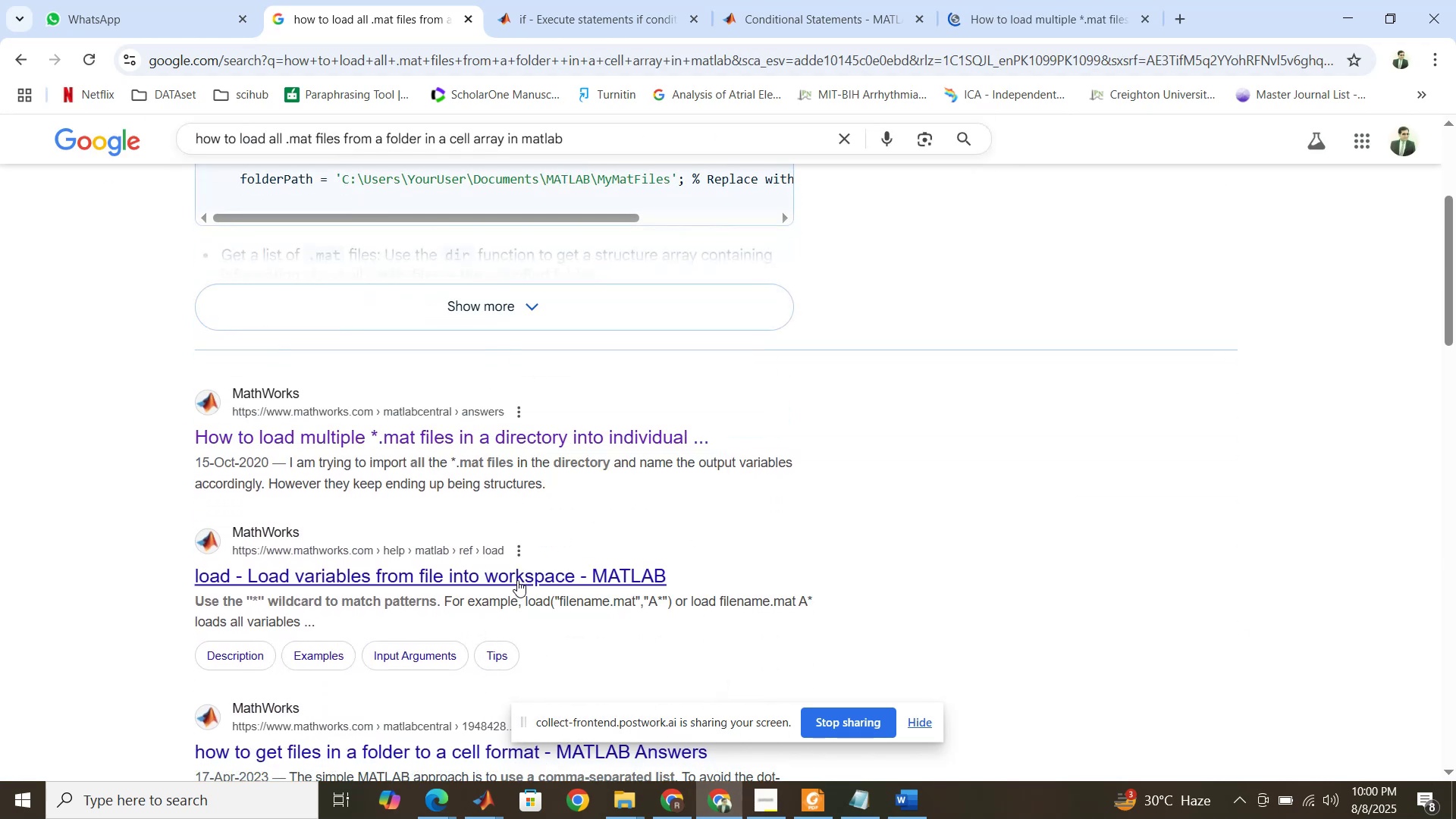 
right_click([517, 580])
 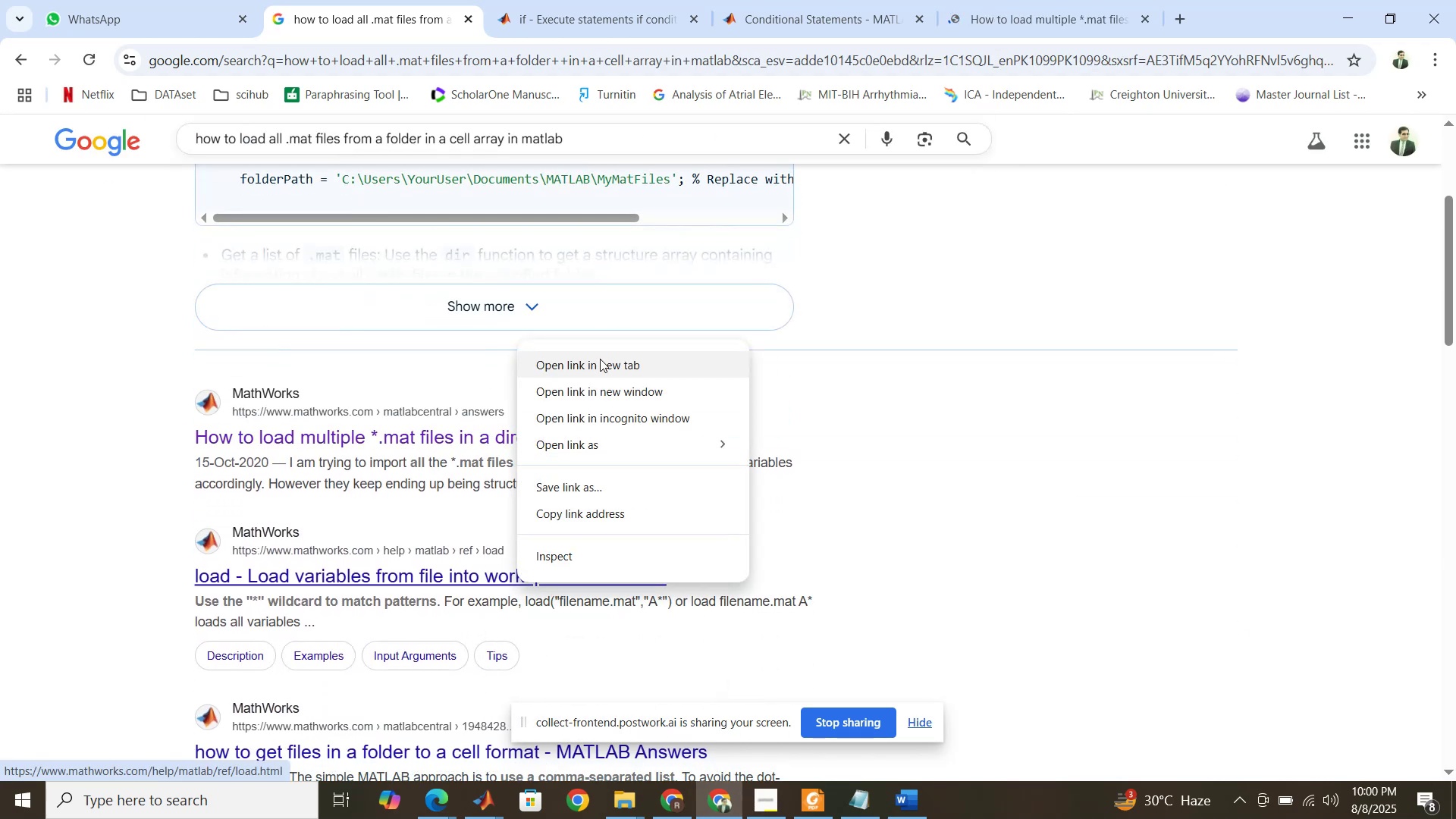 
left_click([600, 366])
 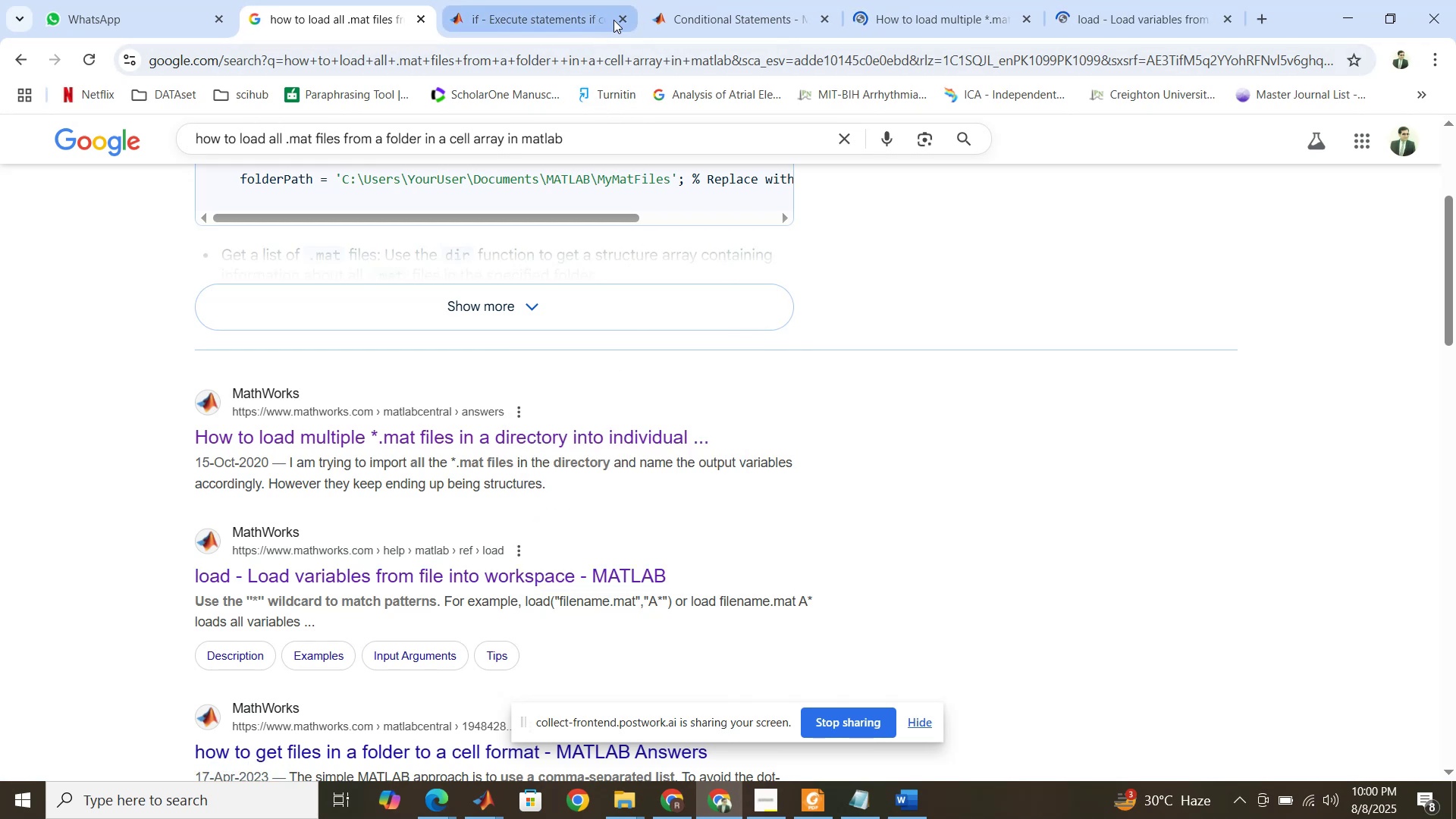 
left_click([623, 20])
 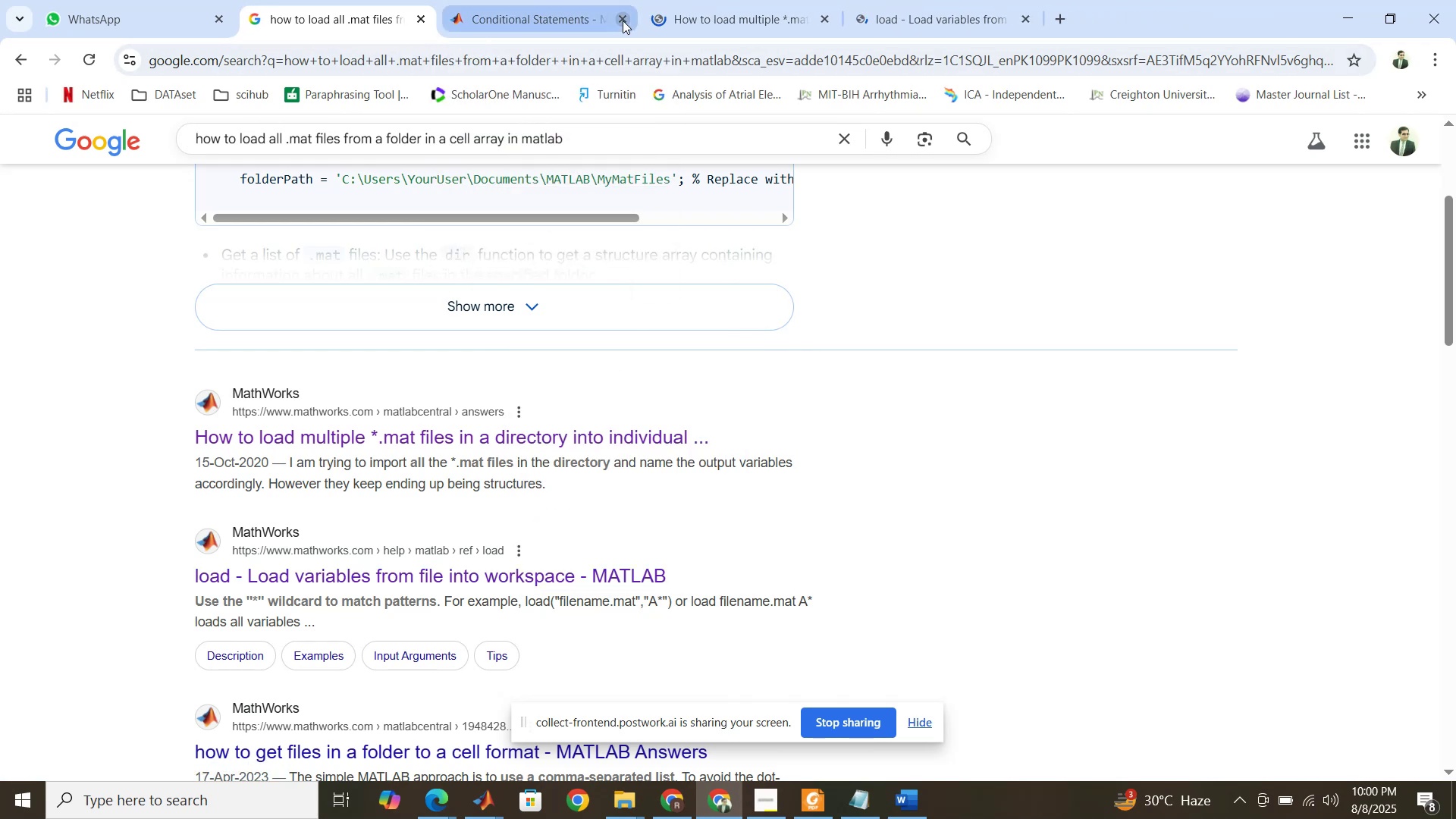 
left_click([623, 20])
 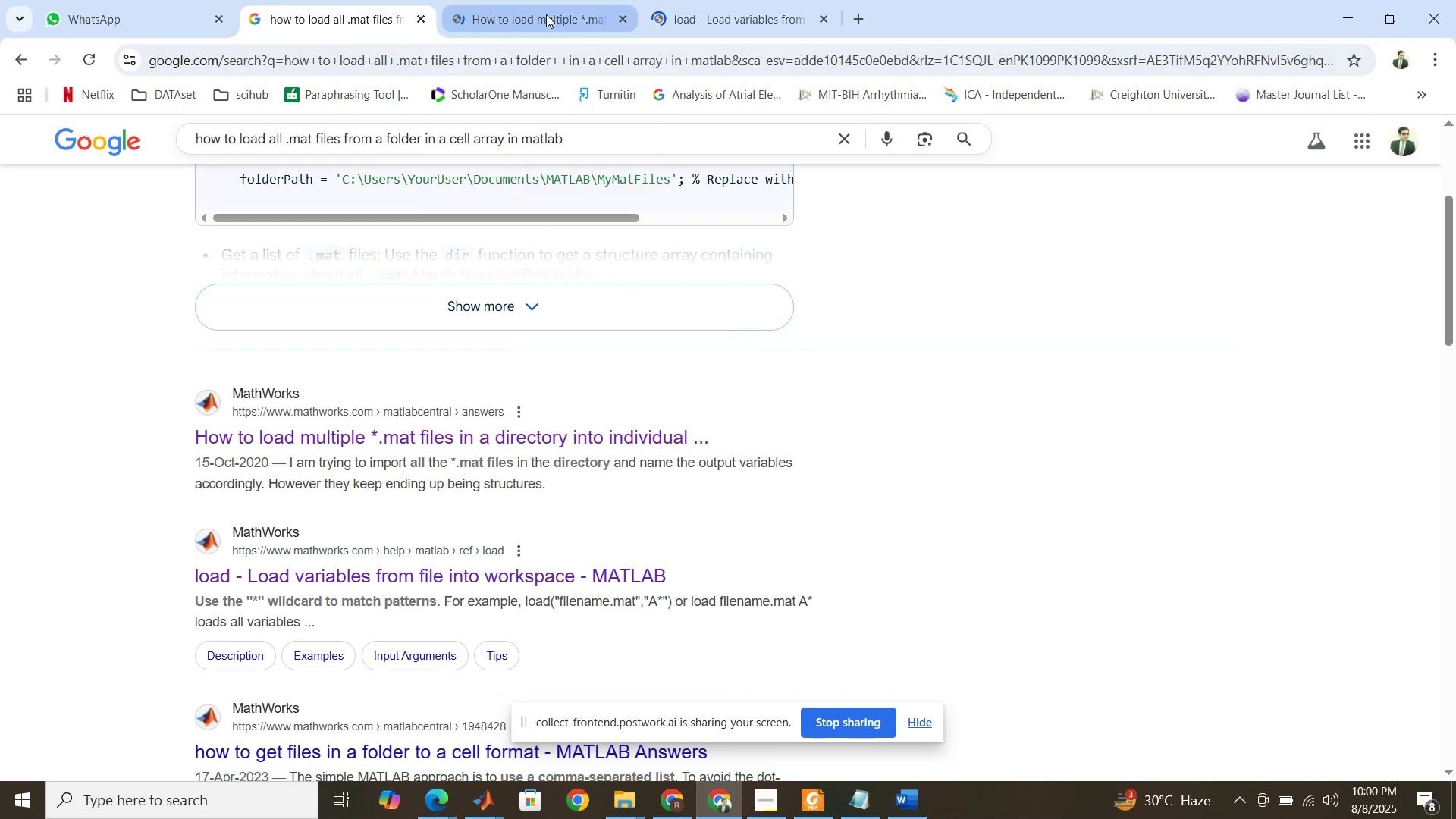 
left_click([546, 14])
 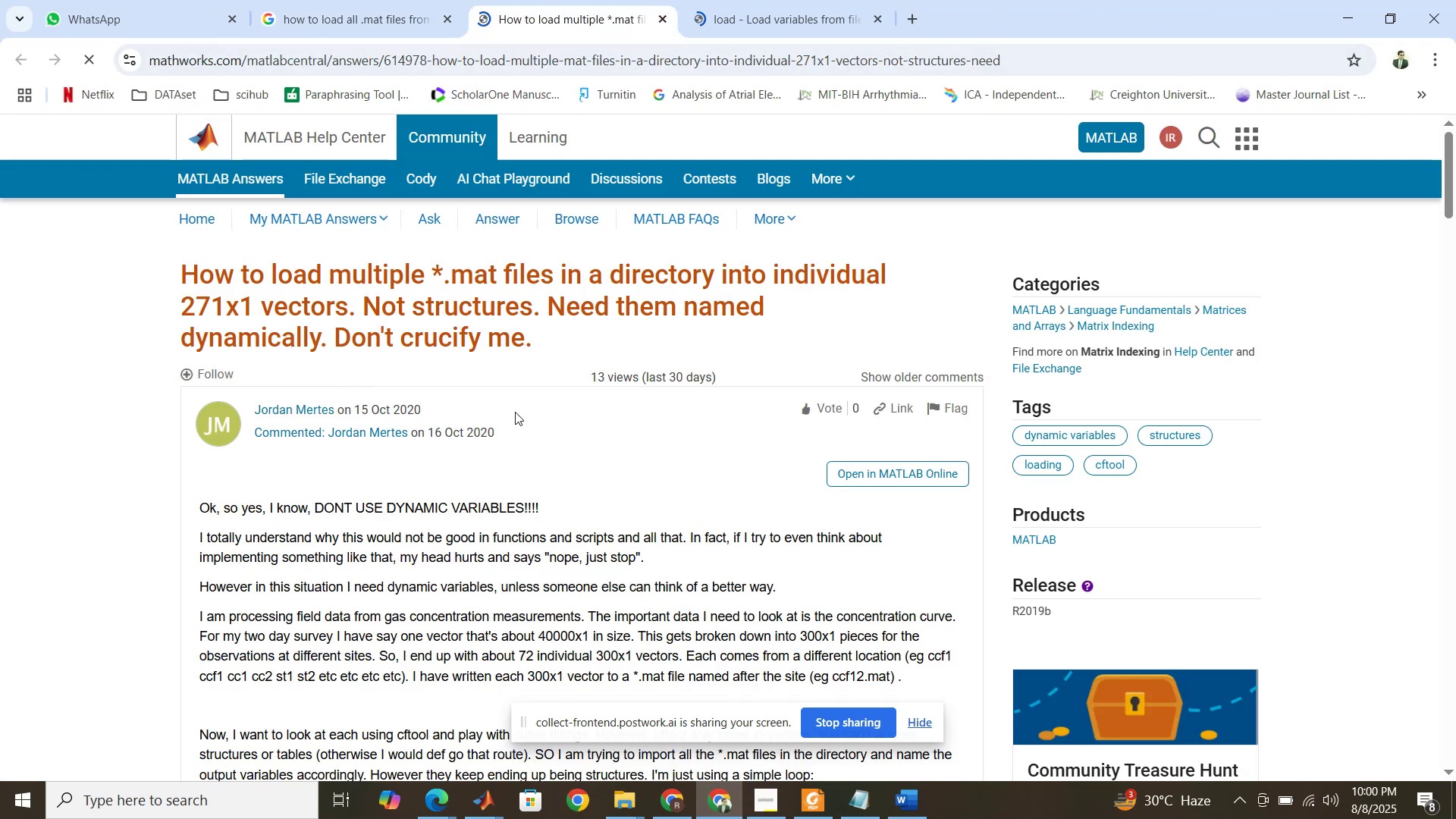 
scroll: coordinate [523, 542], scroll_direction: down, amount: 11.0
 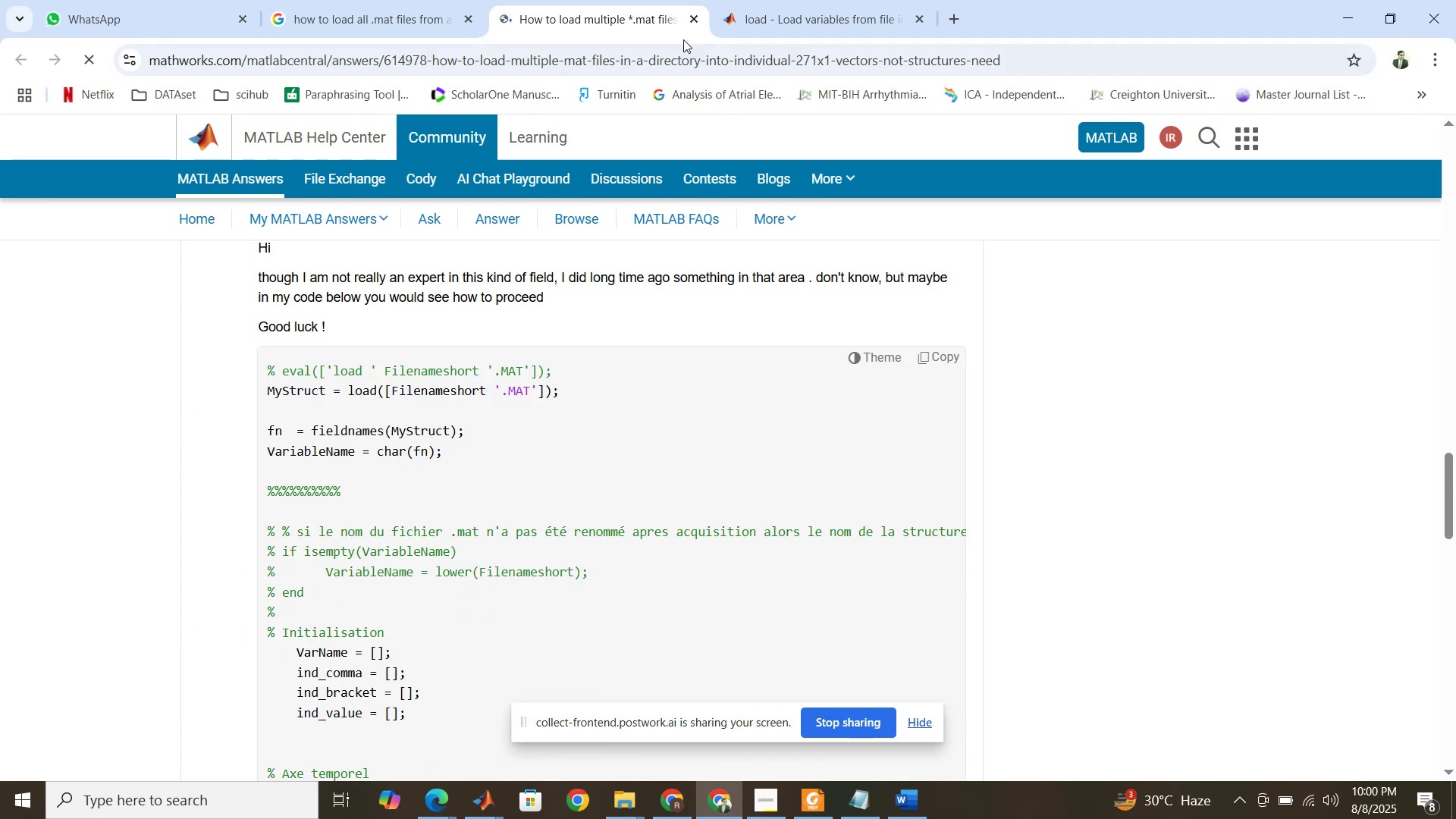 
left_click([698, 15])
 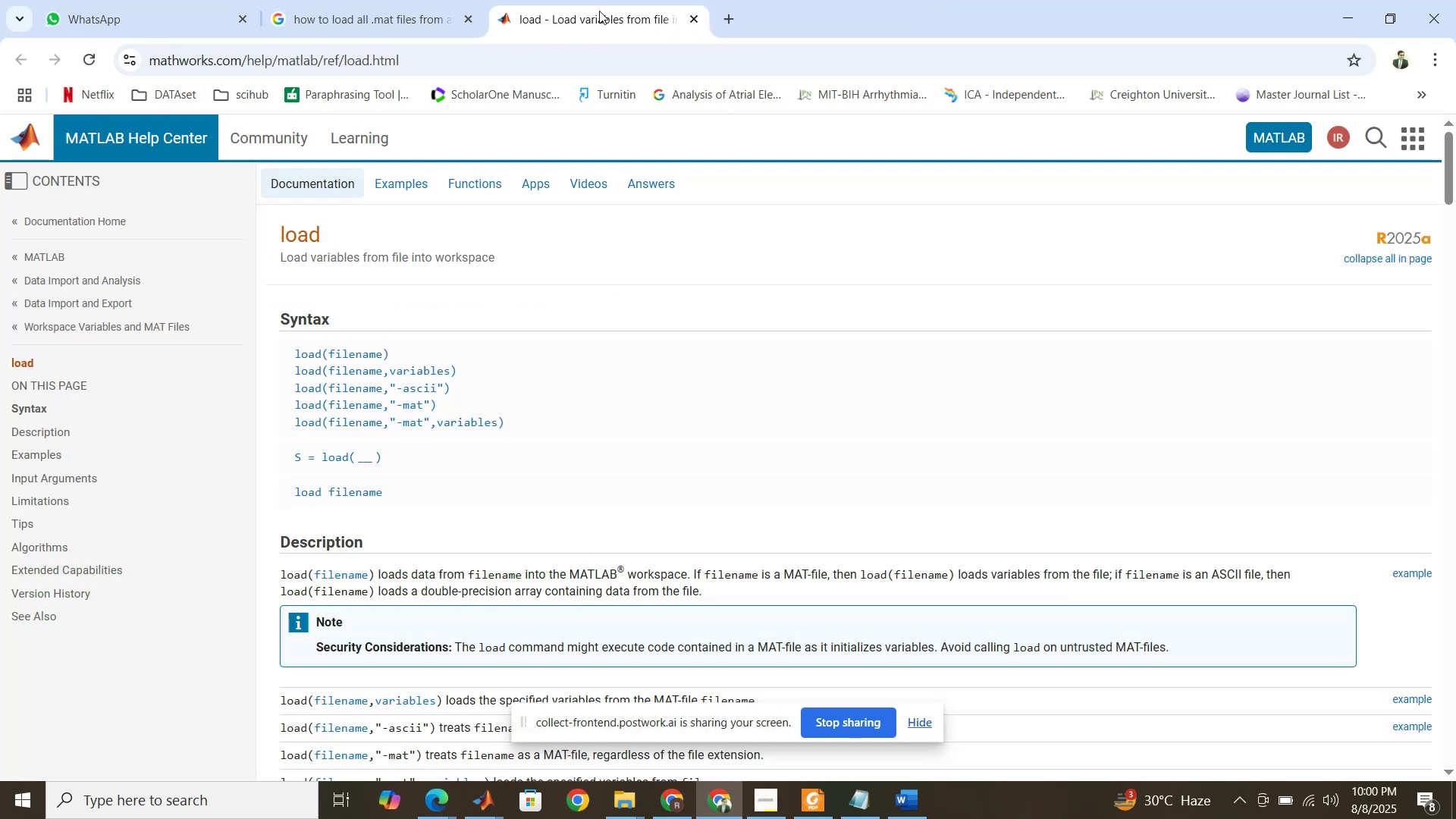 
left_click([599, 11])
 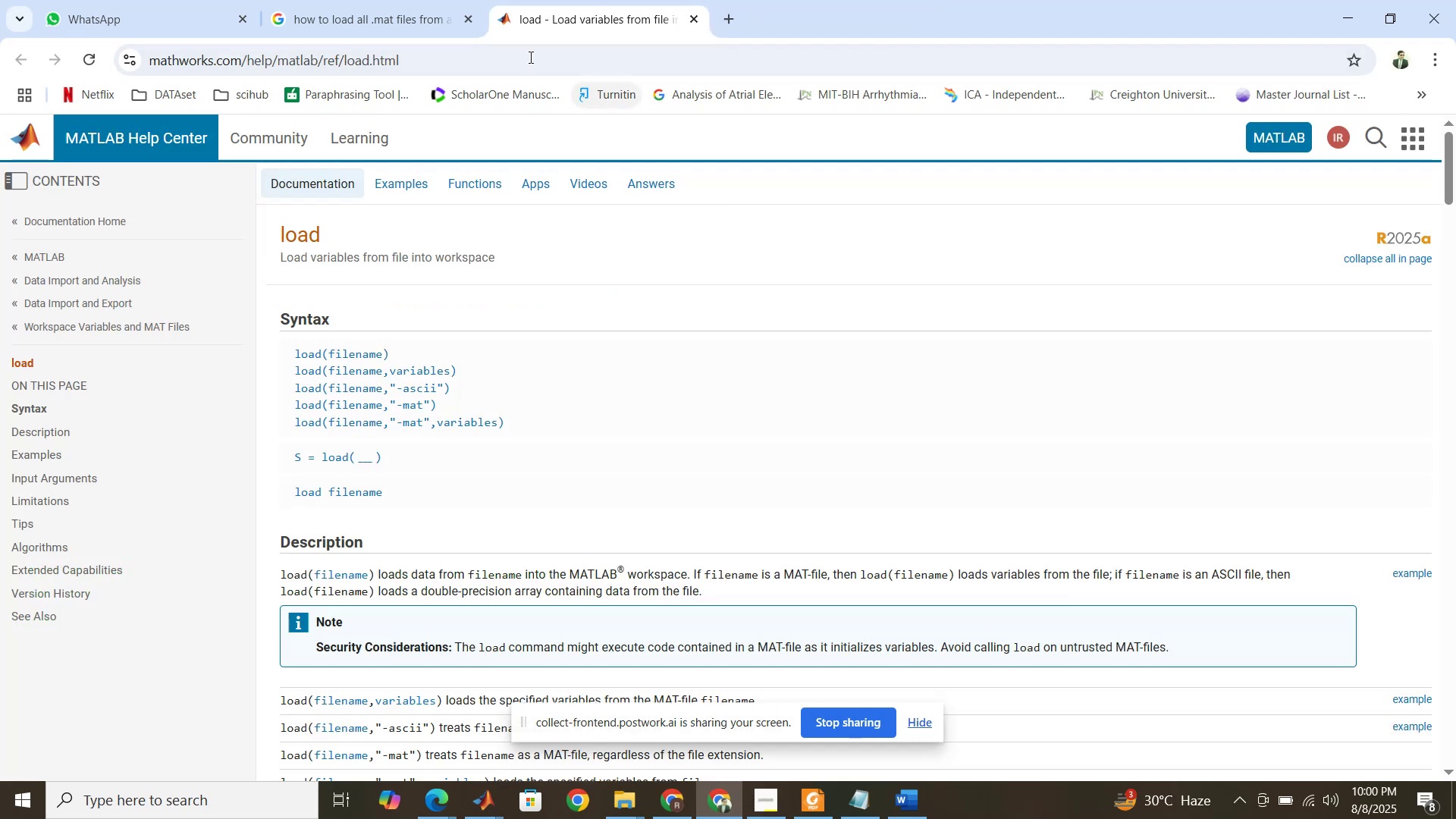 
left_click([400, 0])
 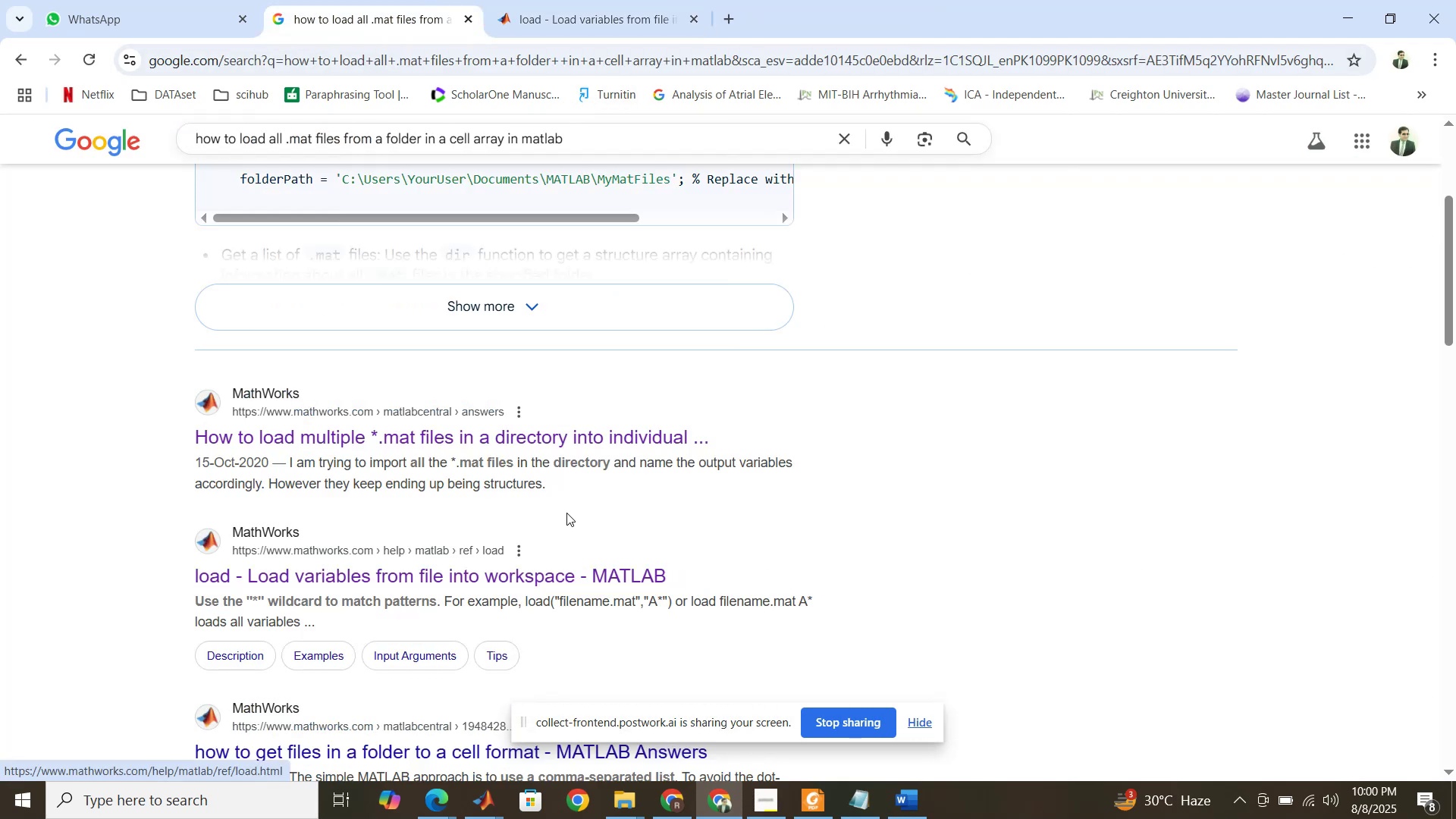 
scroll: coordinate [610, 496], scroll_direction: down, amount: 3.0
 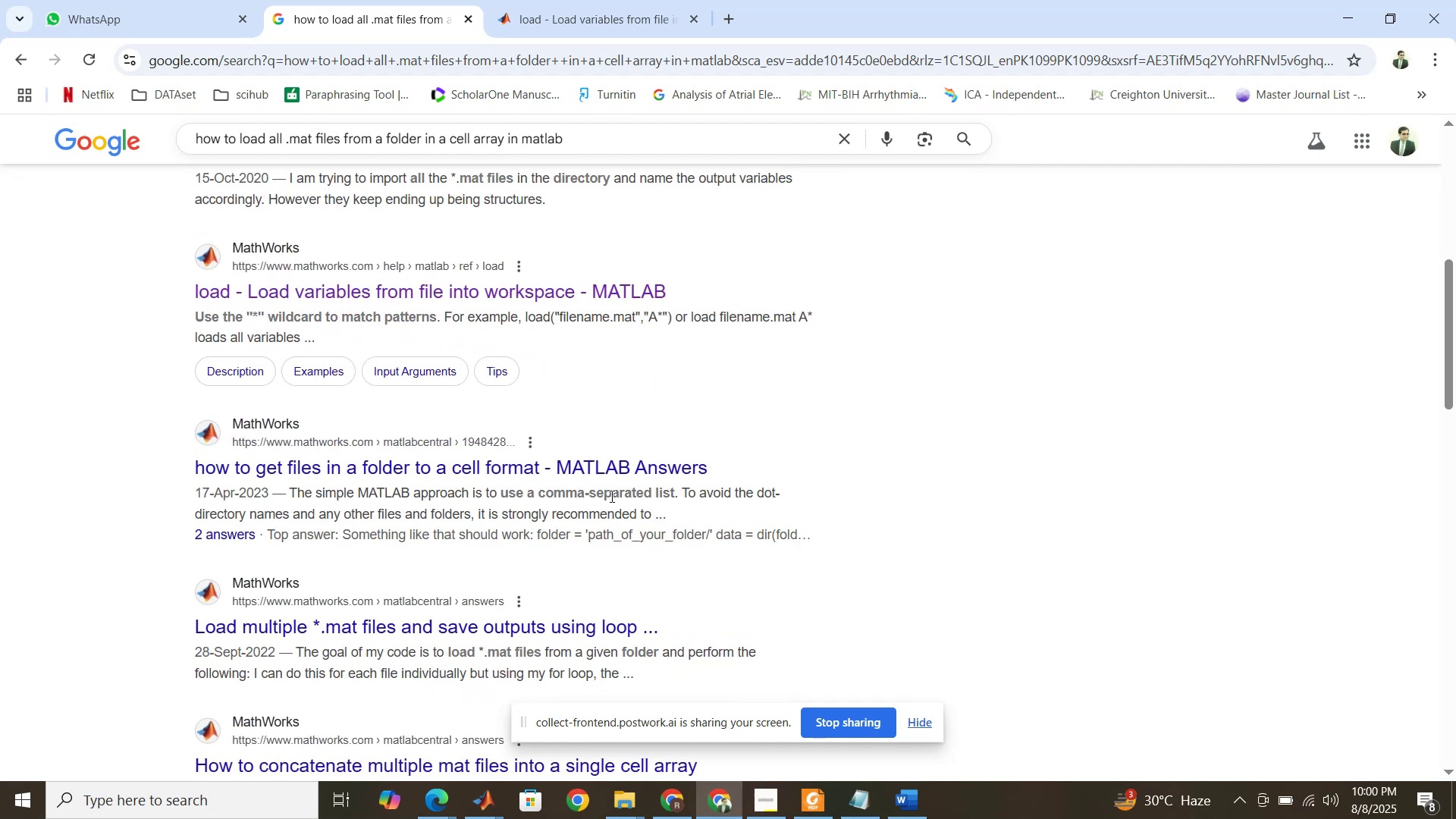 
scroll: coordinate [610, 496], scroll_direction: up, amount: 11.0
 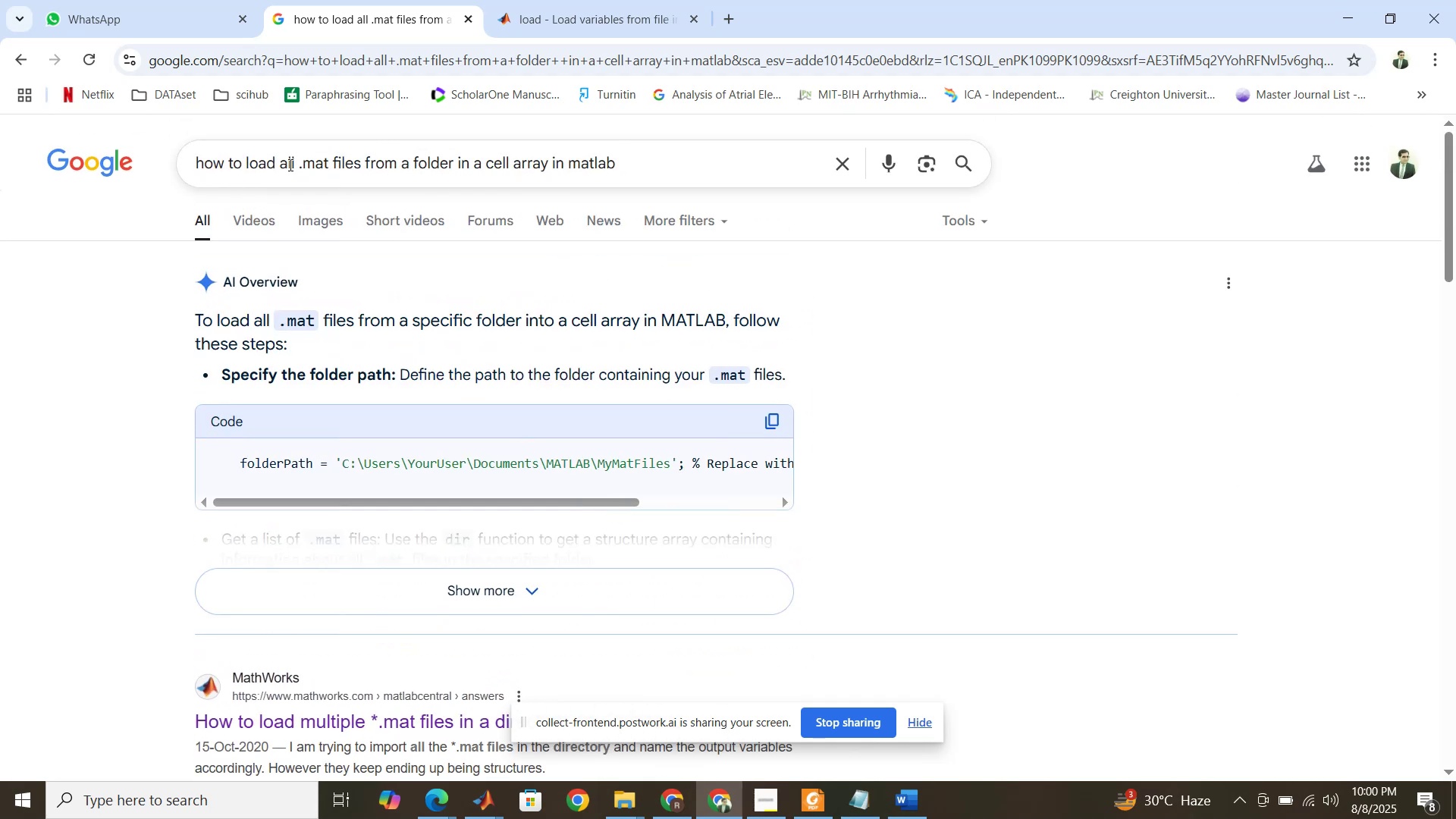 
double_click([289, 165])
 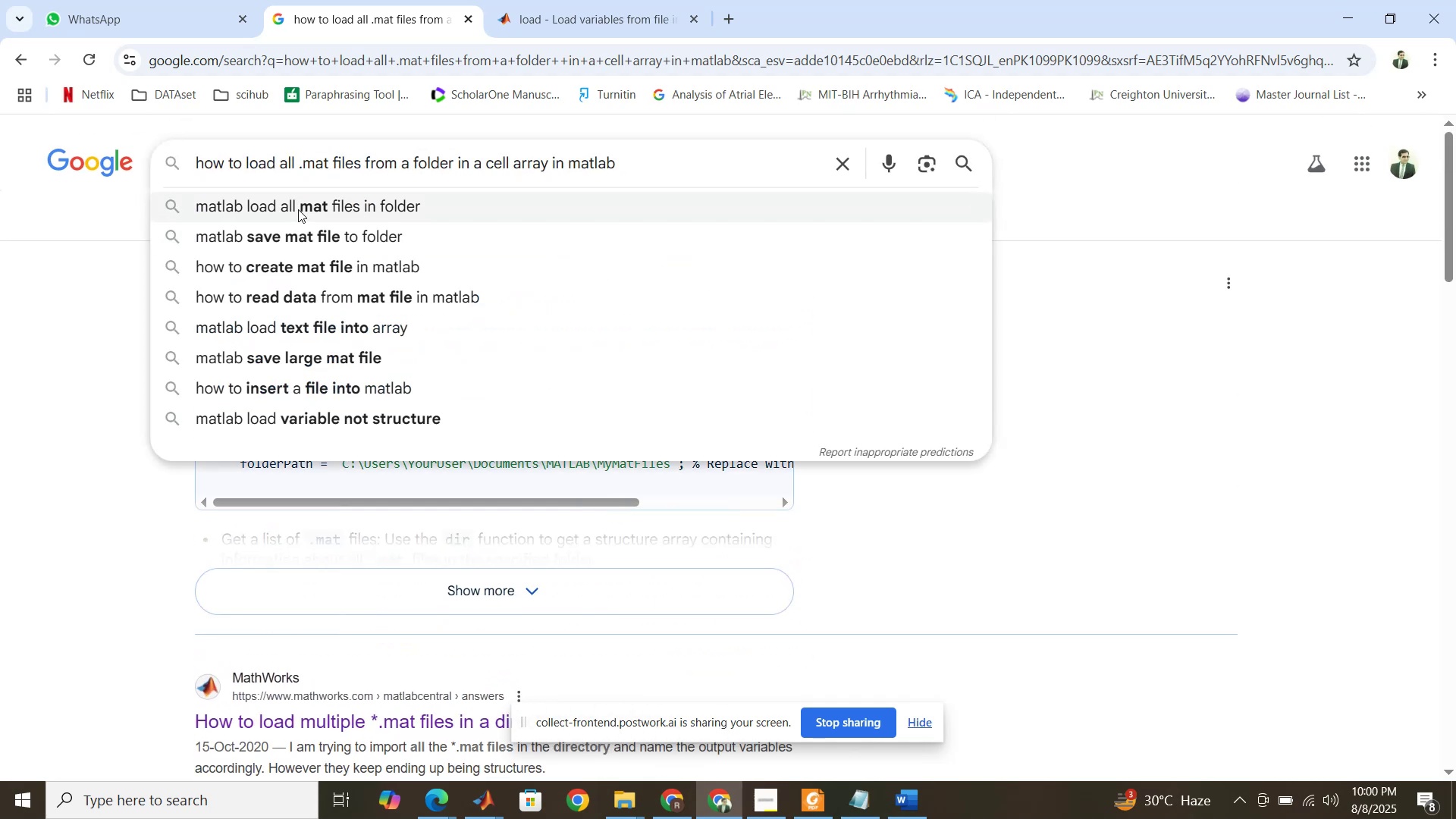 
wait(6.4)
 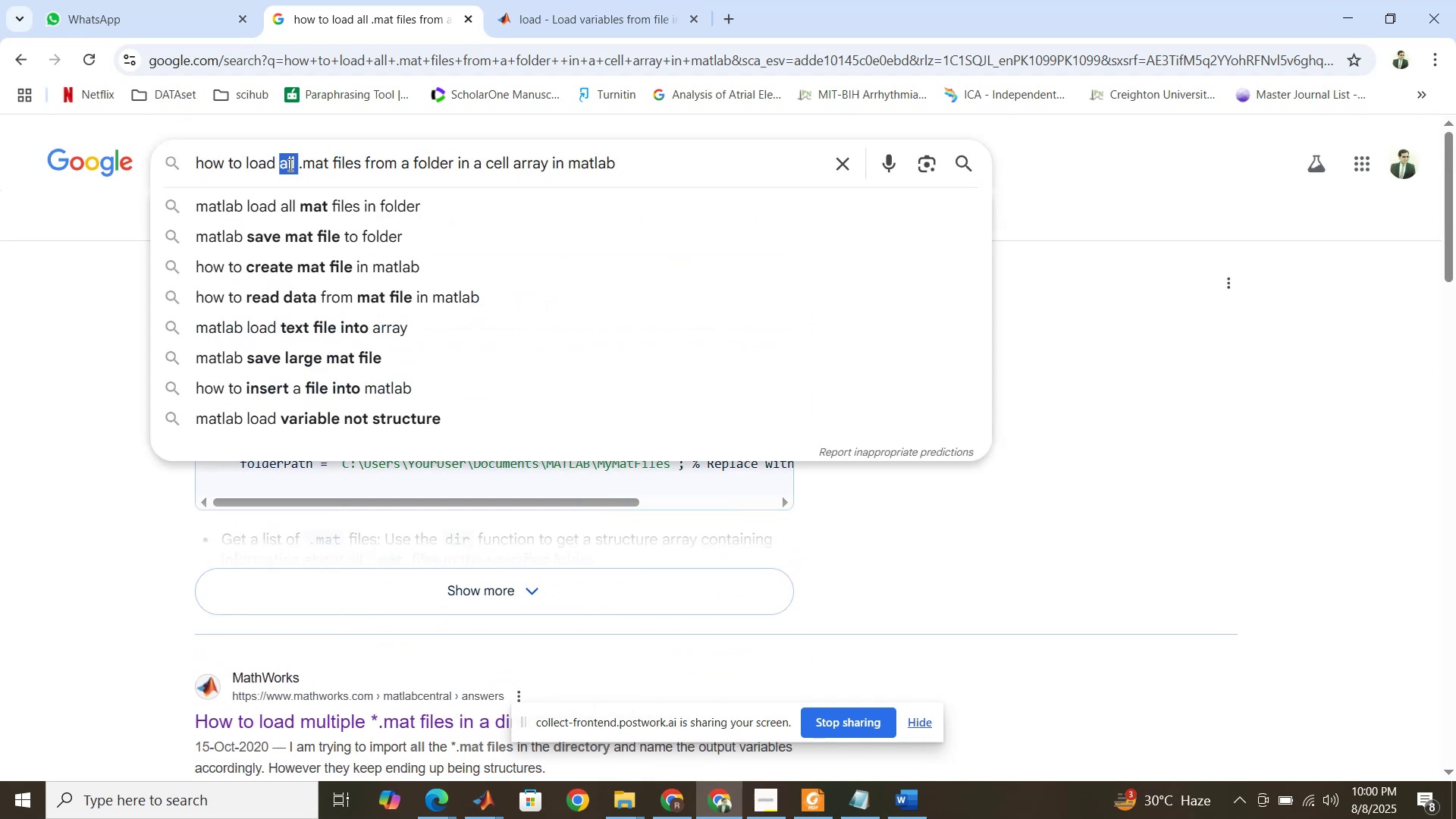 
left_click([298, 209])
 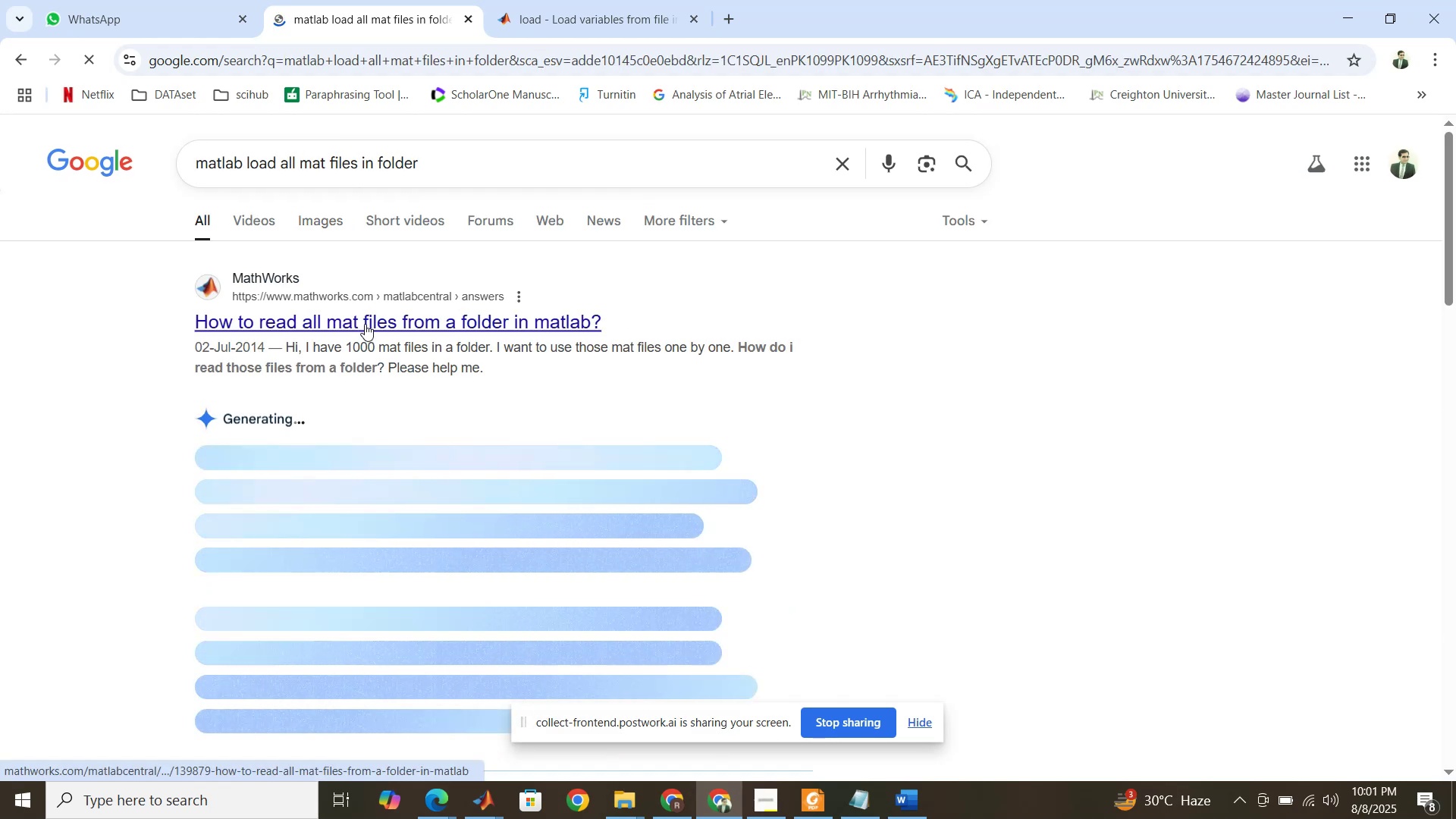 
right_click([365, 324])
 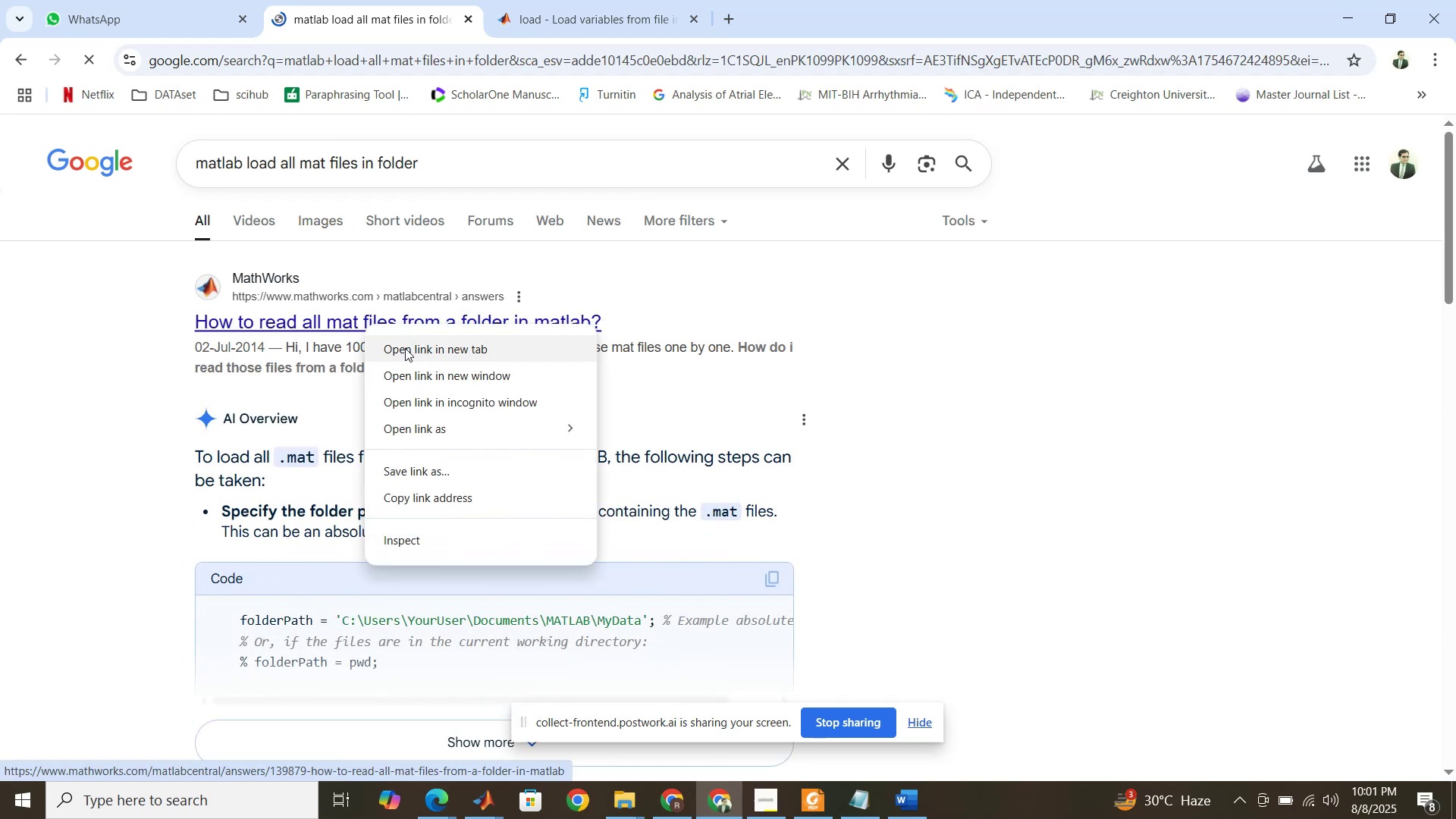 
left_click([405, 348])
 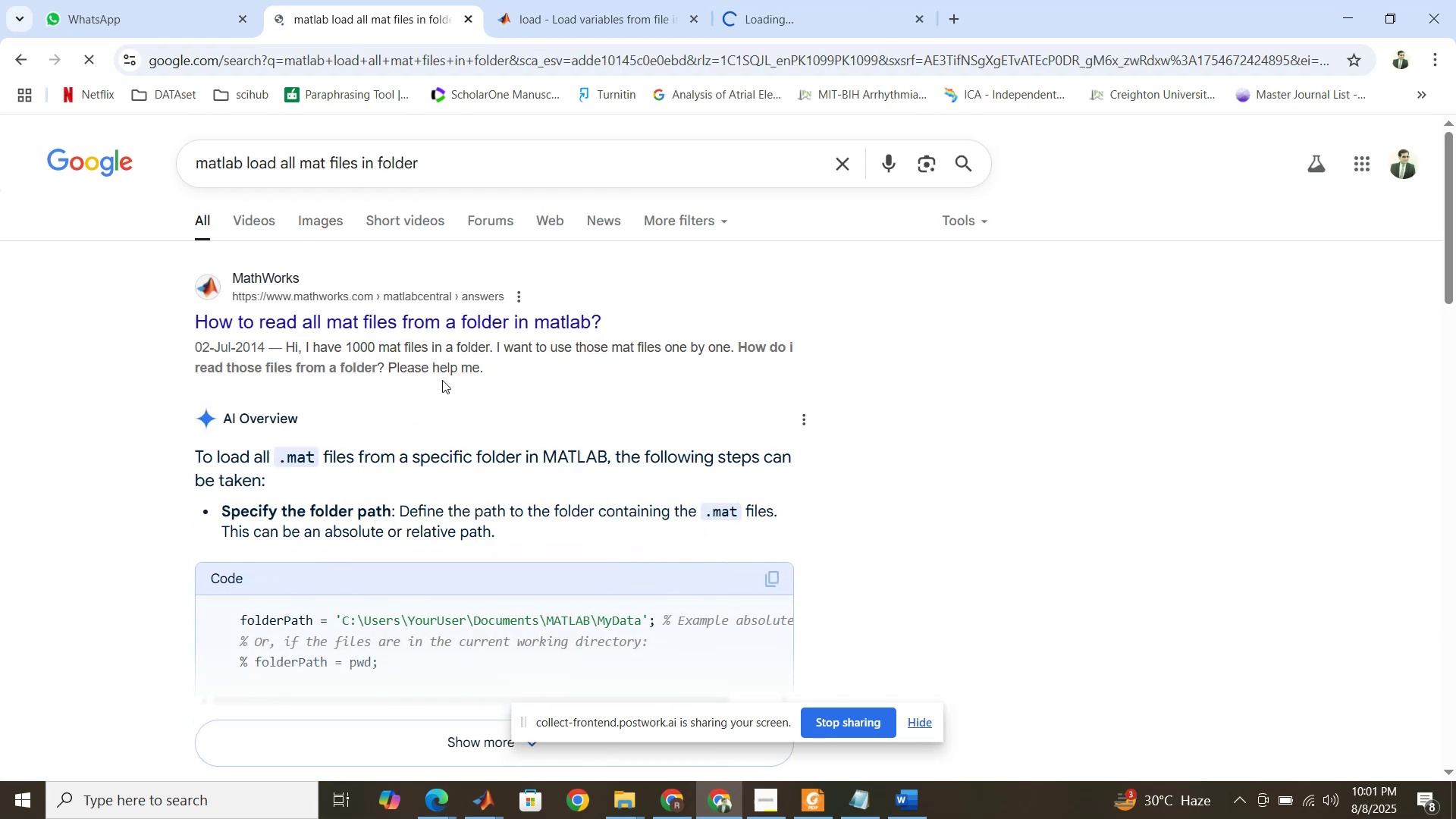 
scroll: coordinate [488, 375], scroll_direction: down, amount: 5.0
 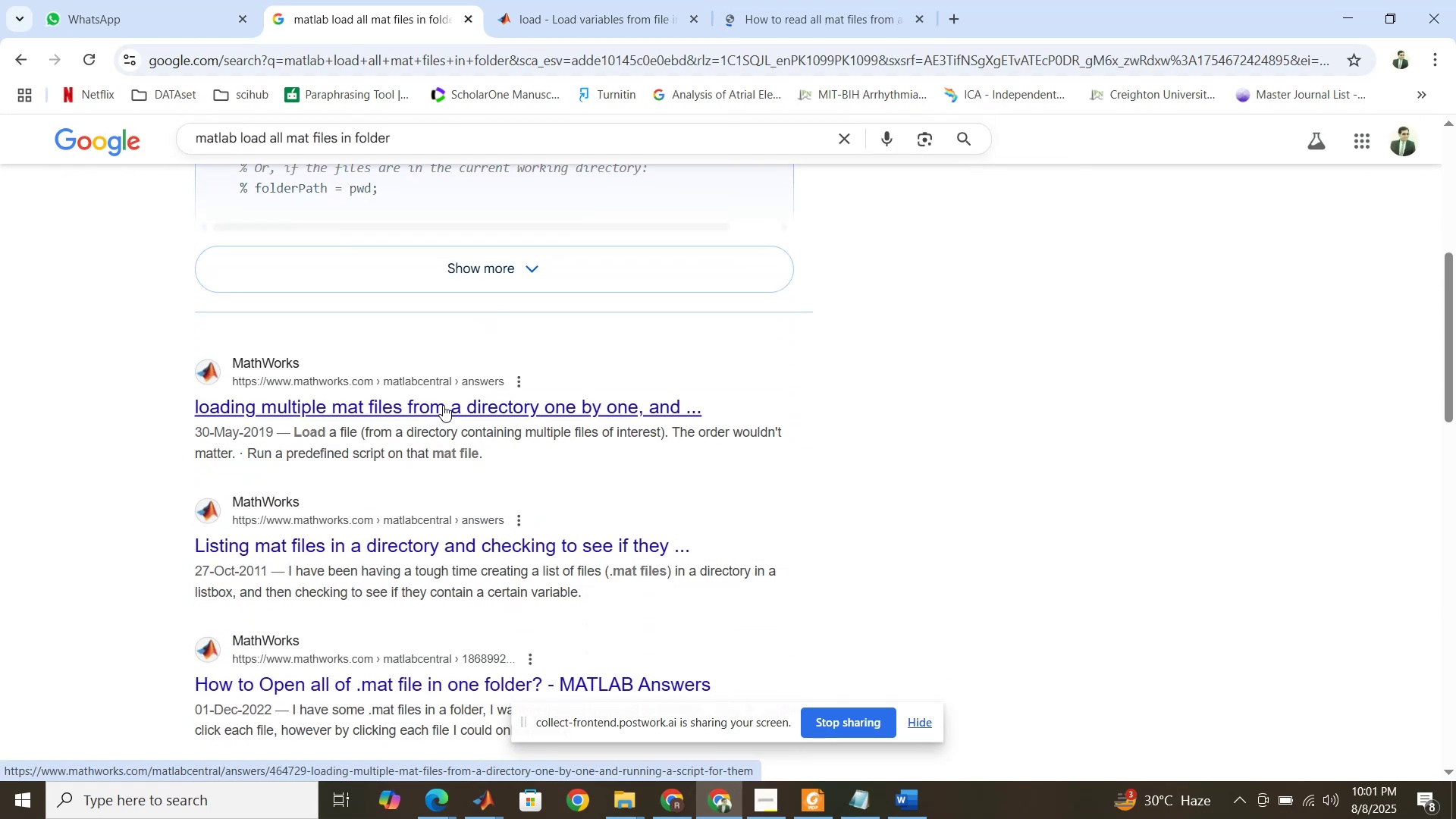 
wait(5.05)
 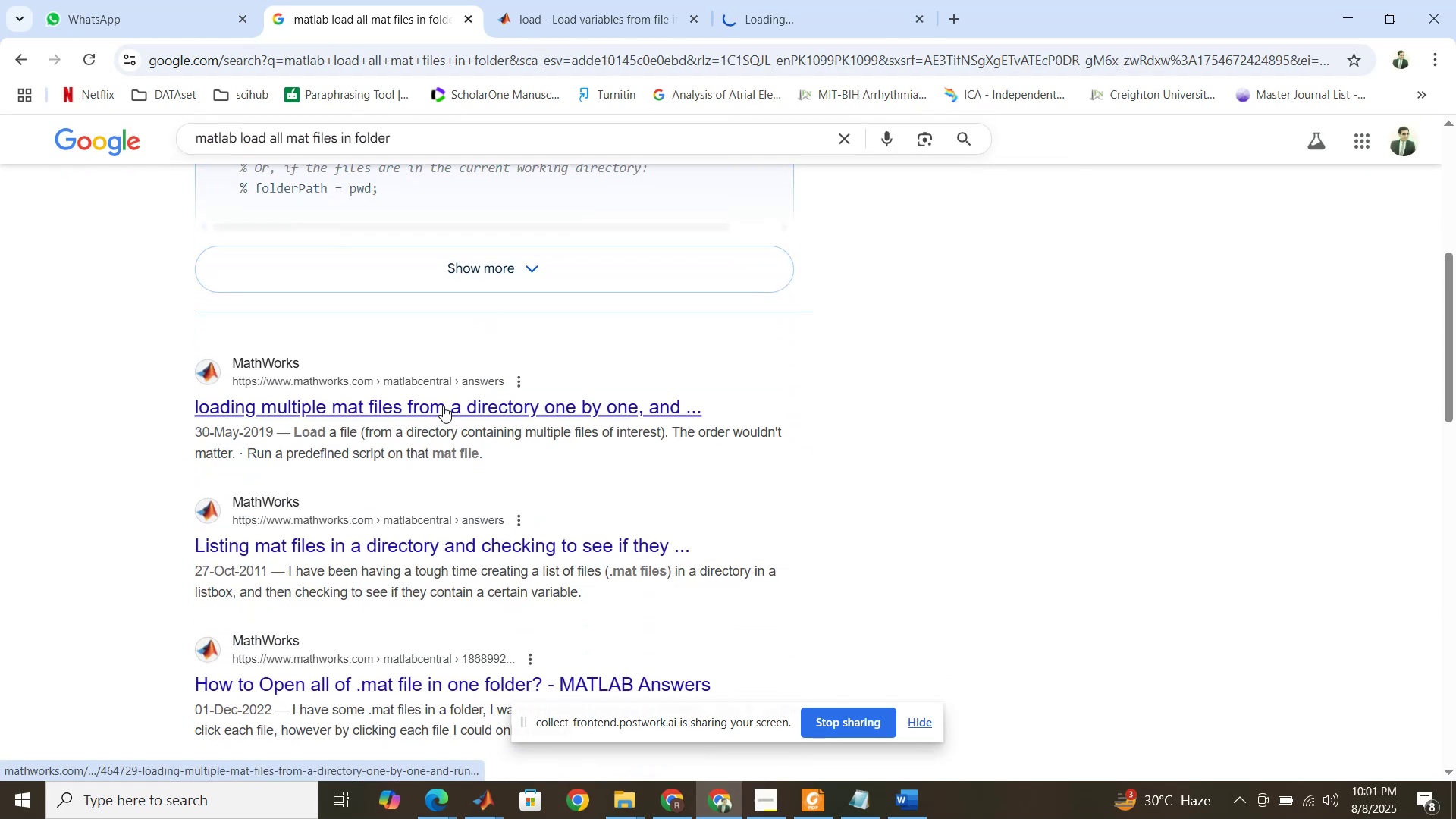 
right_click([443, 405])
 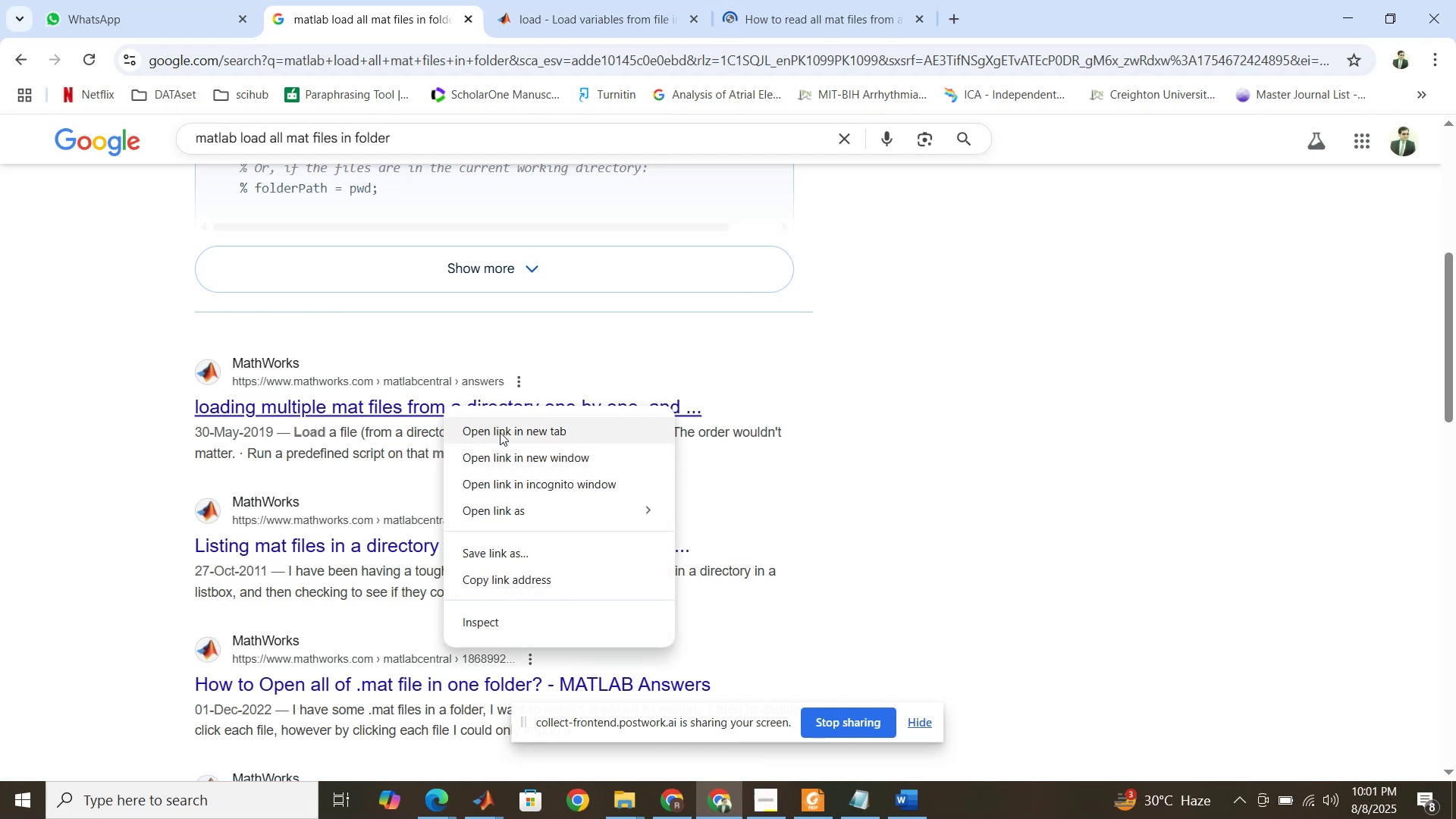 
left_click([499, 431])
 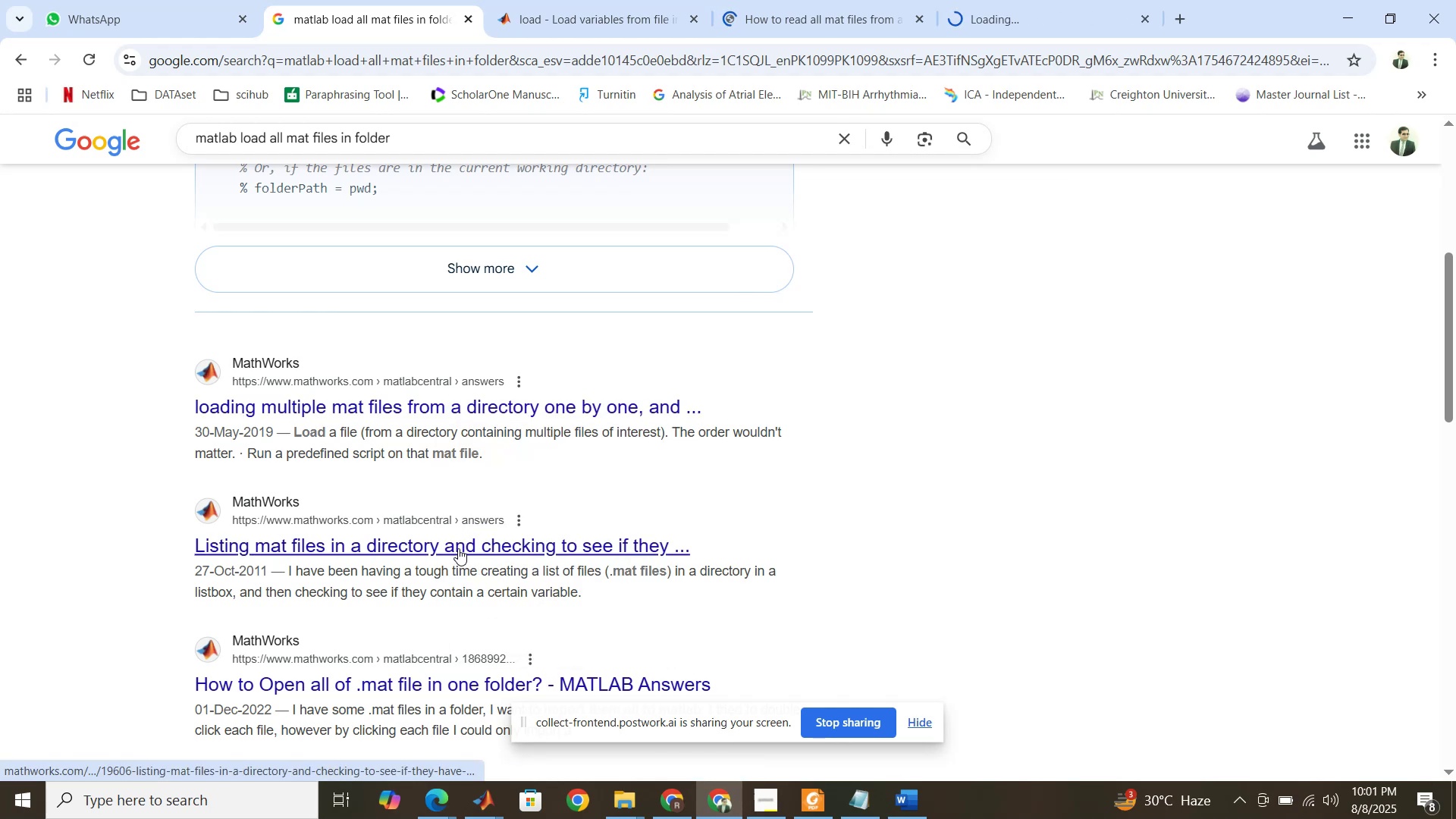 
right_click([459, 548])
 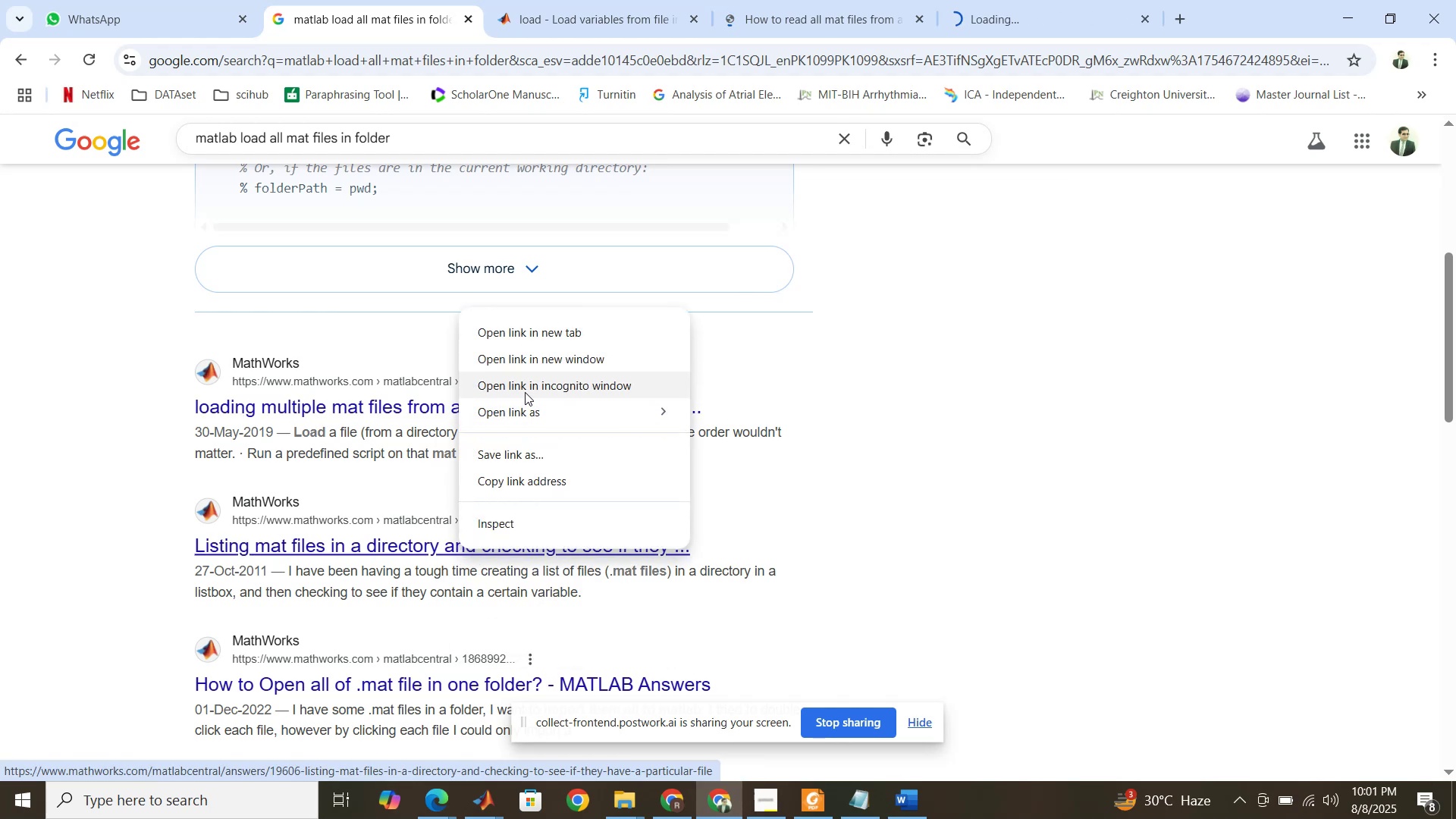 
left_click([524, 331])
 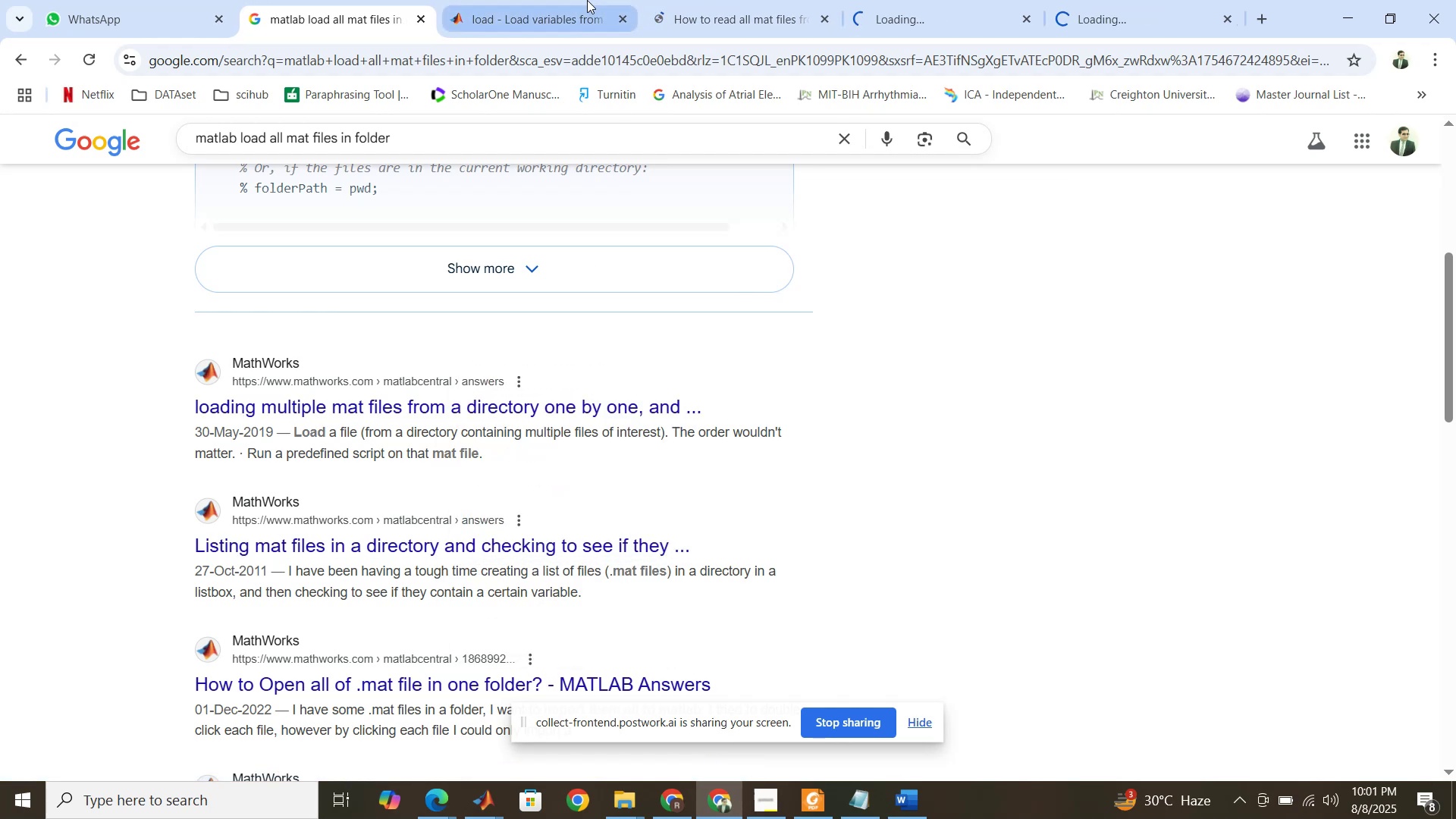 
left_click([584, 0])
 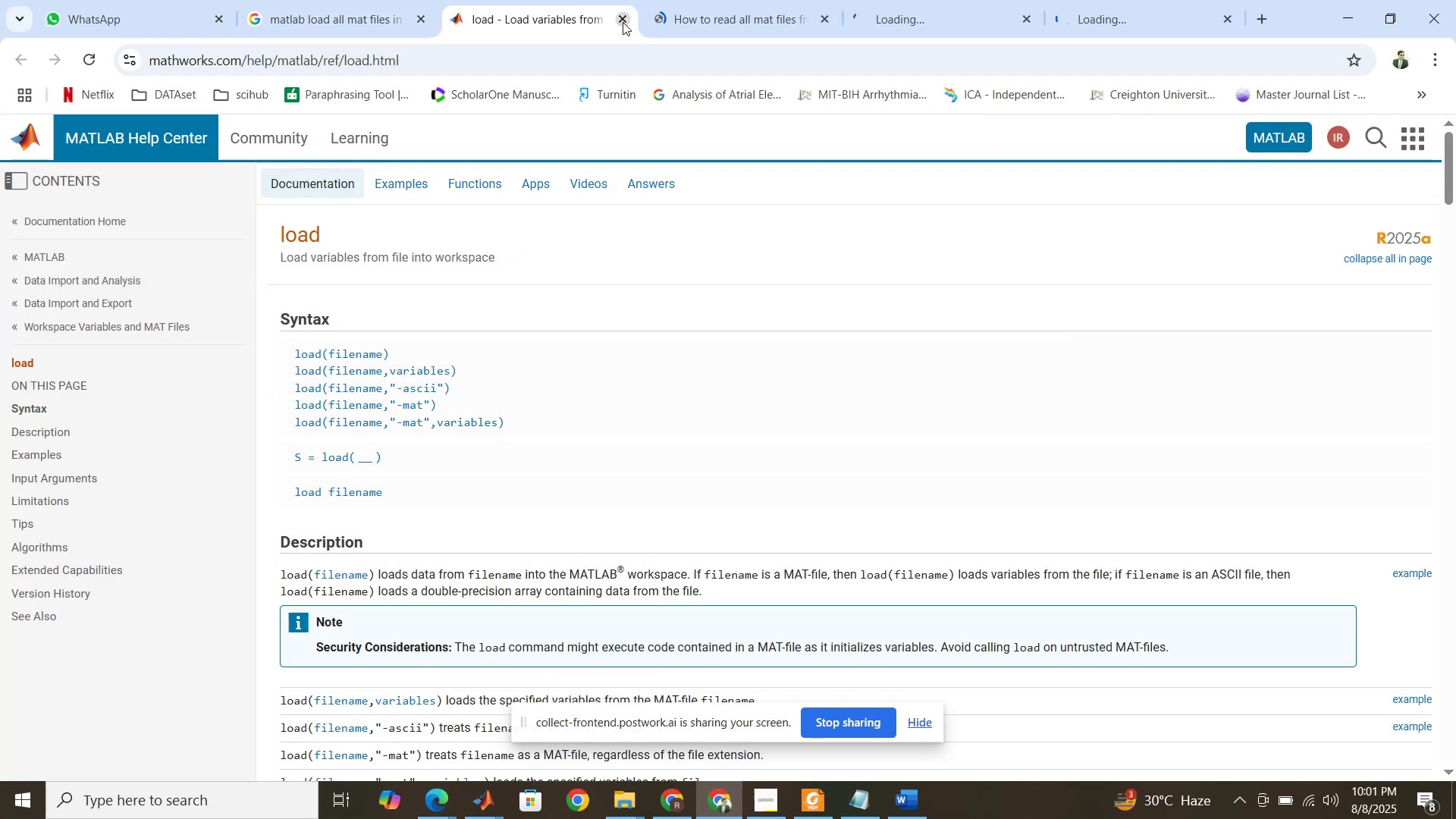 
left_click([623, 22])
 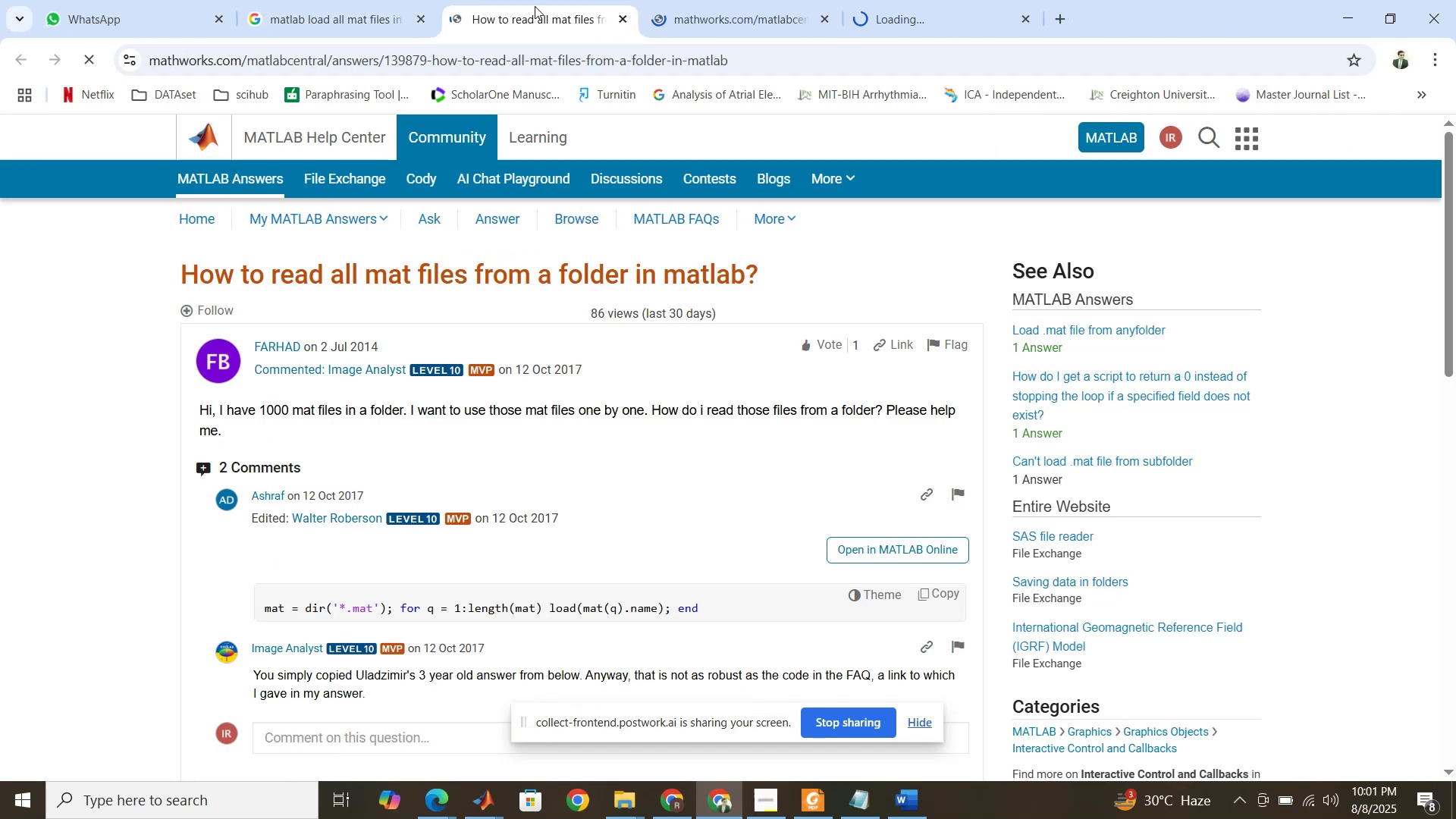 
double_click([535, 6])
 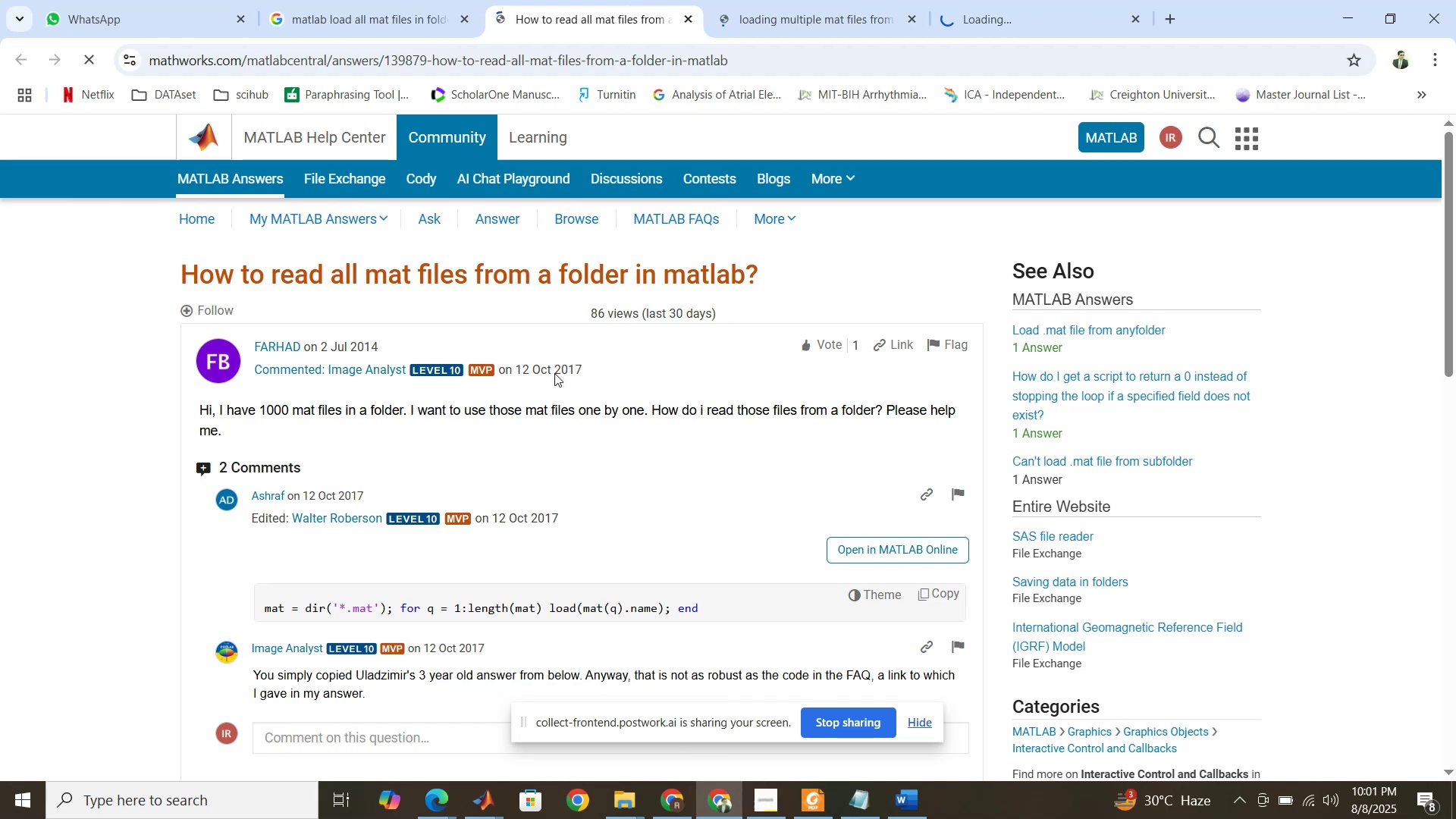 
scroll: coordinate [556, 447], scroll_direction: down, amount: 2.0
 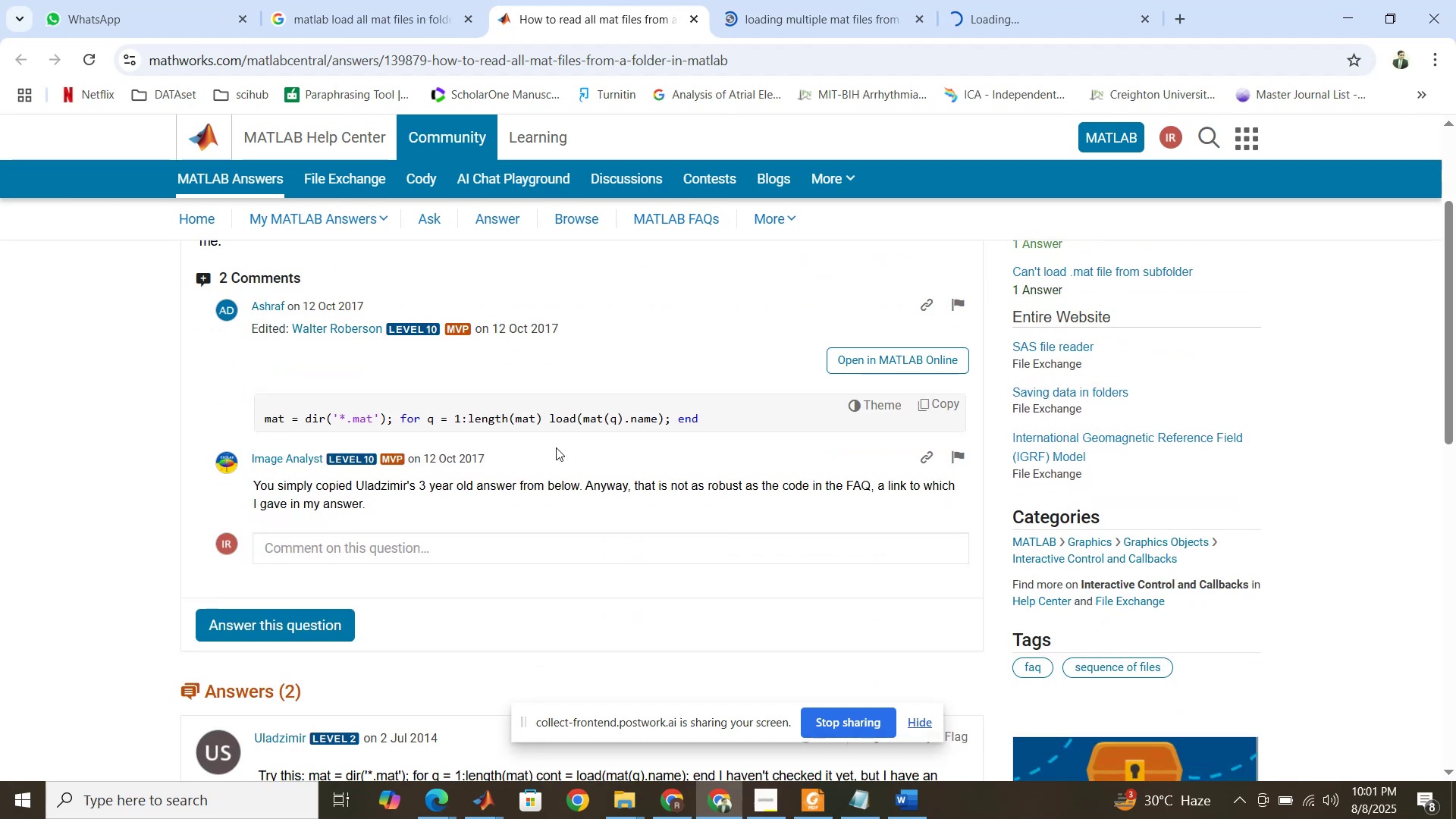 
scroll: coordinate [556, 447], scroll_direction: up, amount: 2.0
 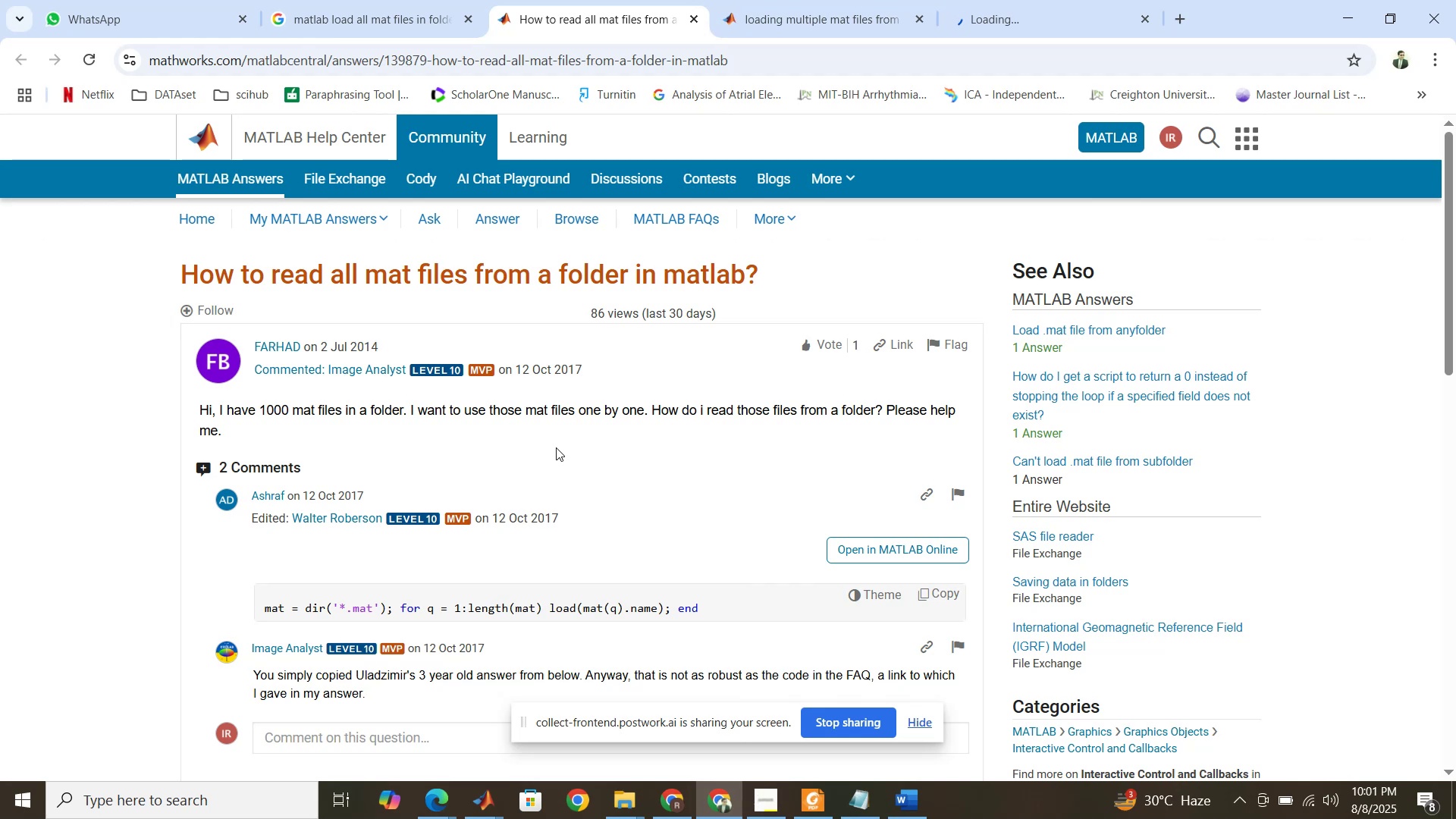 
scroll: coordinate [556, 447], scroll_direction: down, amount: 2.0
 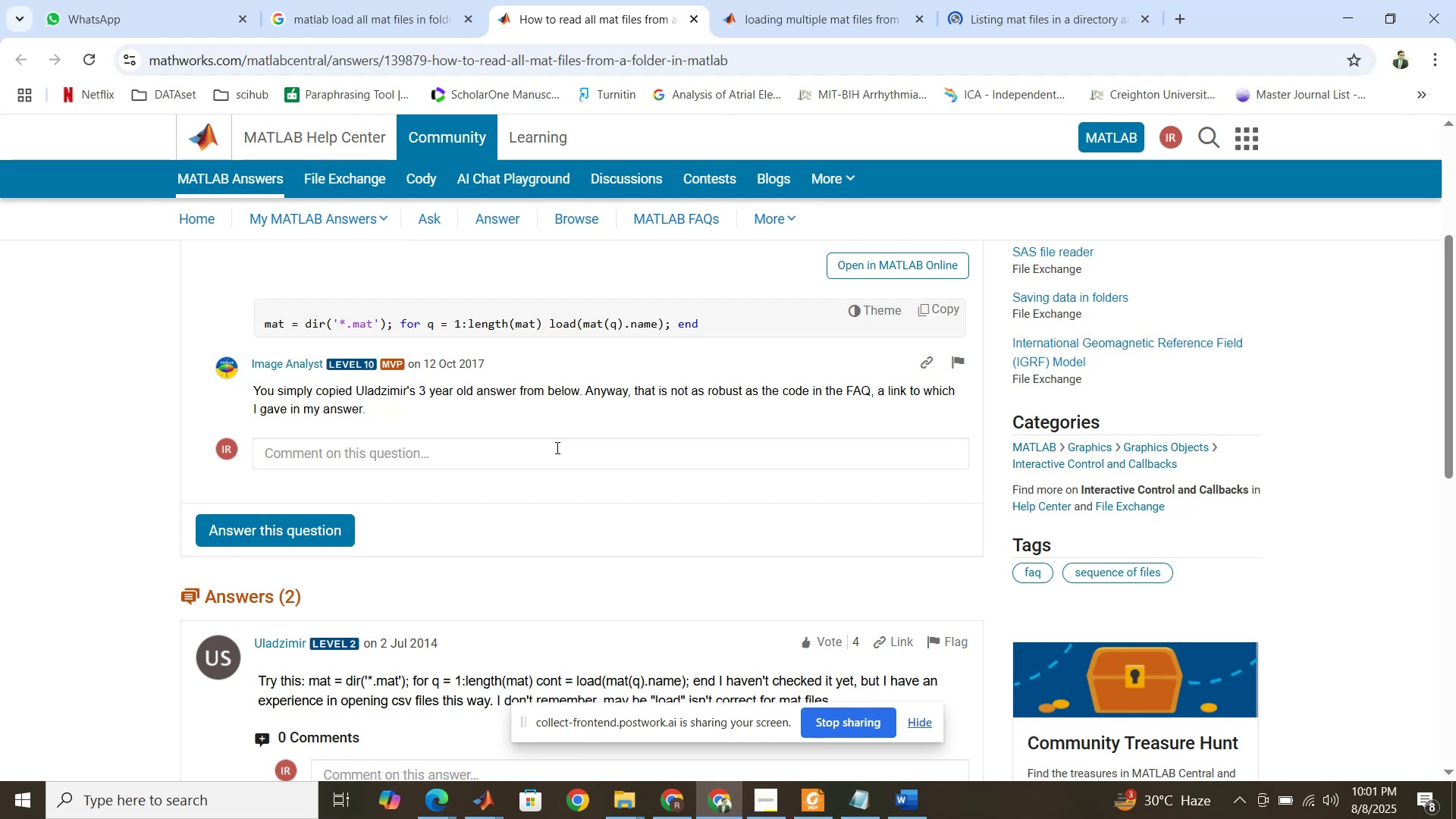 
wait(16.29)
 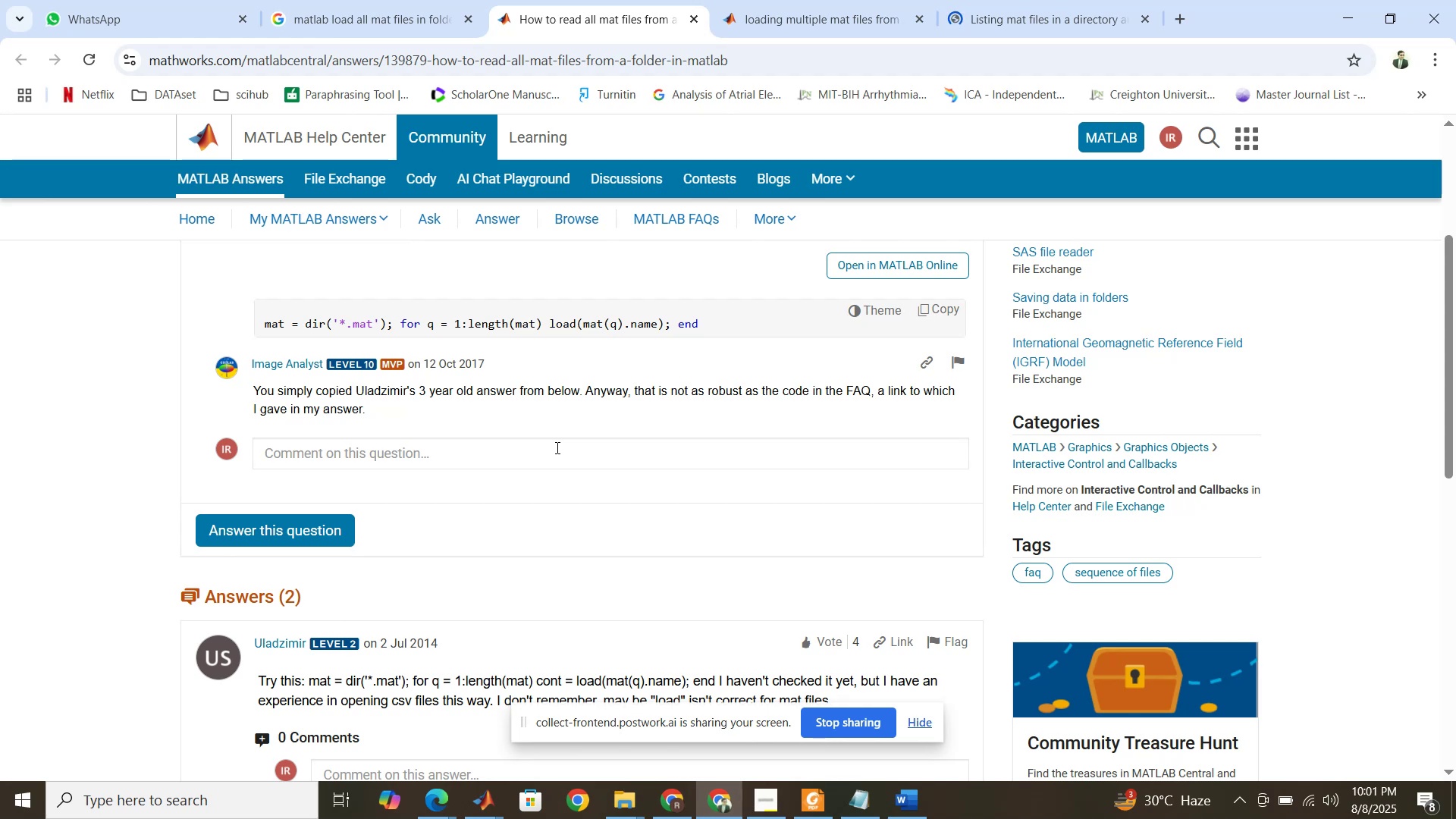 
scroll: coordinate [578, 378], scroll_direction: down, amount: 1.0
 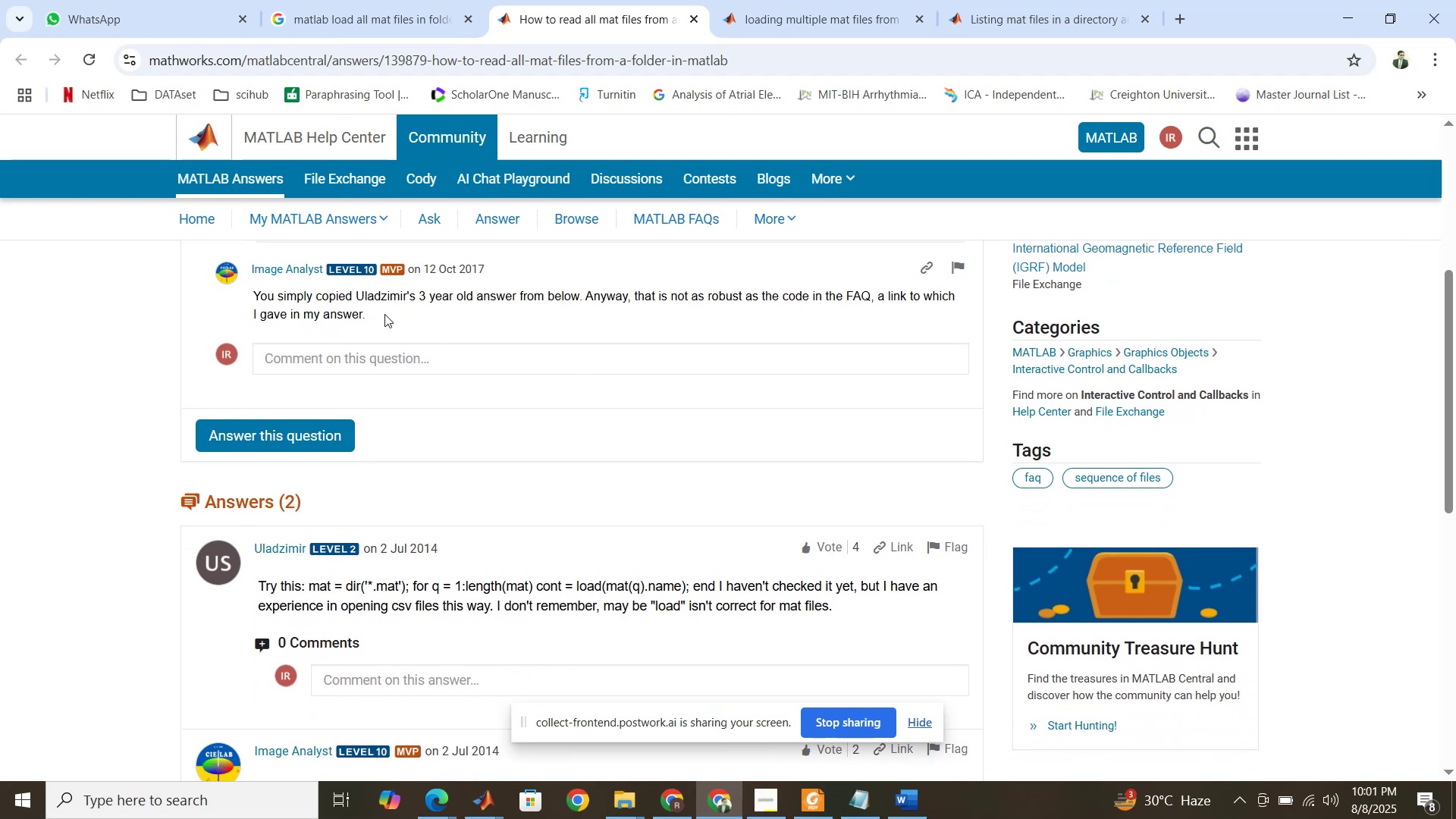 
wait(7.94)
 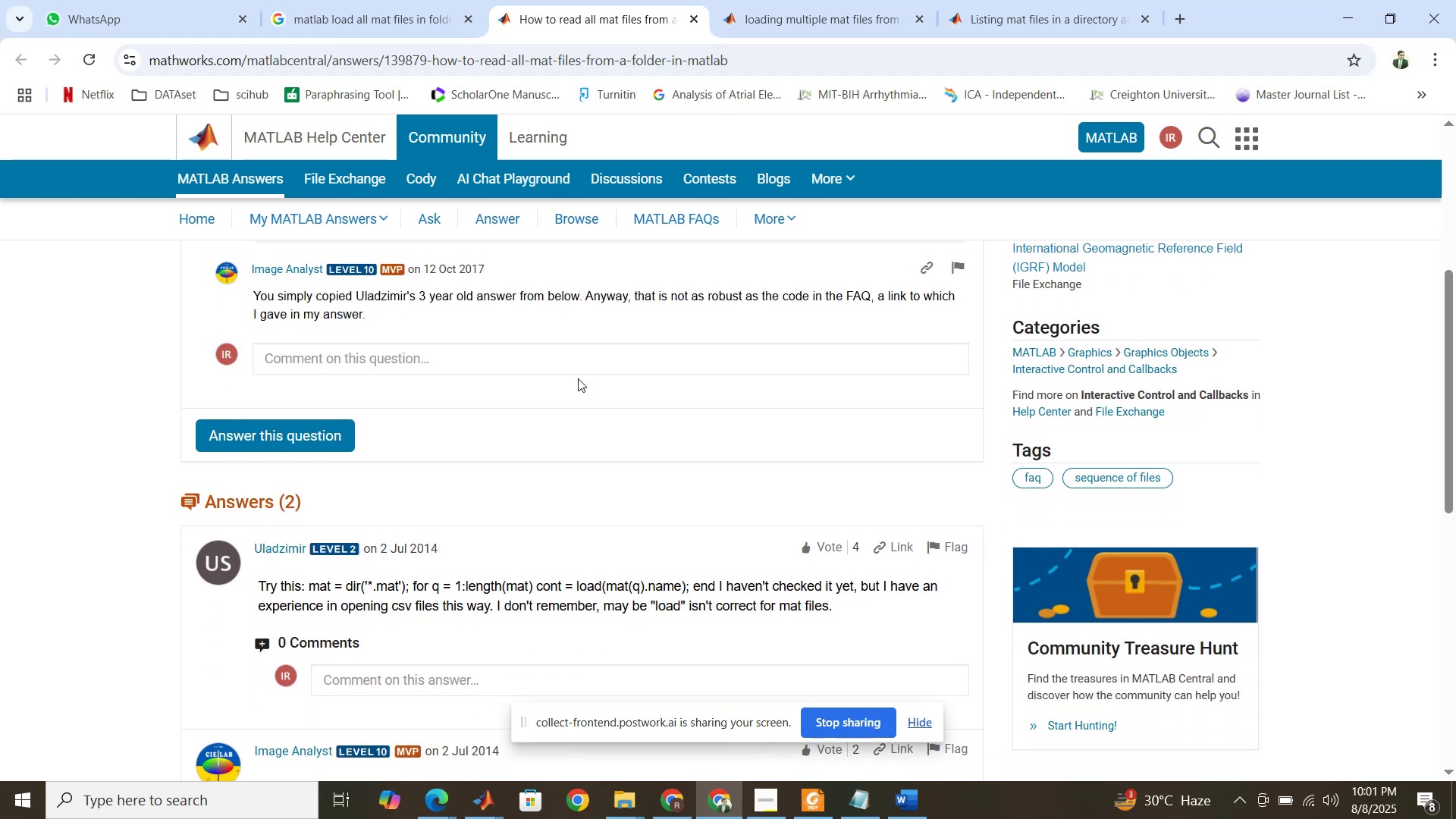 
left_click([334, 317])
 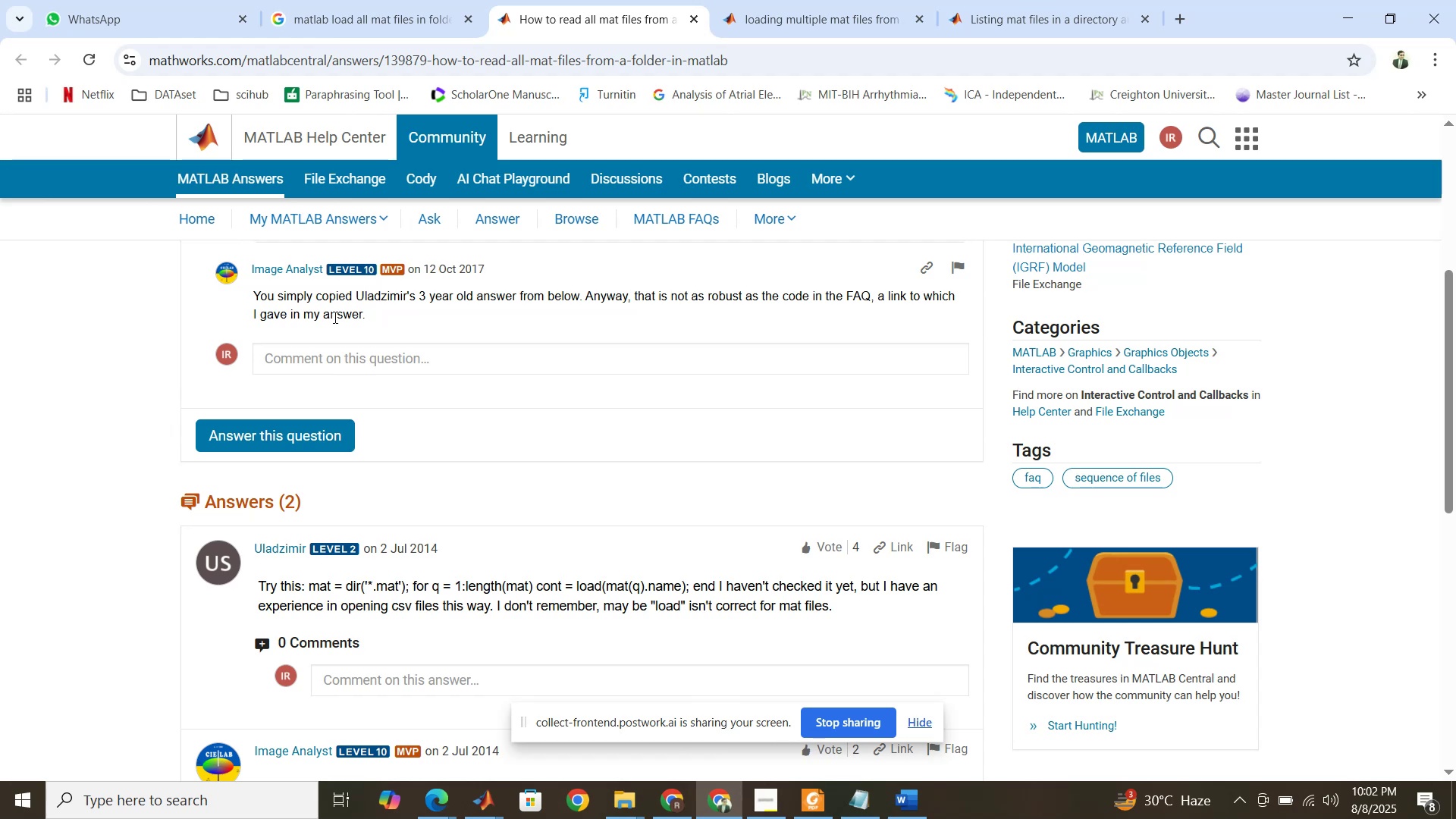 
scroll: coordinate [334, 317], scroll_direction: down, amount: 2.0
 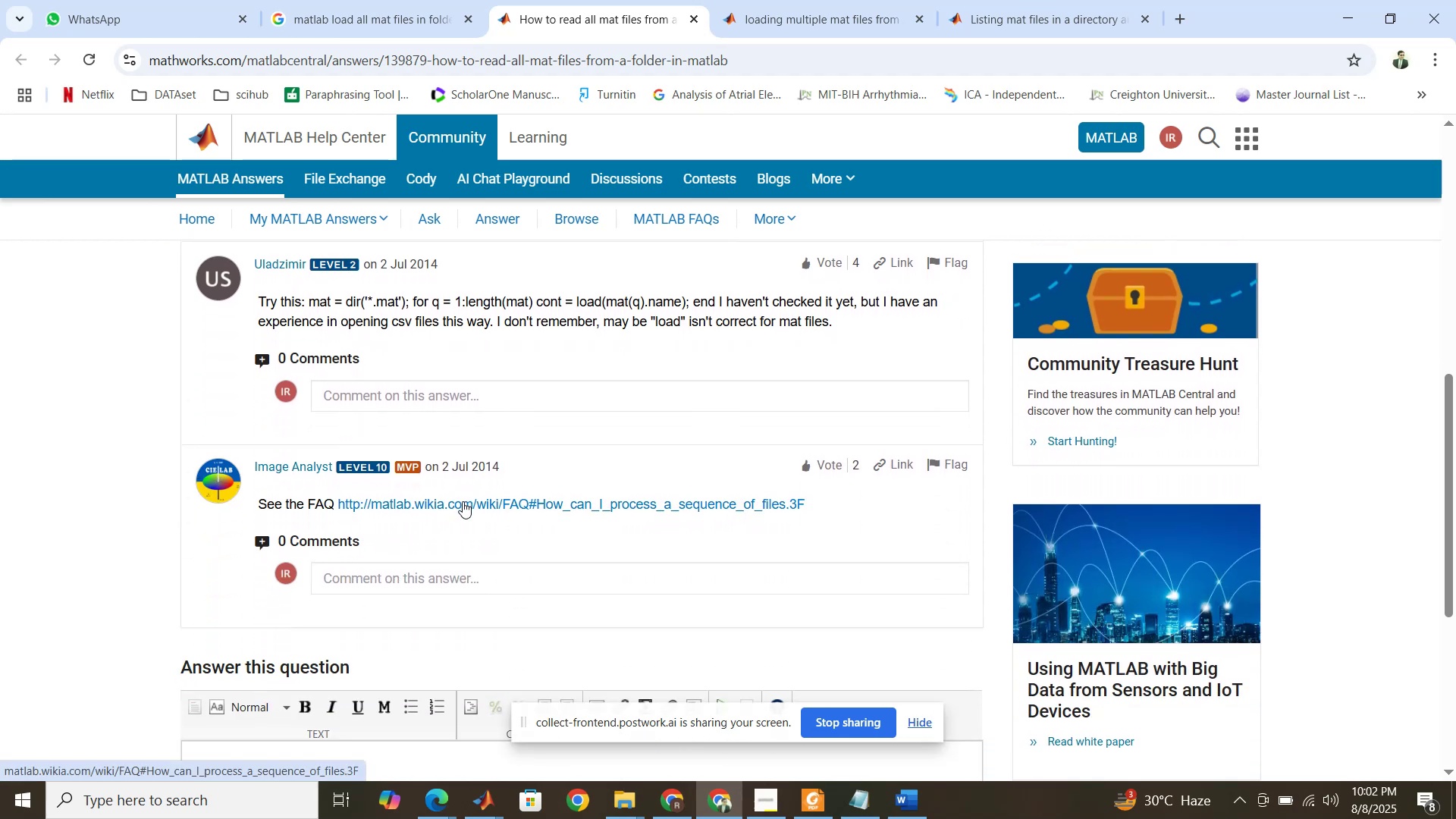 
right_click([463, 501])
 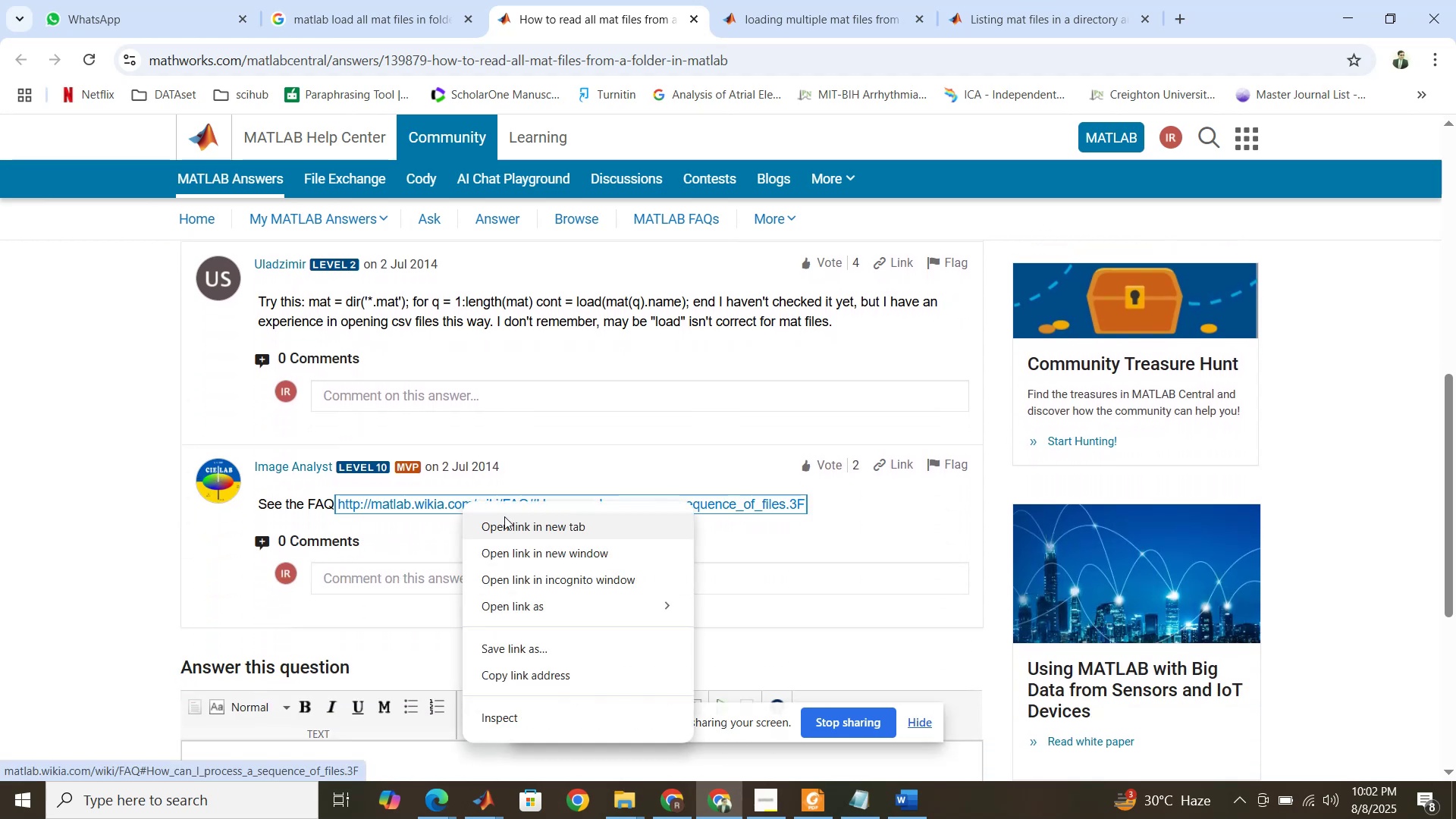 
left_click([504, 516])
 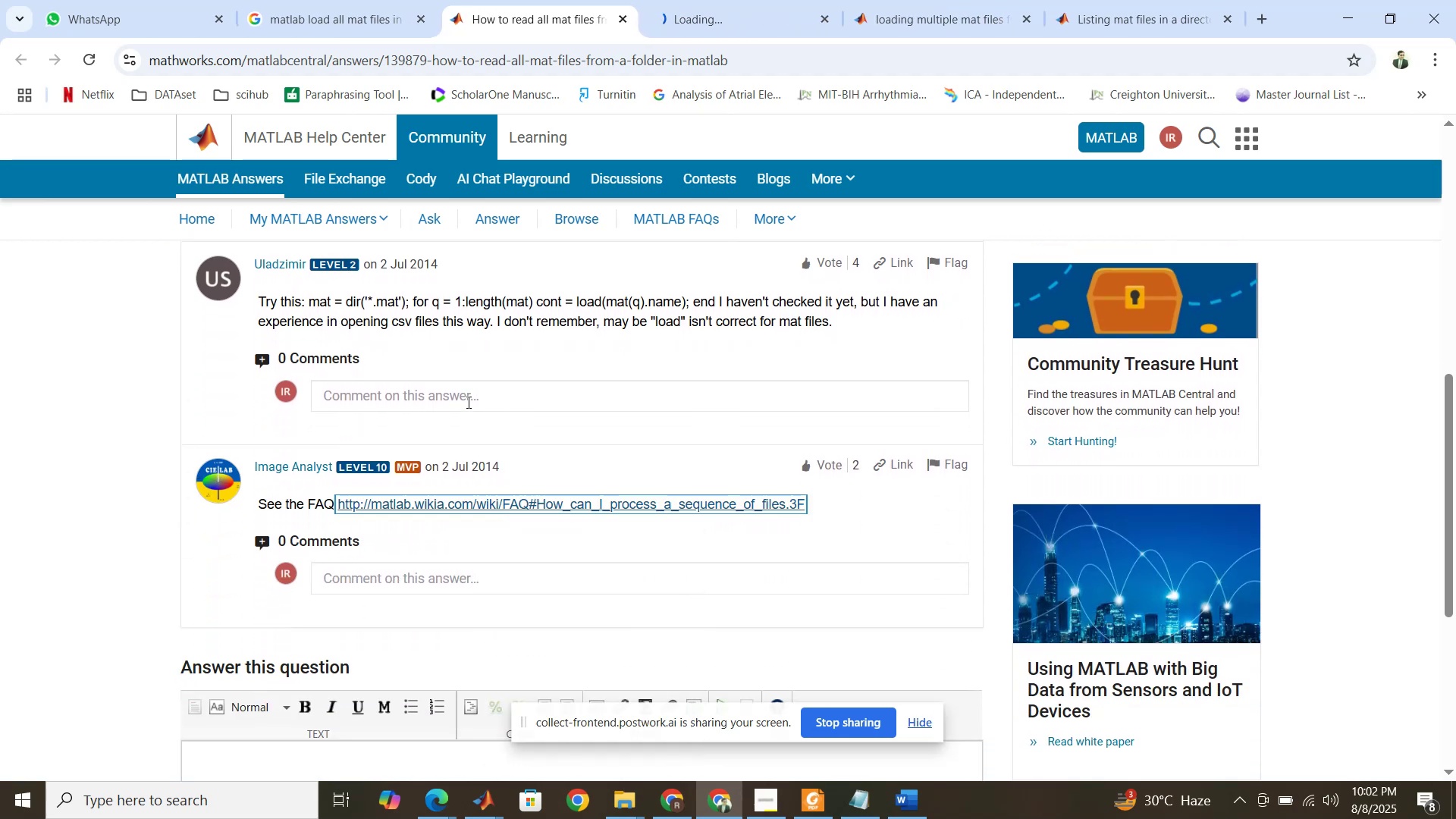 
scroll: coordinate [467, 402], scroll_direction: up, amount: 1.0
 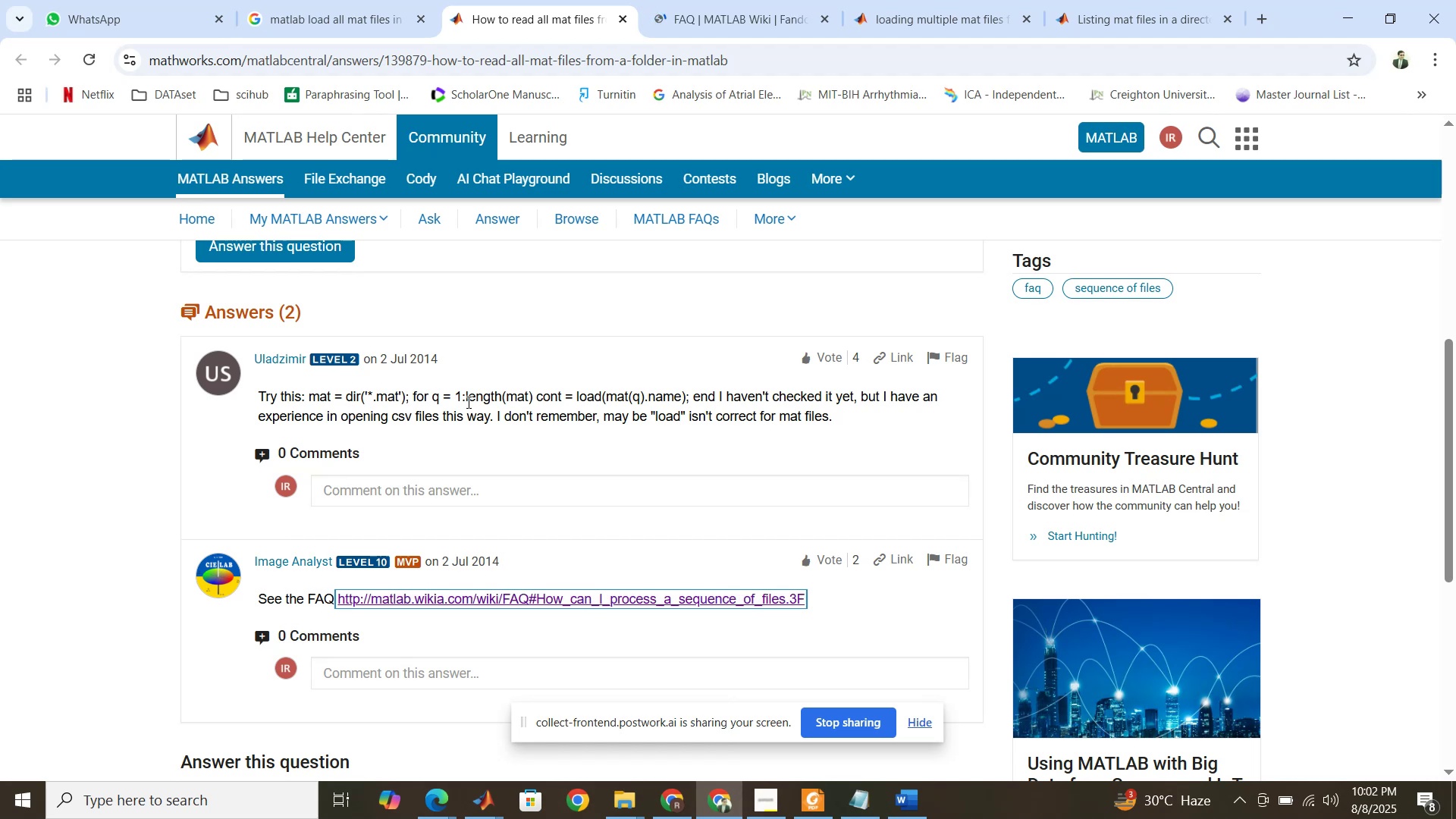 
left_click([770, 0])
 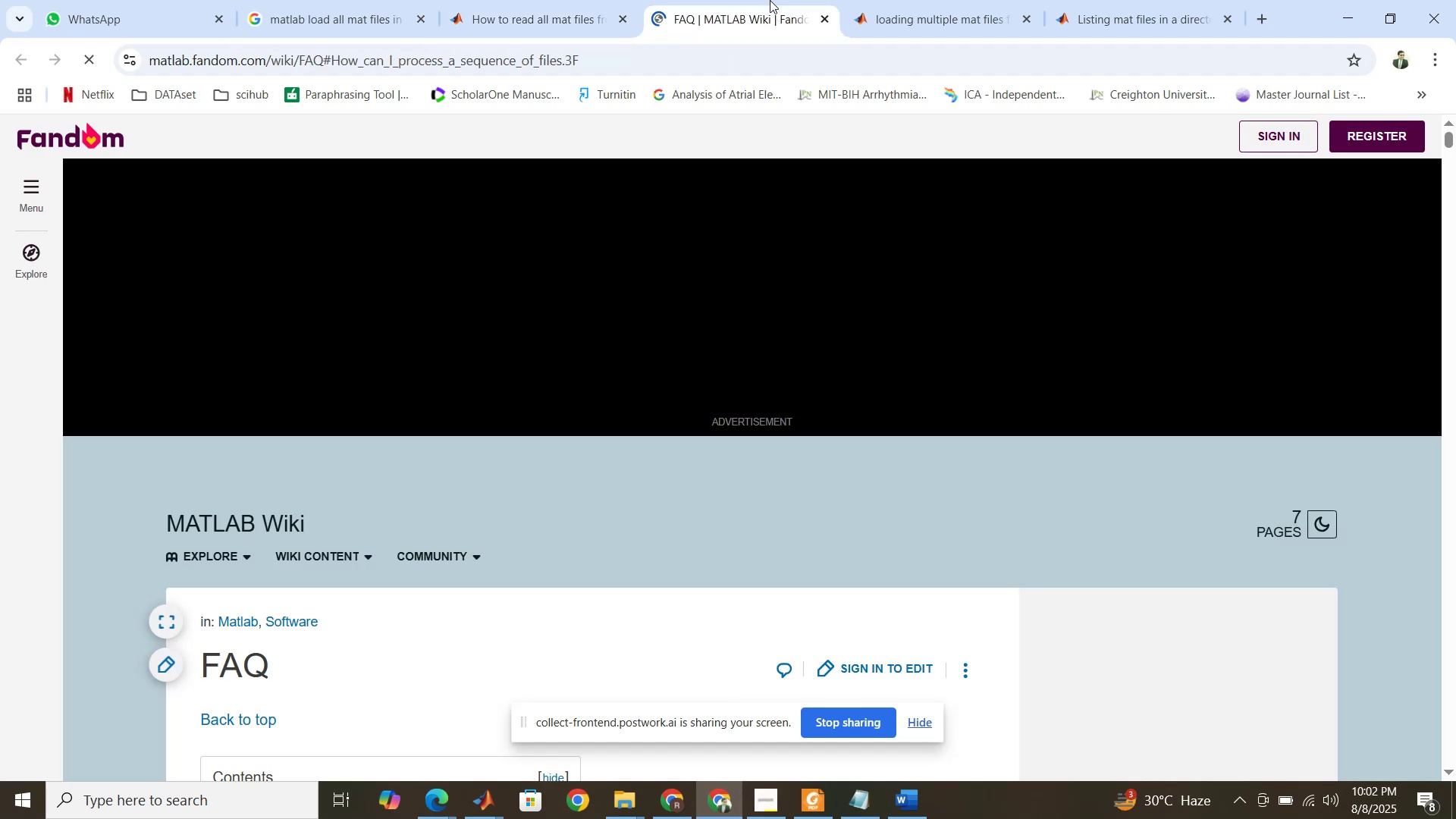 
scroll: coordinate [774, 359], scroll_direction: down, amount: 19.0
 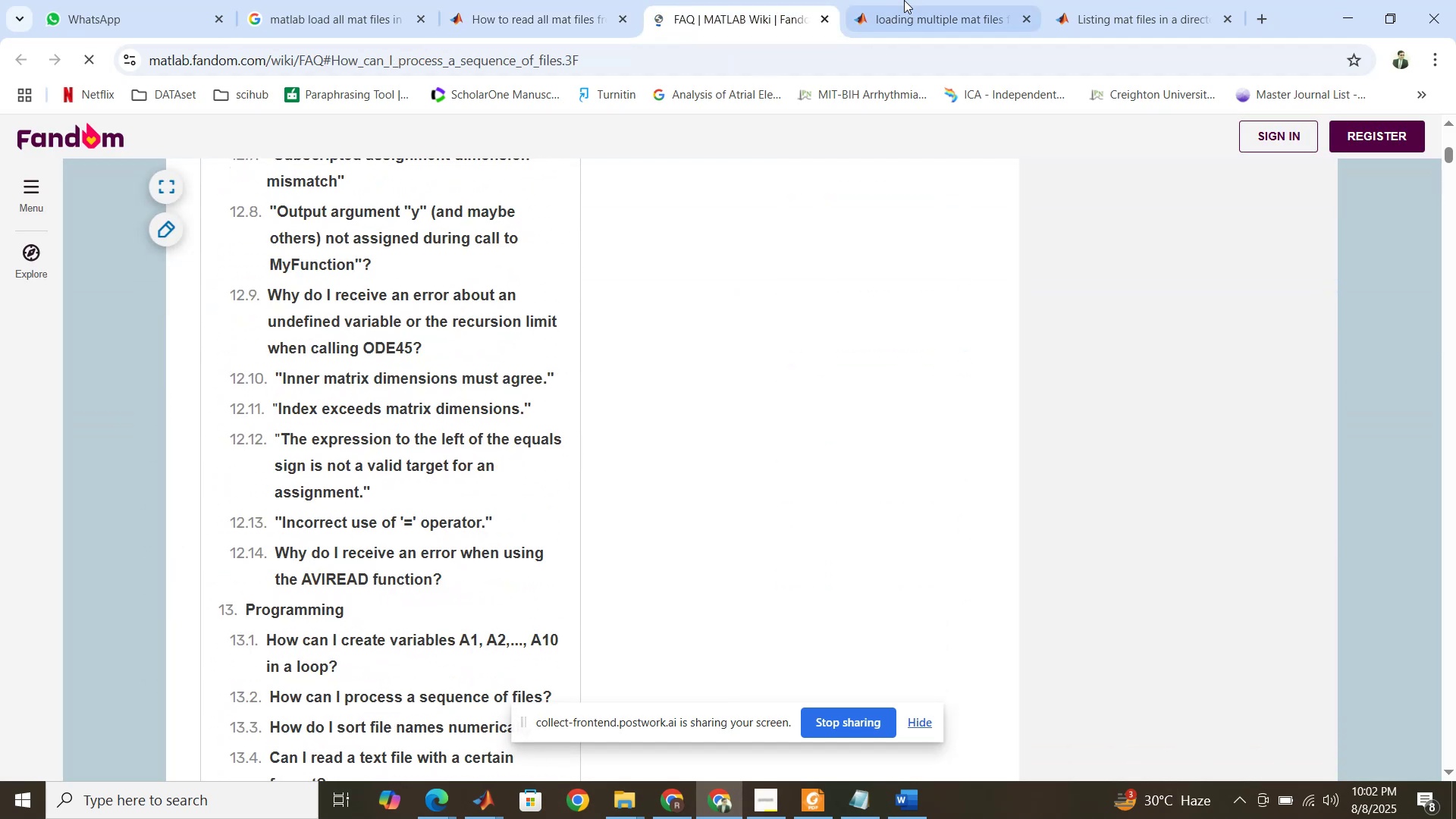 
mouse_move([826, 29])
 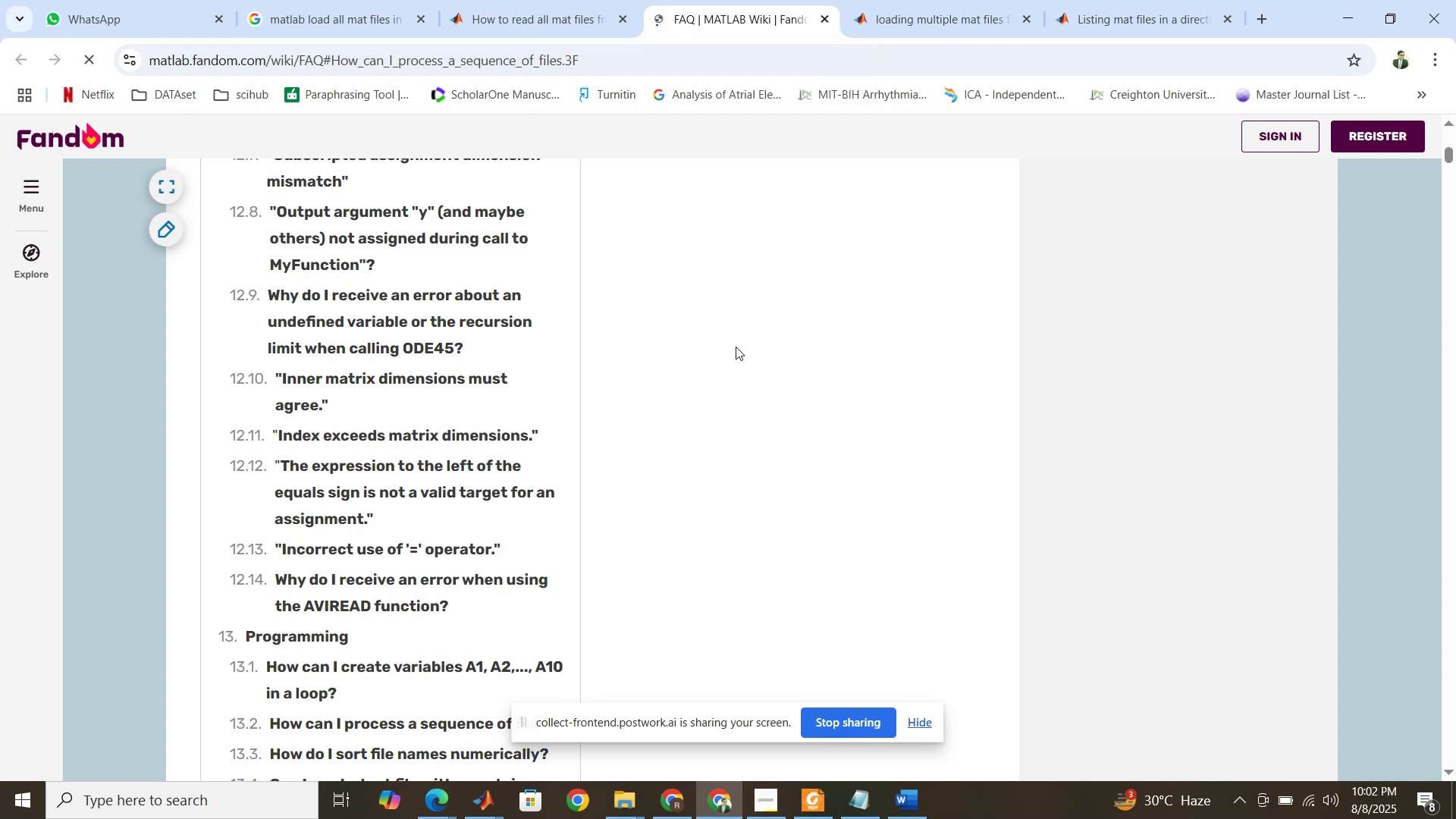 
scroll: coordinate [732, 356], scroll_direction: down, amount: 4.0
 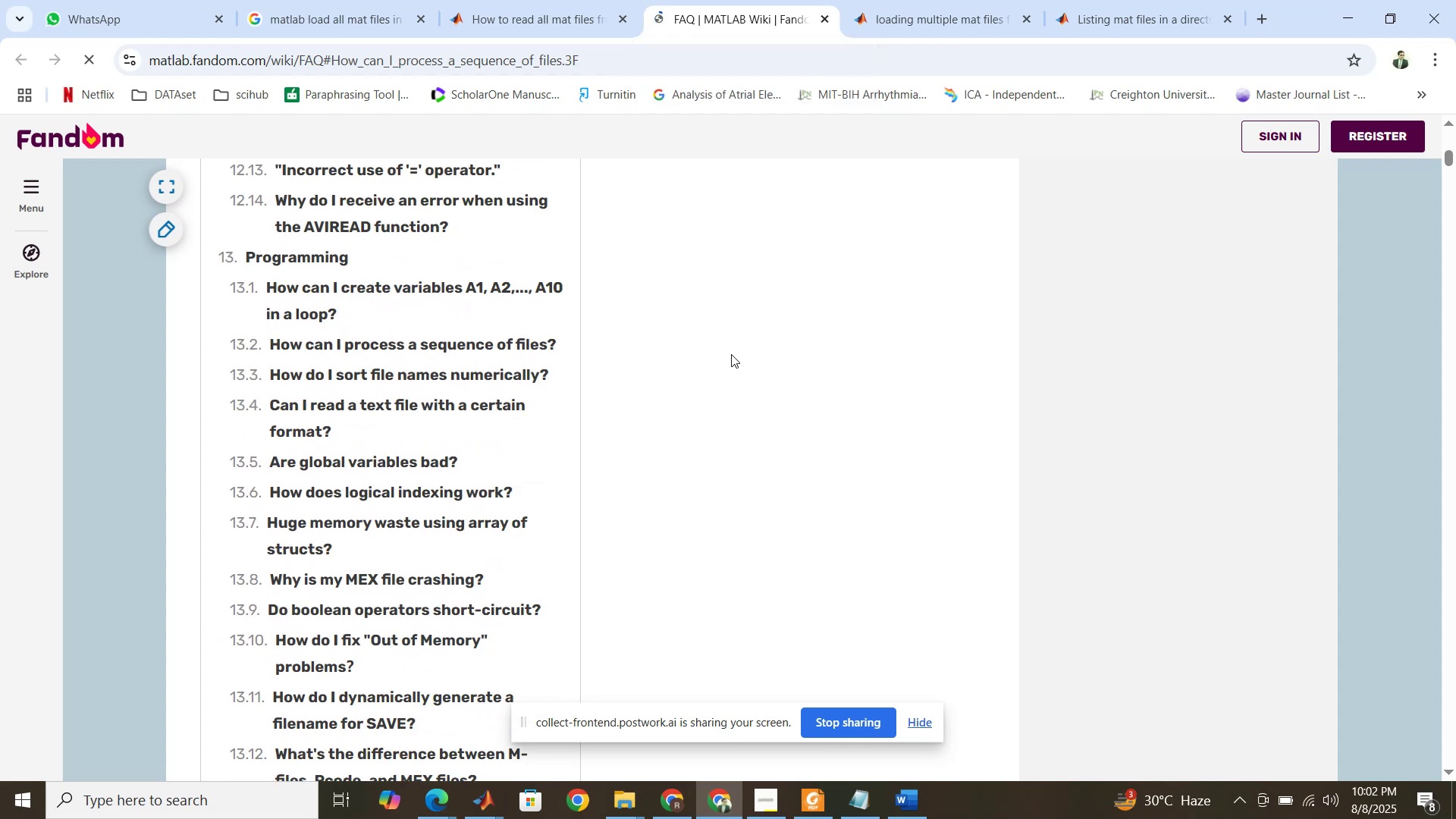 
scroll: coordinate [730, 344], scroll_direction: up, amount: 20.0
 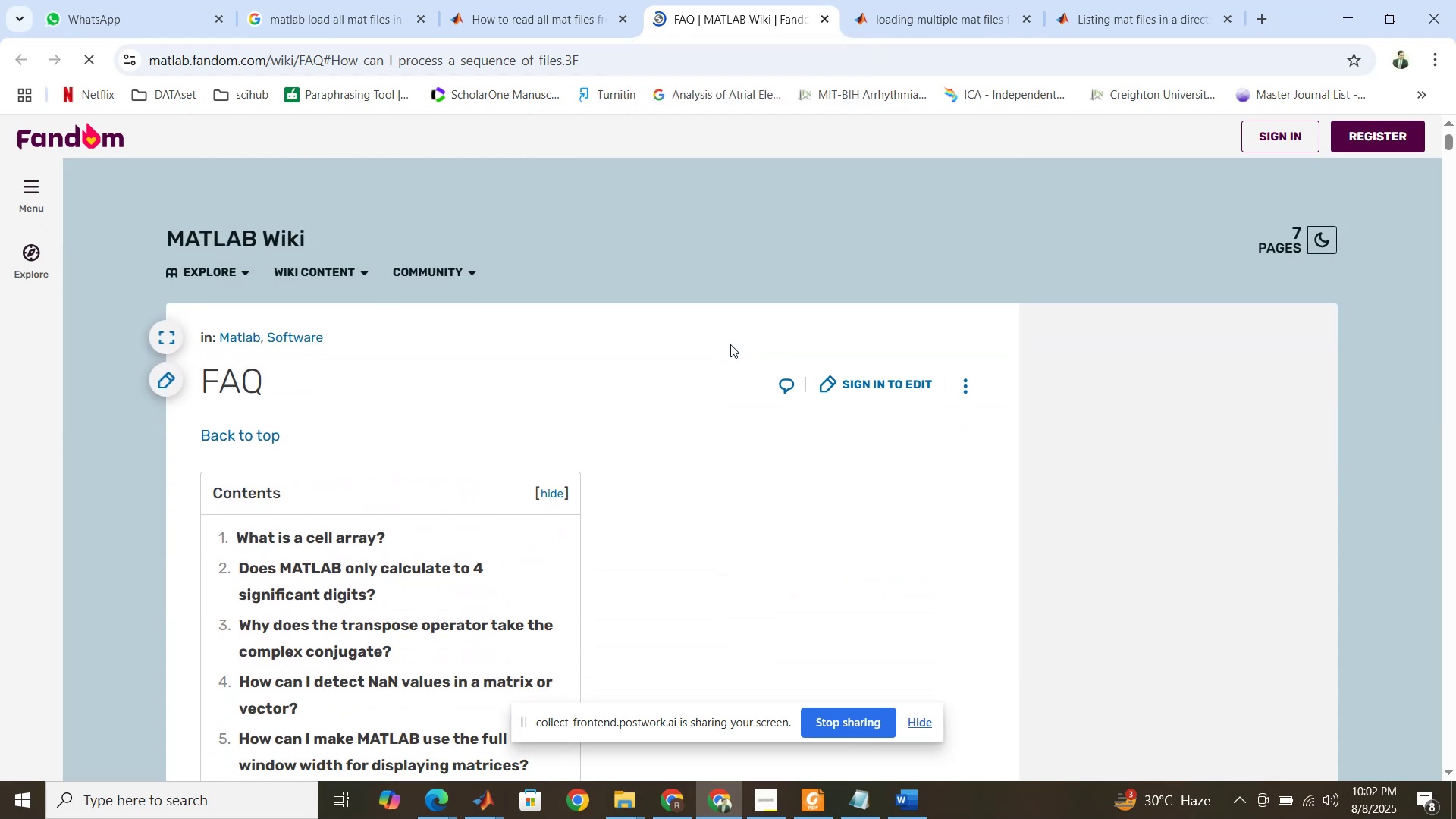 
scroll: coordinate [730, 344], scroll_direction: down, amount: 2.0
 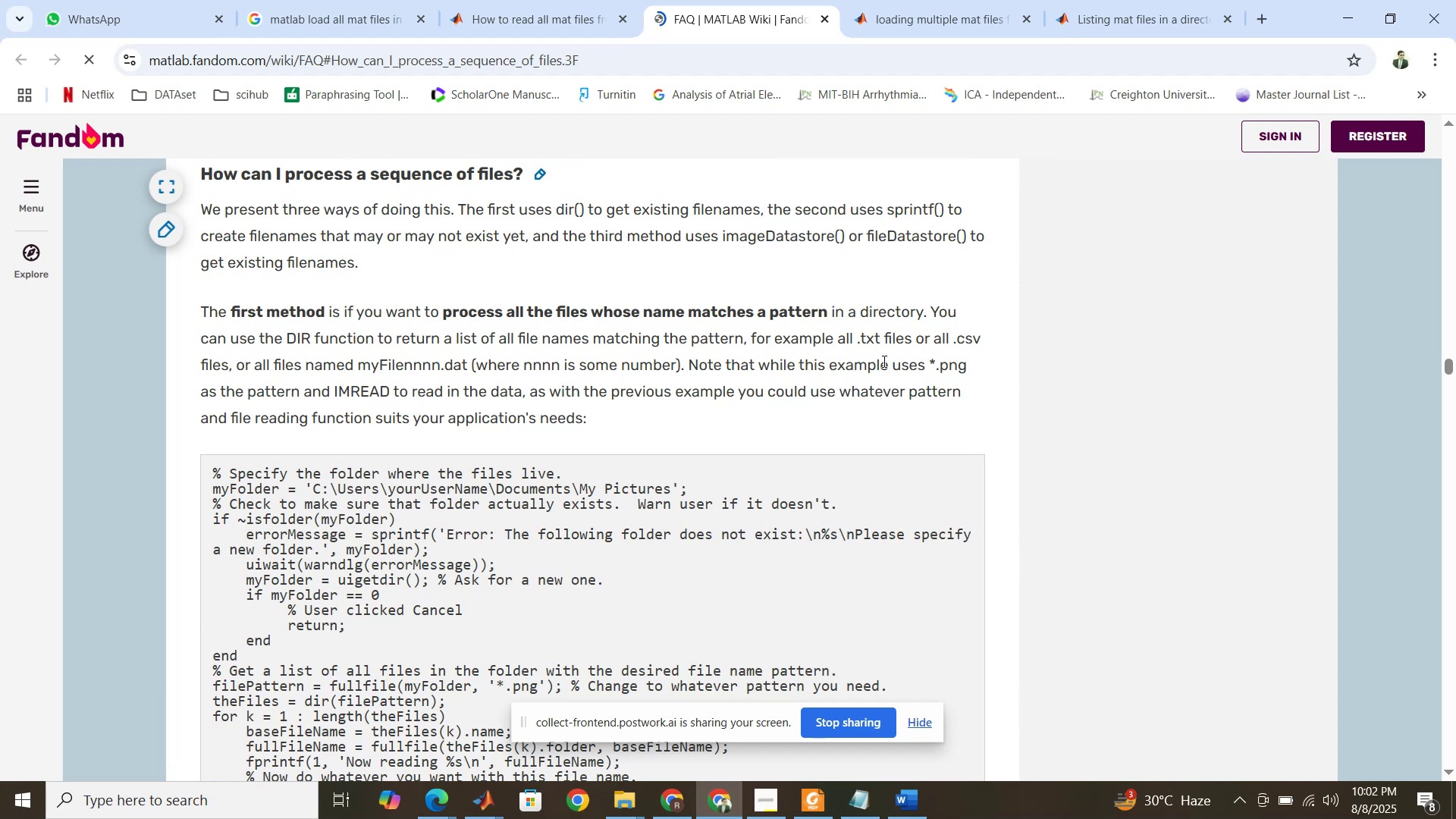 
wait(5.76)
 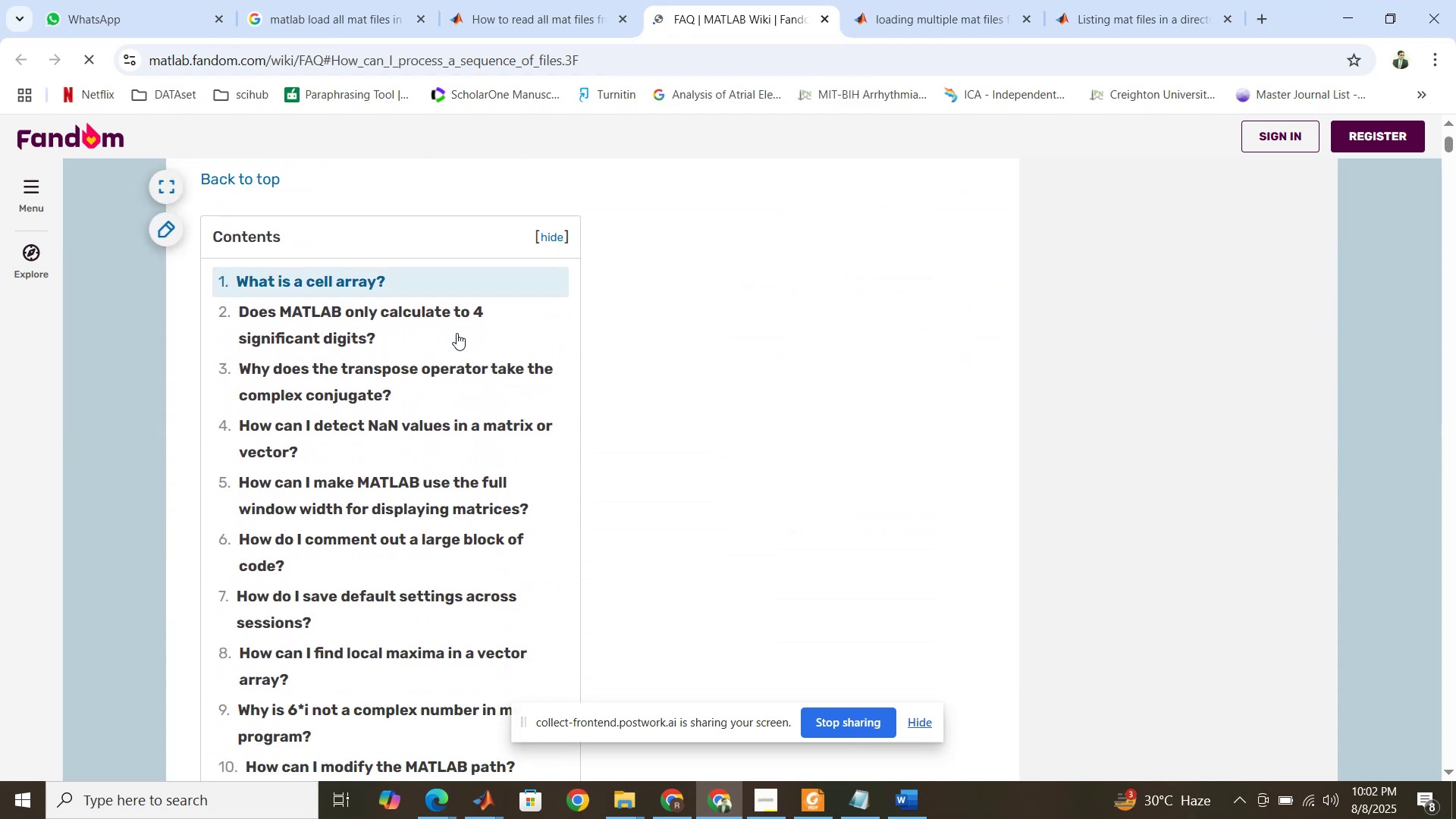 
scroll: coordinate [880, 358], scroll_direction: down, amount: 2.0
 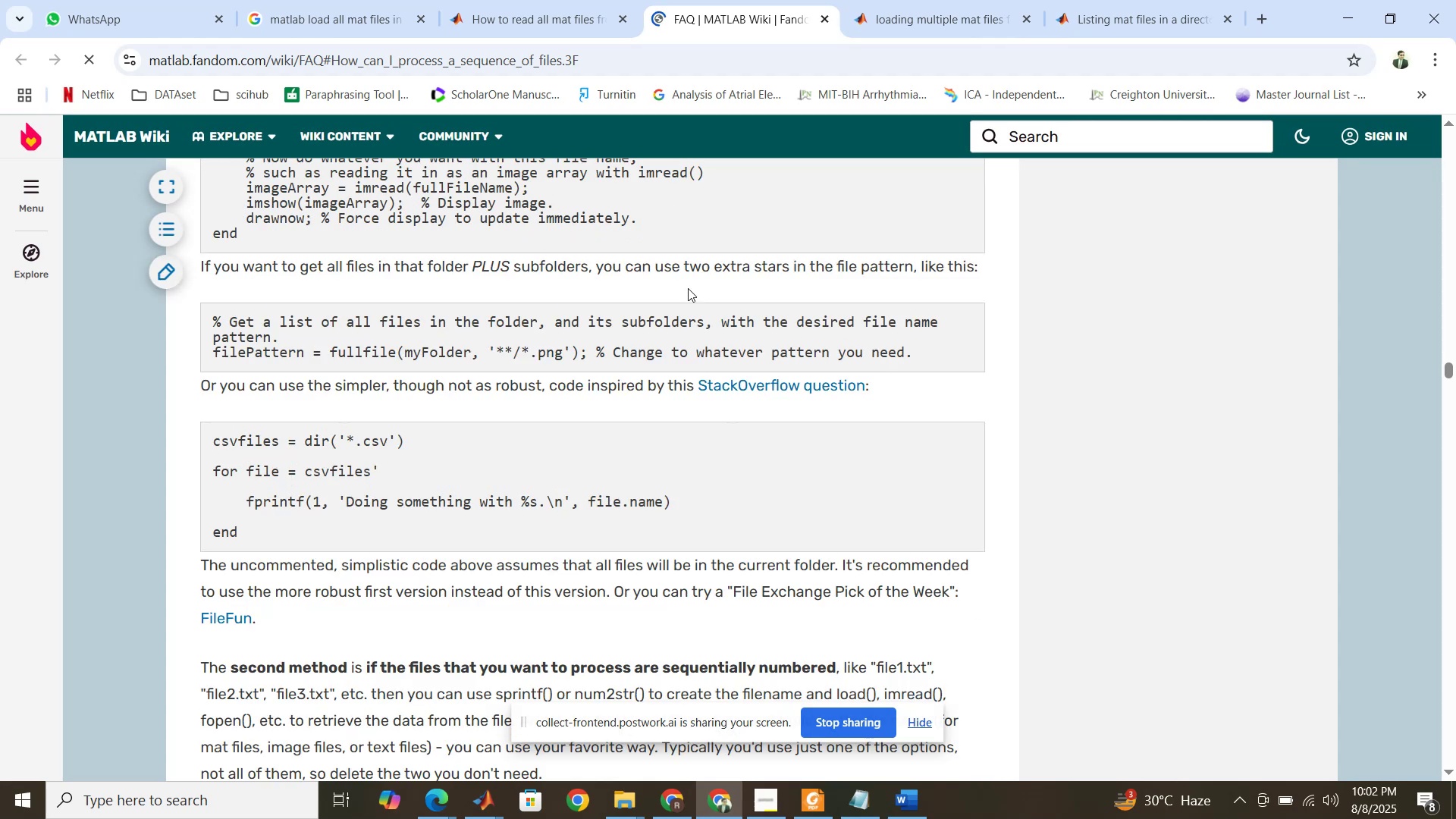 
wait(7.86)
 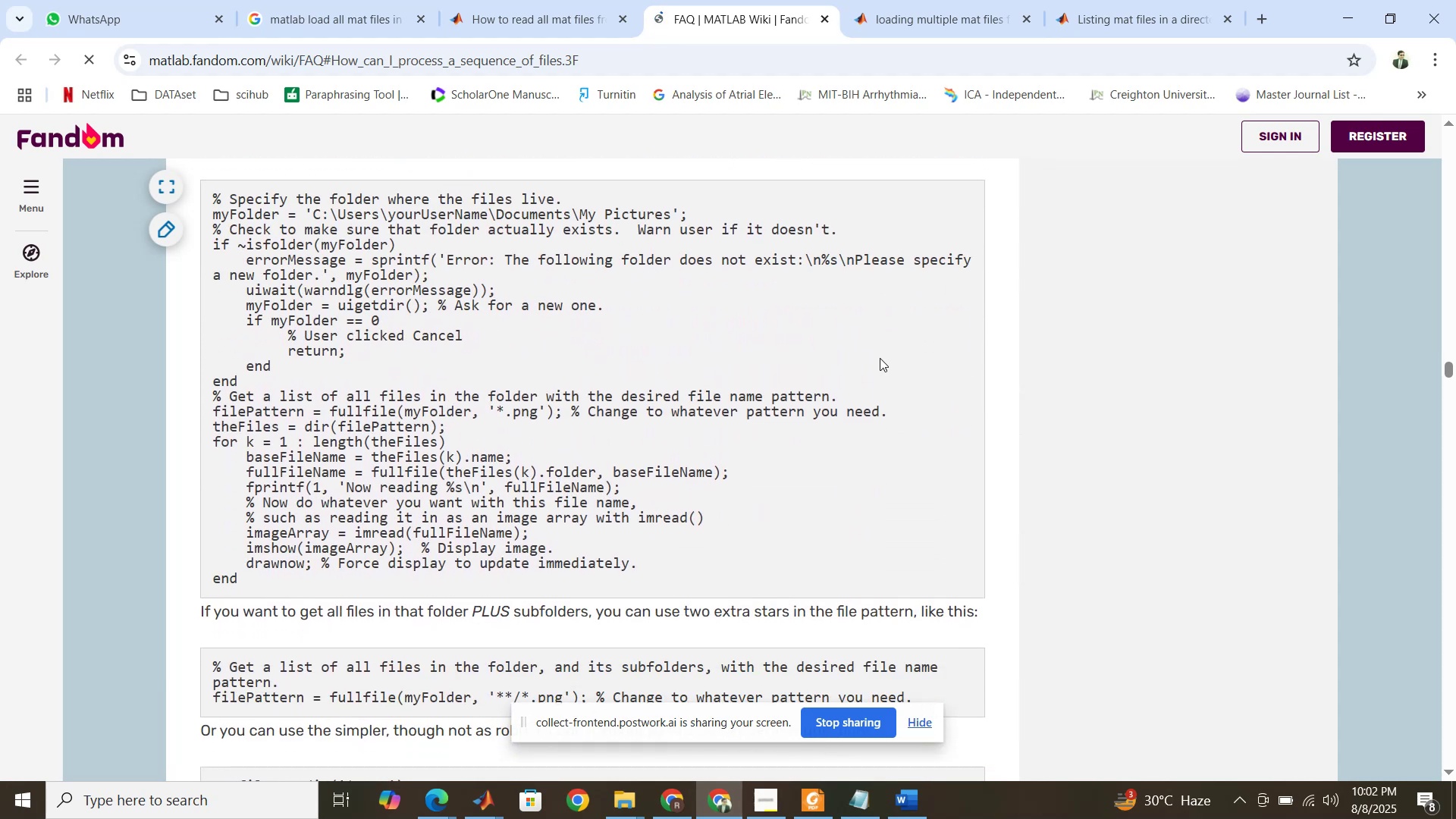 
scroll: coordinate [625, 256], scroll_direction: up, amount: 1.0
 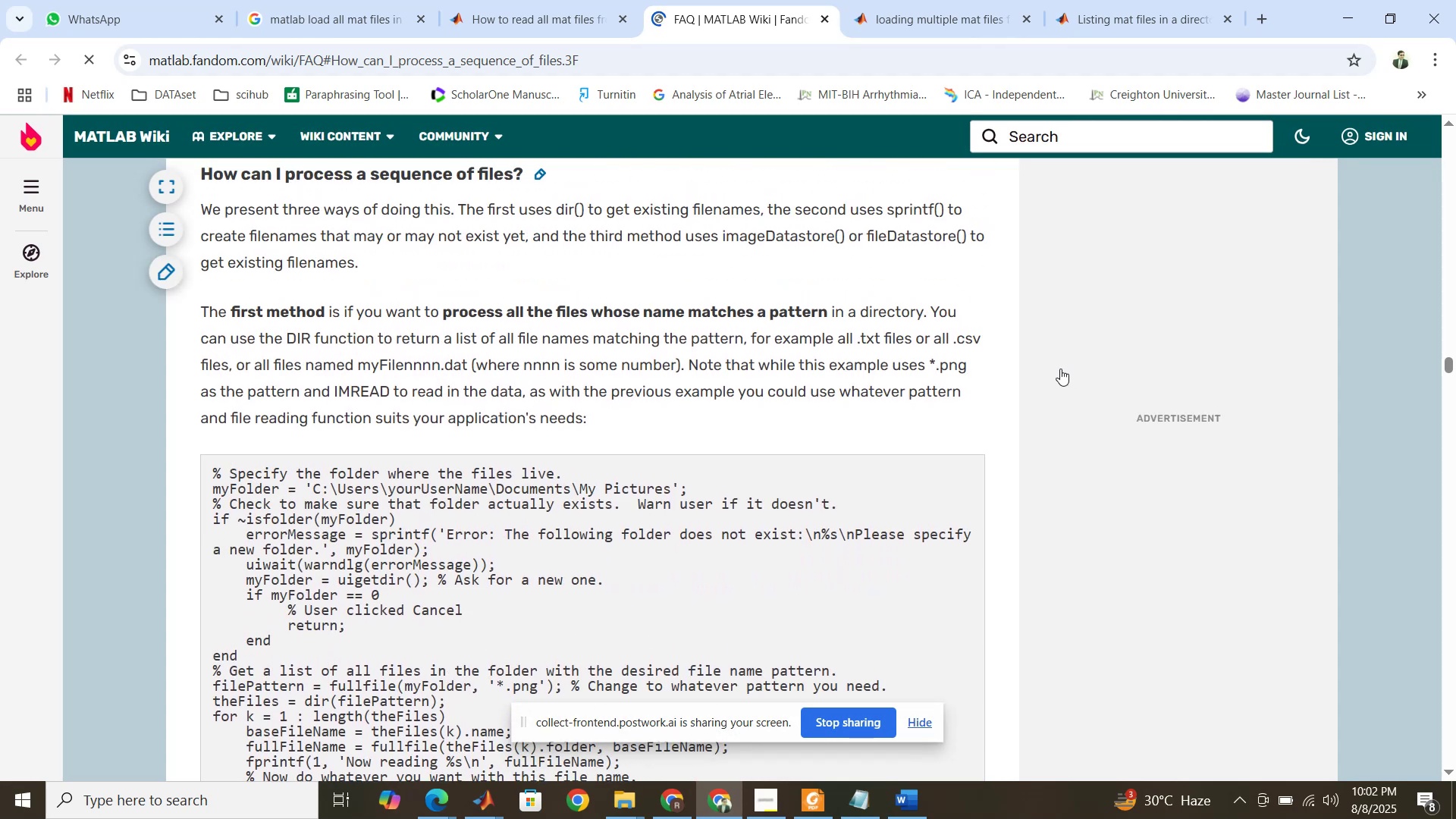 
scroll: coordinate [1084, 533], scroll_direction: down, amount: 2.0
 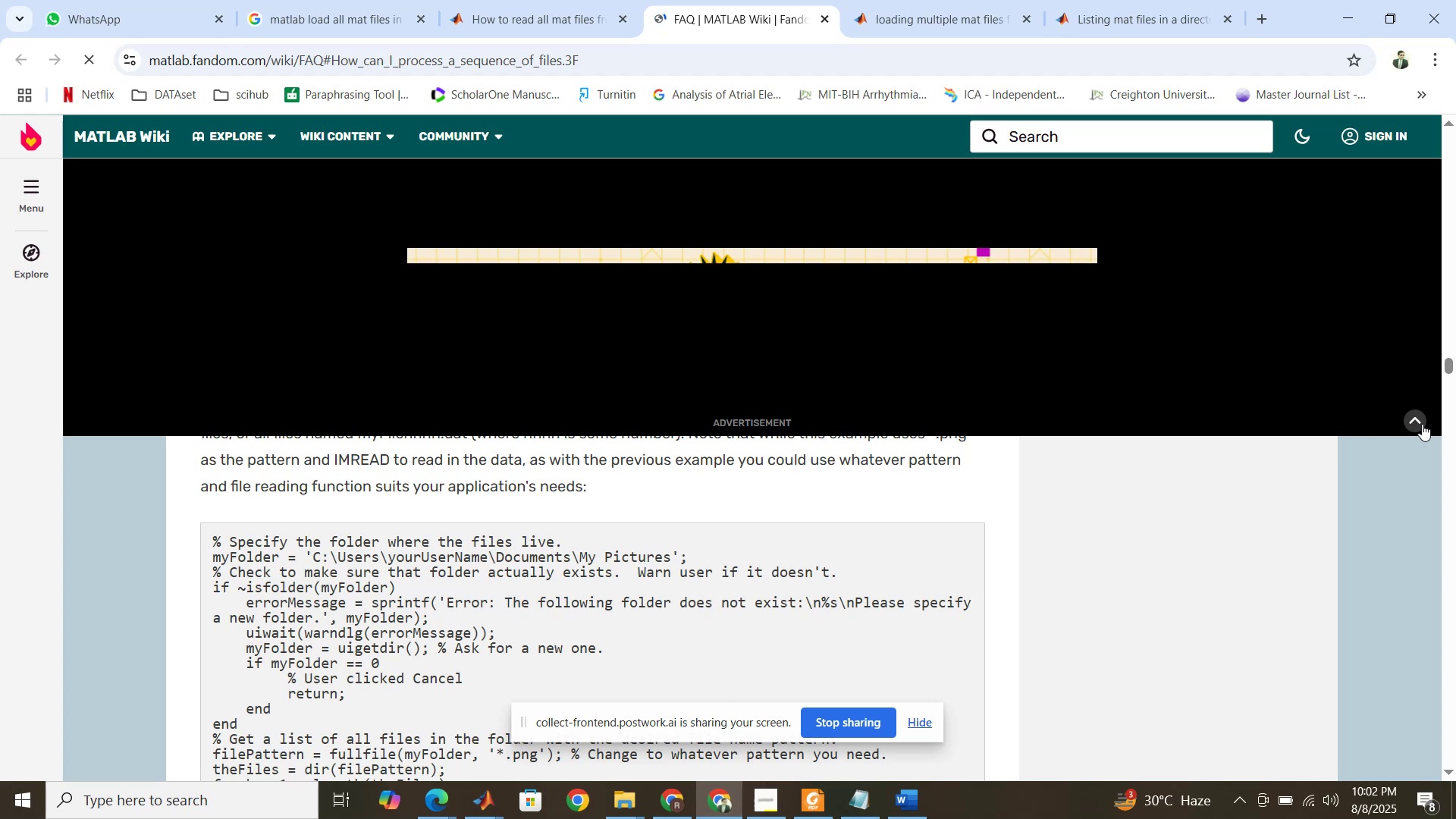 
left_click([1412, 422])
 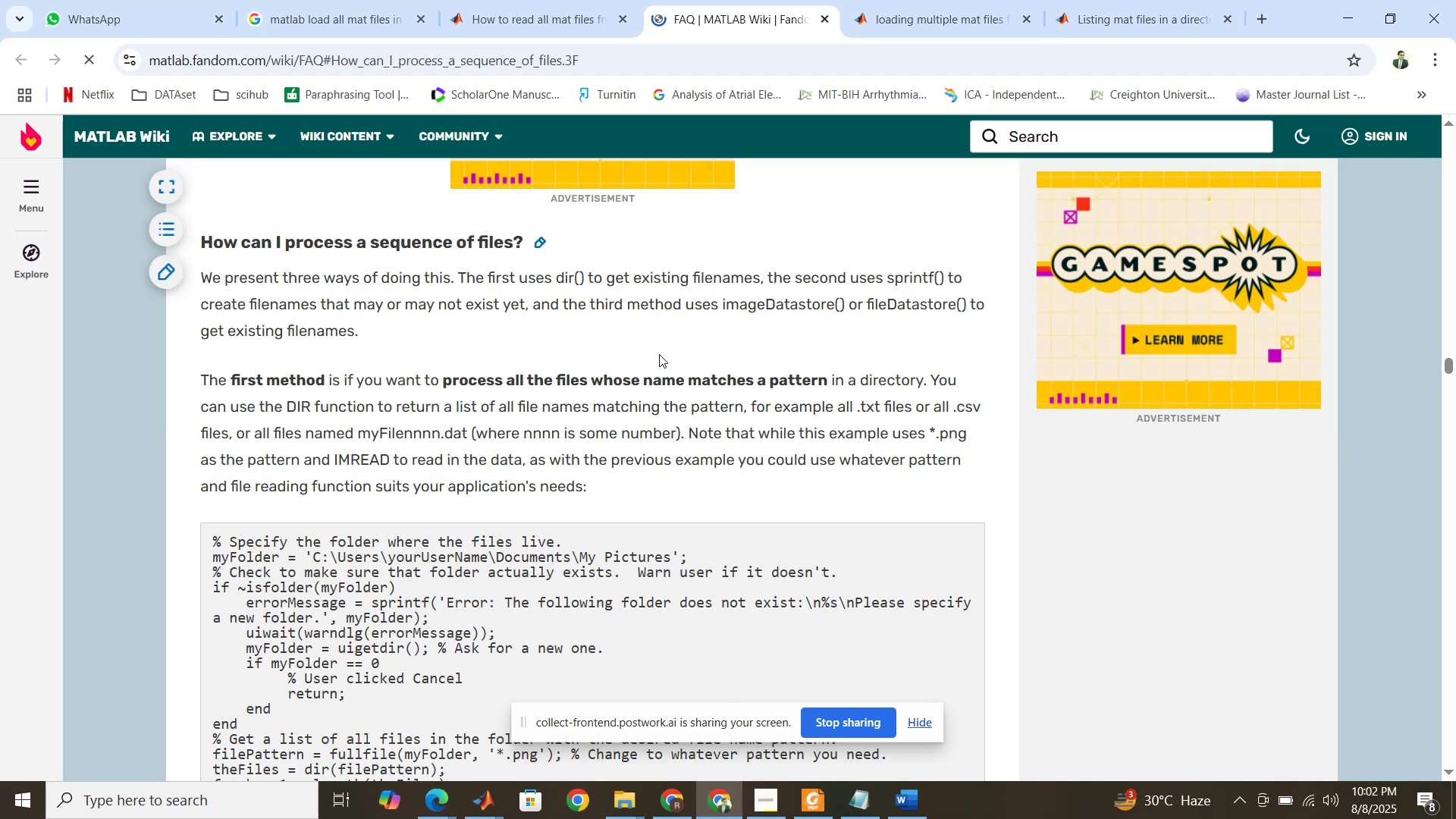 
scroll: coordinate [951, 498], scroll_direction: down, amount: 7.0
 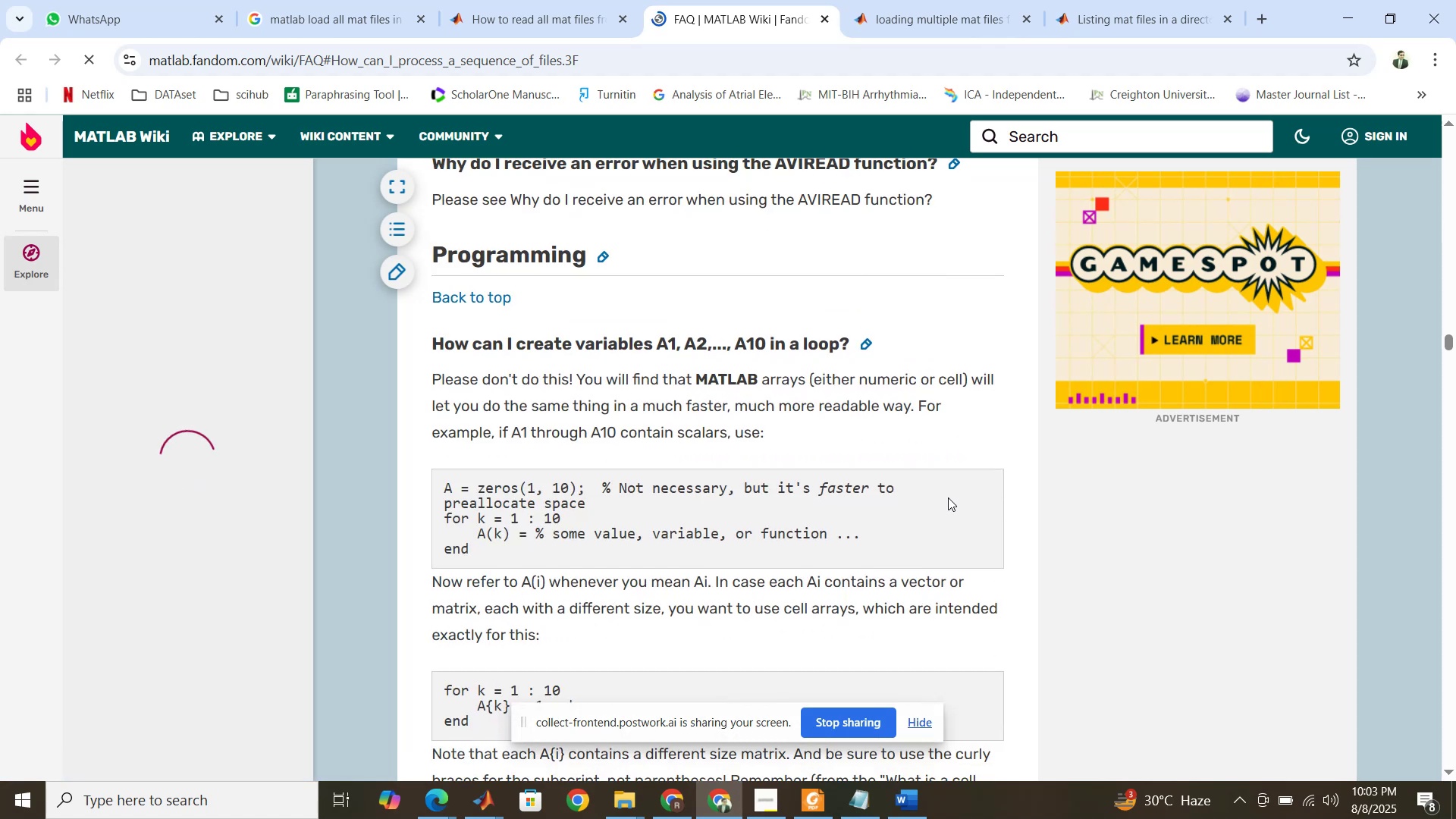 
scroll: coordinate [946, 494], scroll_direction: up, amount: 16.0
 